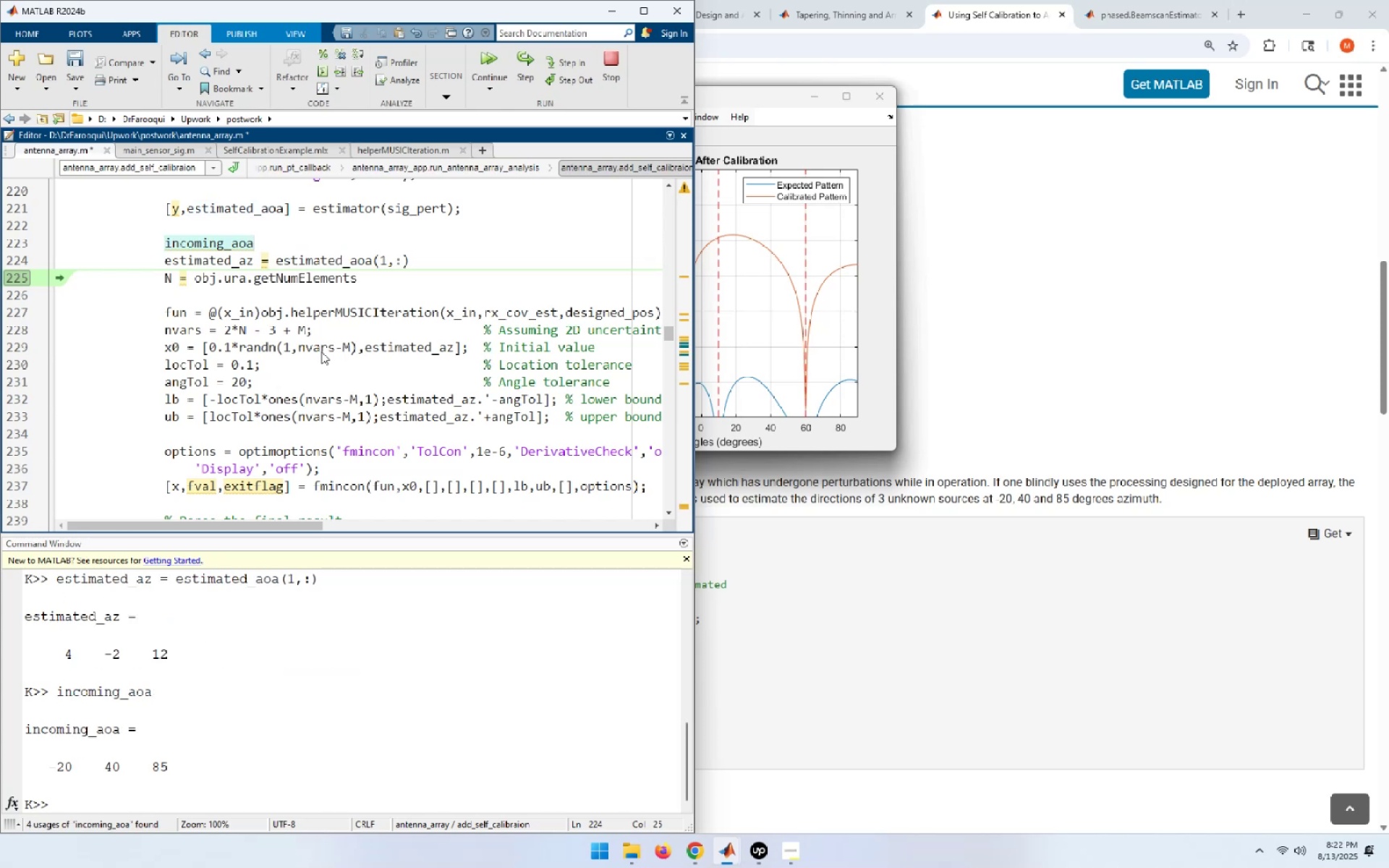 
key(Home)
 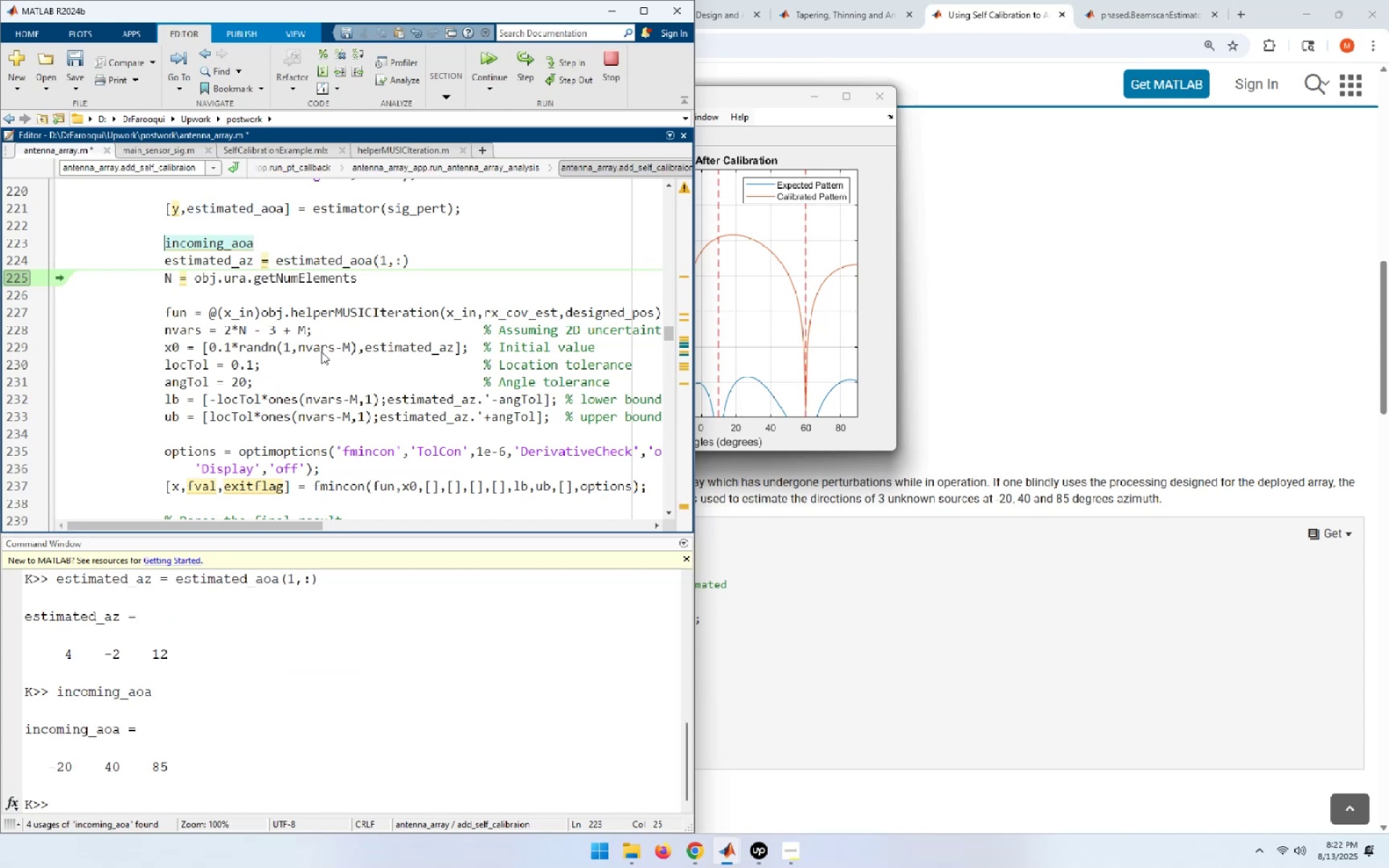 
key(Shift+End)
 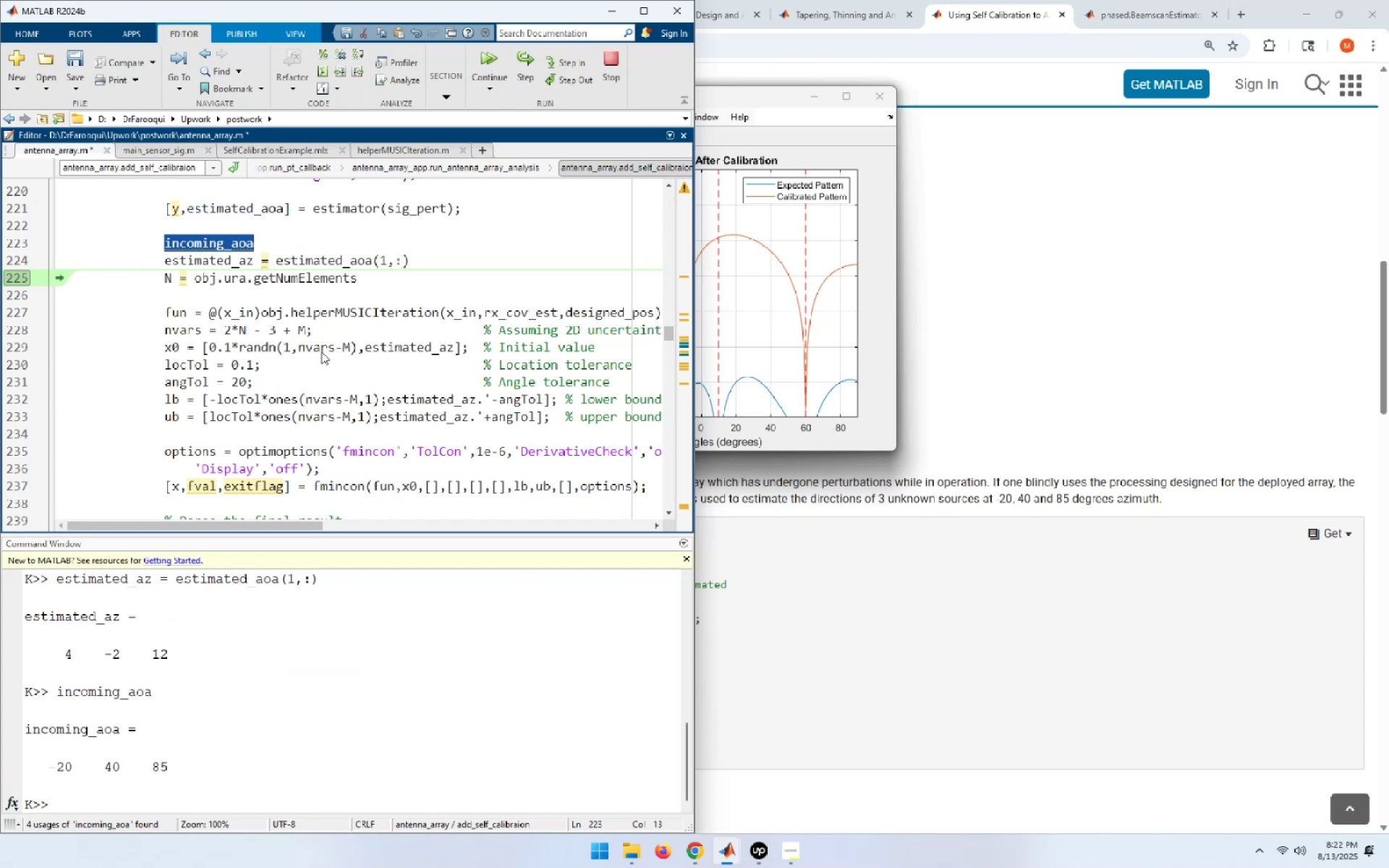 
key(Shift+ArrowDown)
 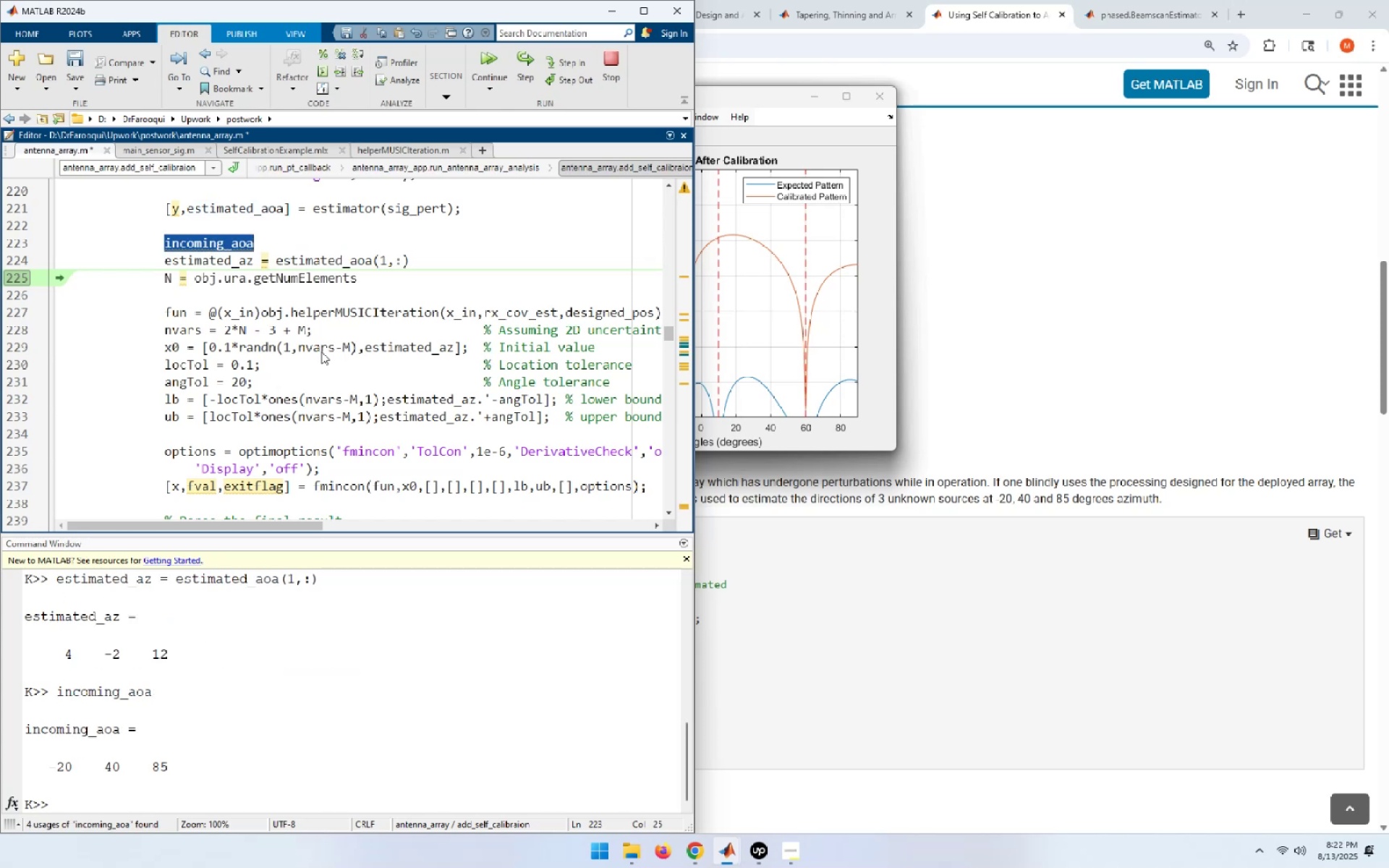 
key(Shift+ArrowDown)
 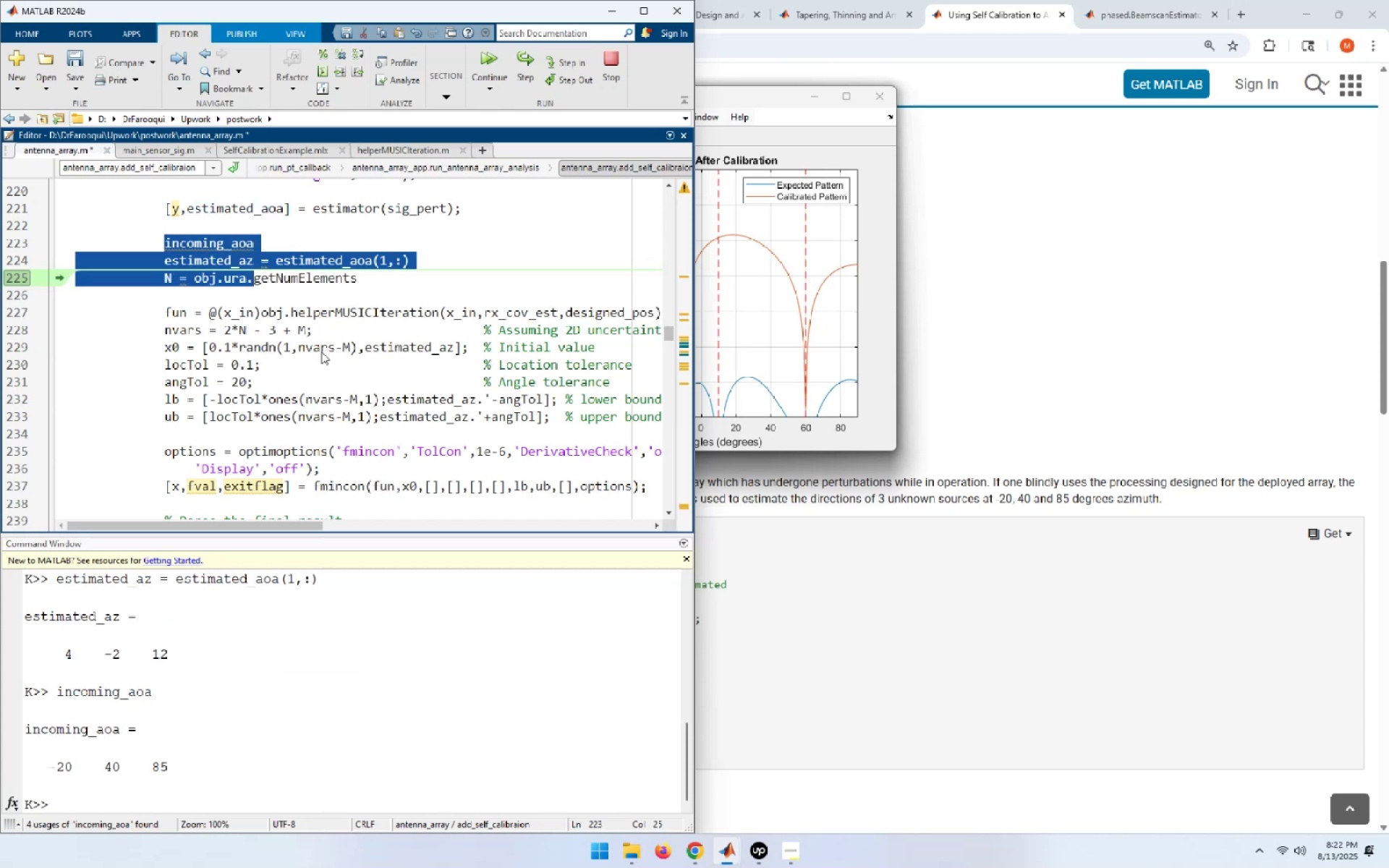 
key(Shift+ArrowDown)
 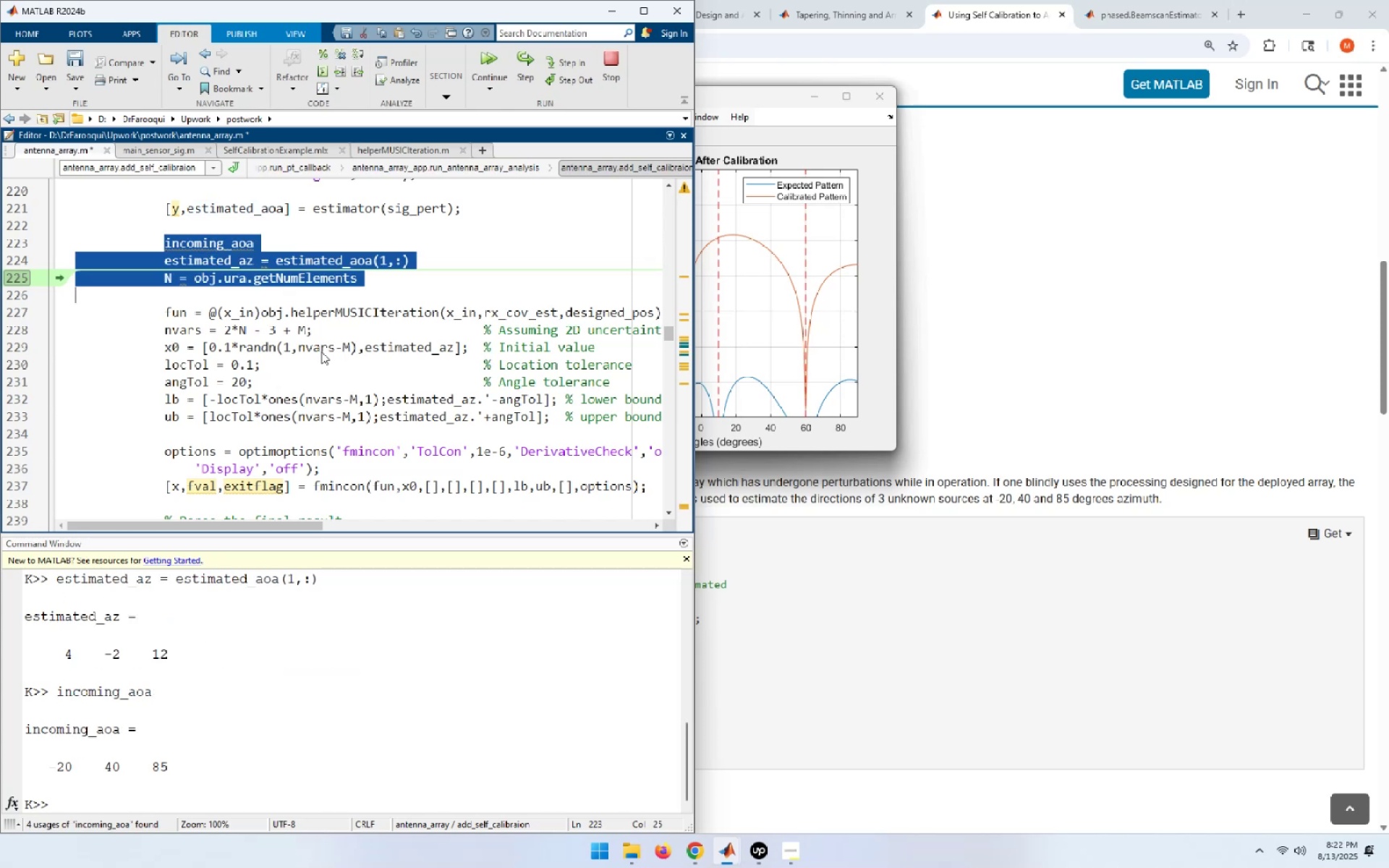 
key(Shift+ArrowDown)
 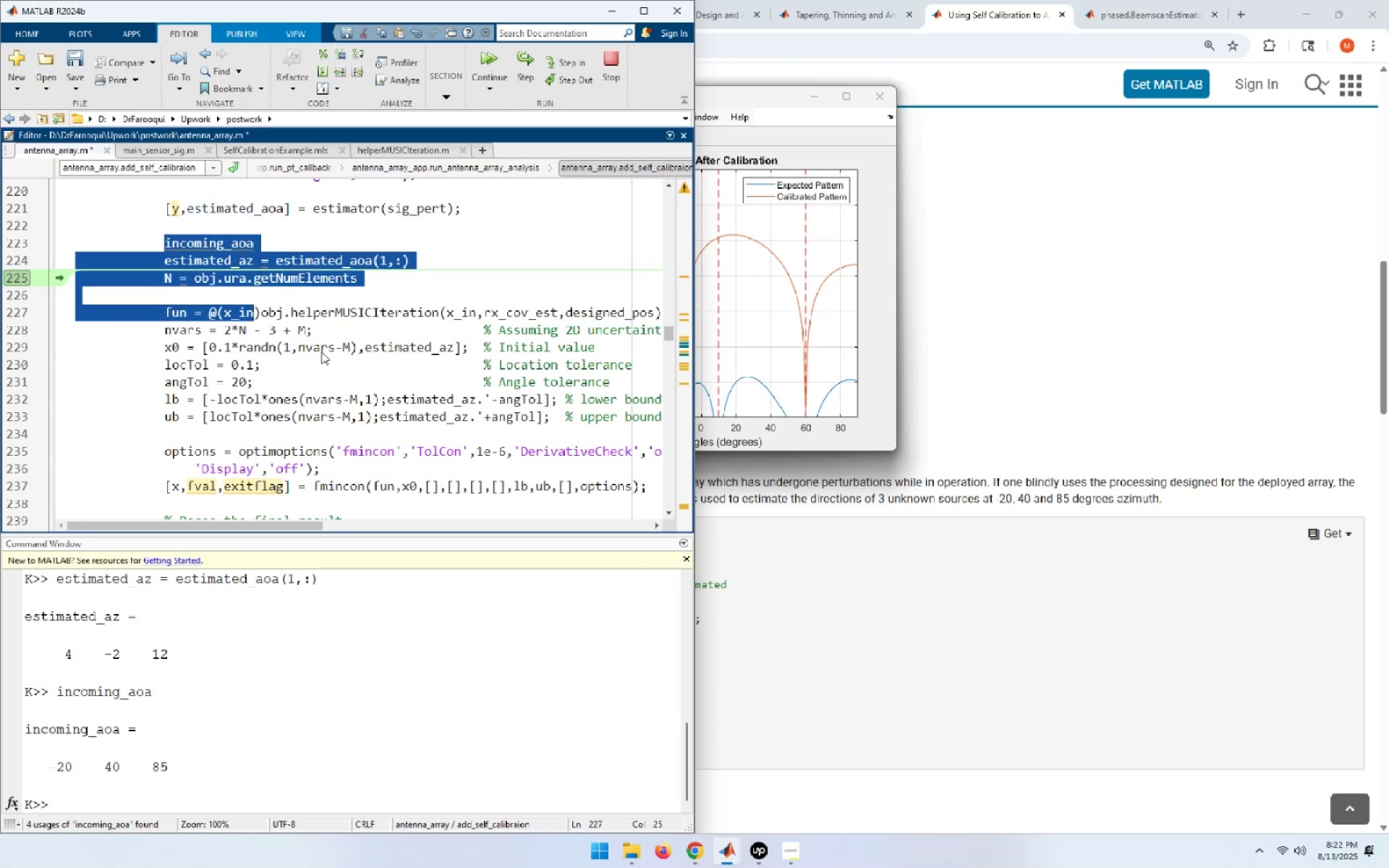 
key(Shift+End)
 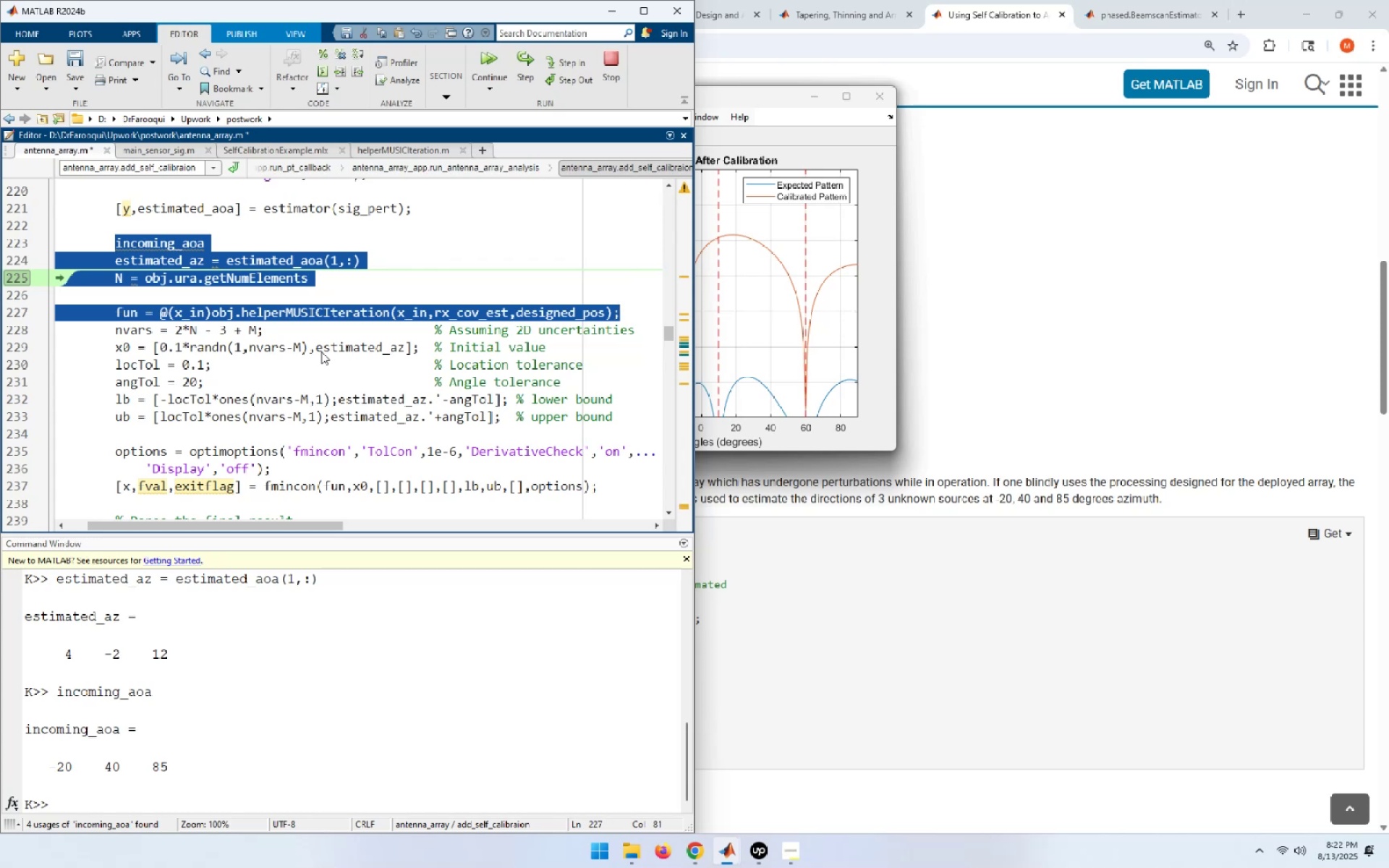 
key(F9)
 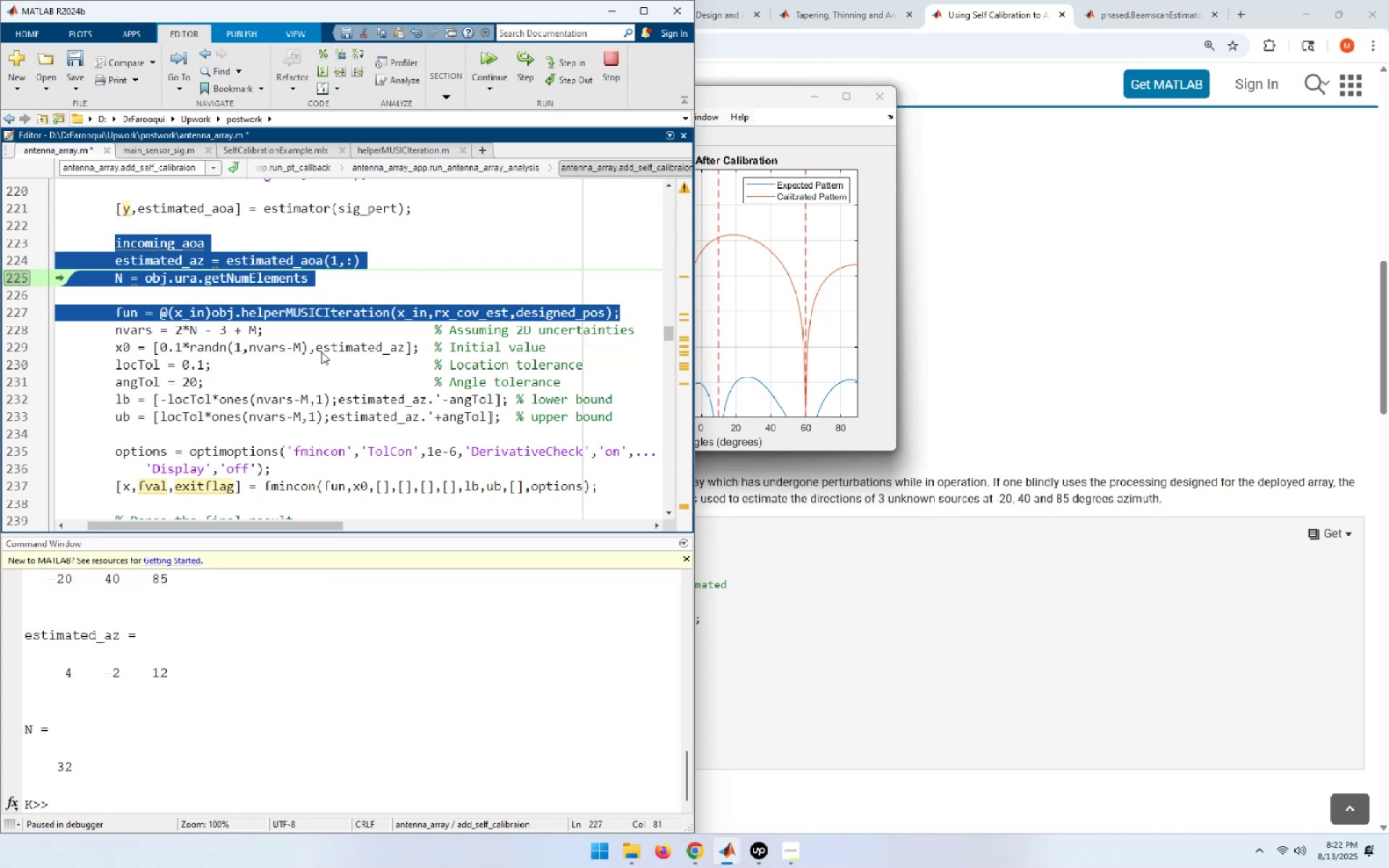 
key(Home)
 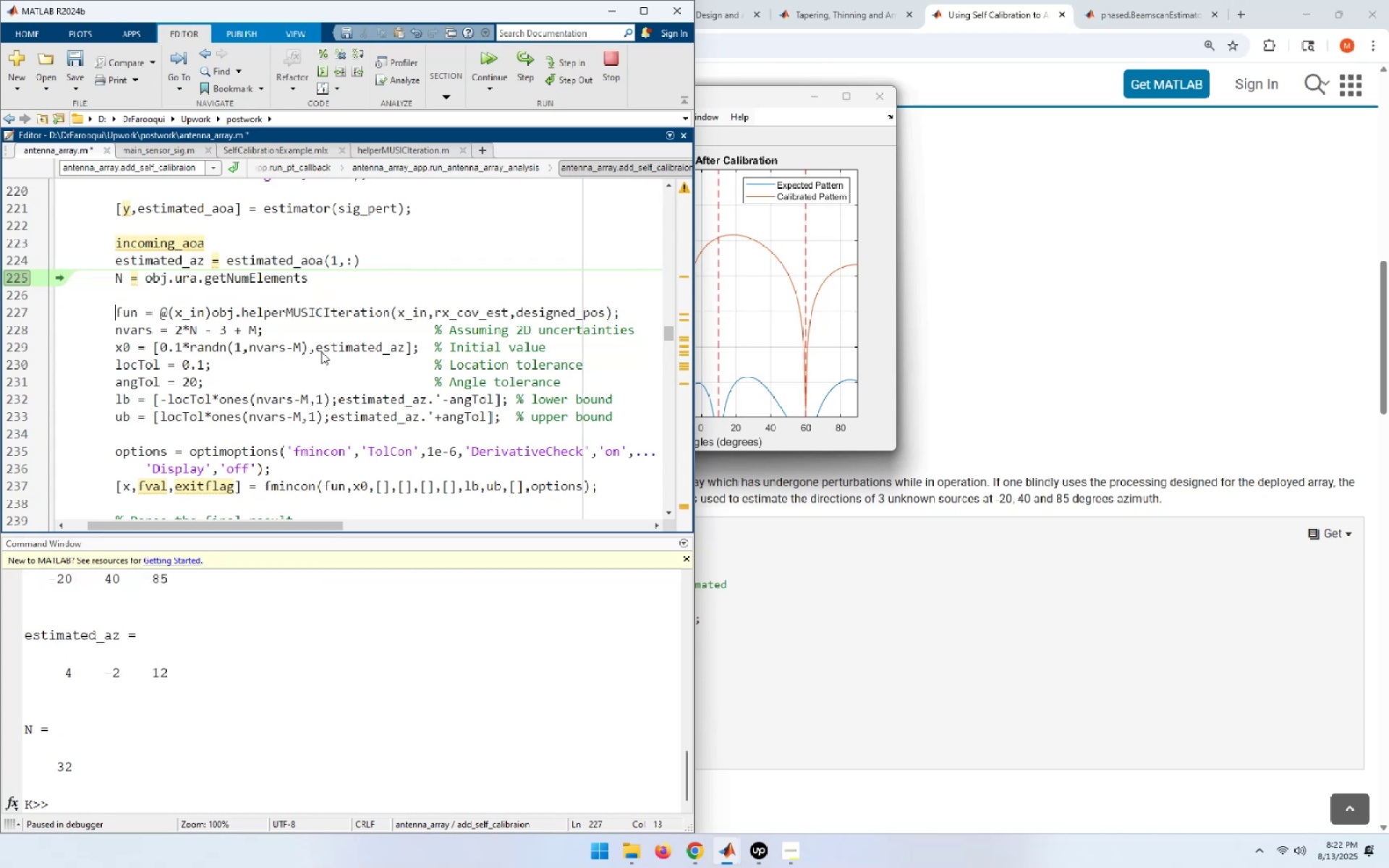 
key(ArrowUp)
 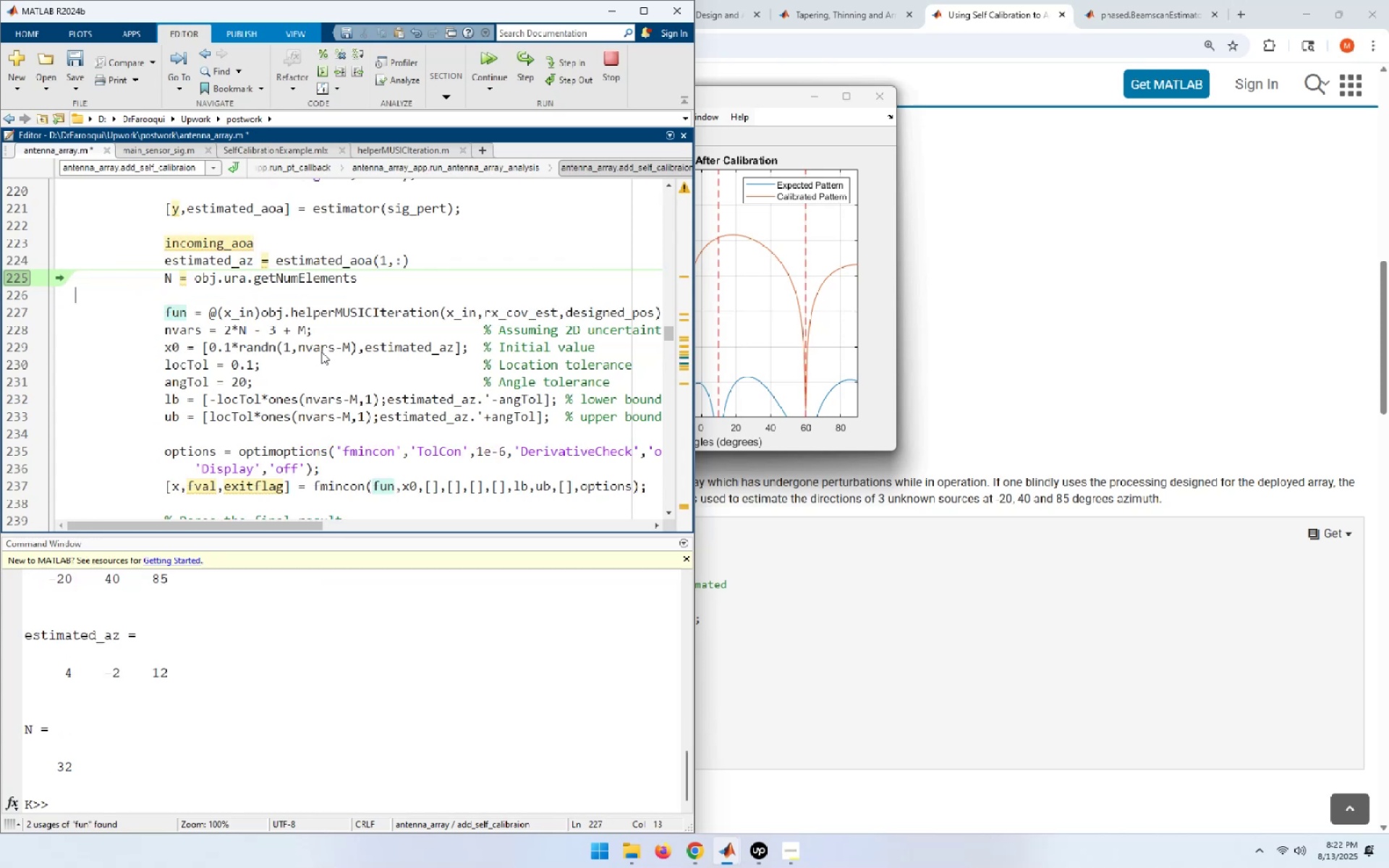 
key(ArrowUp)
 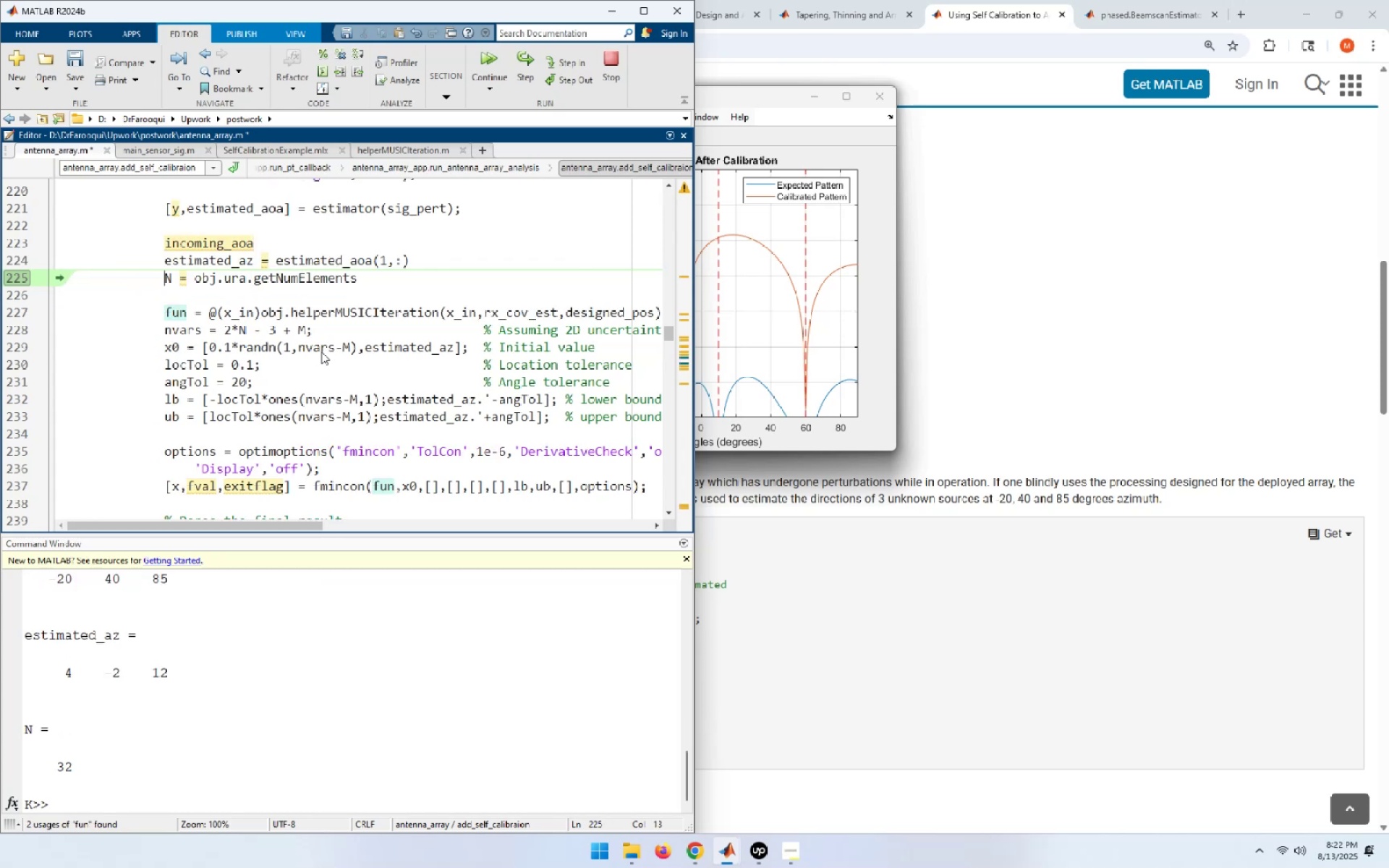 
key(End)
 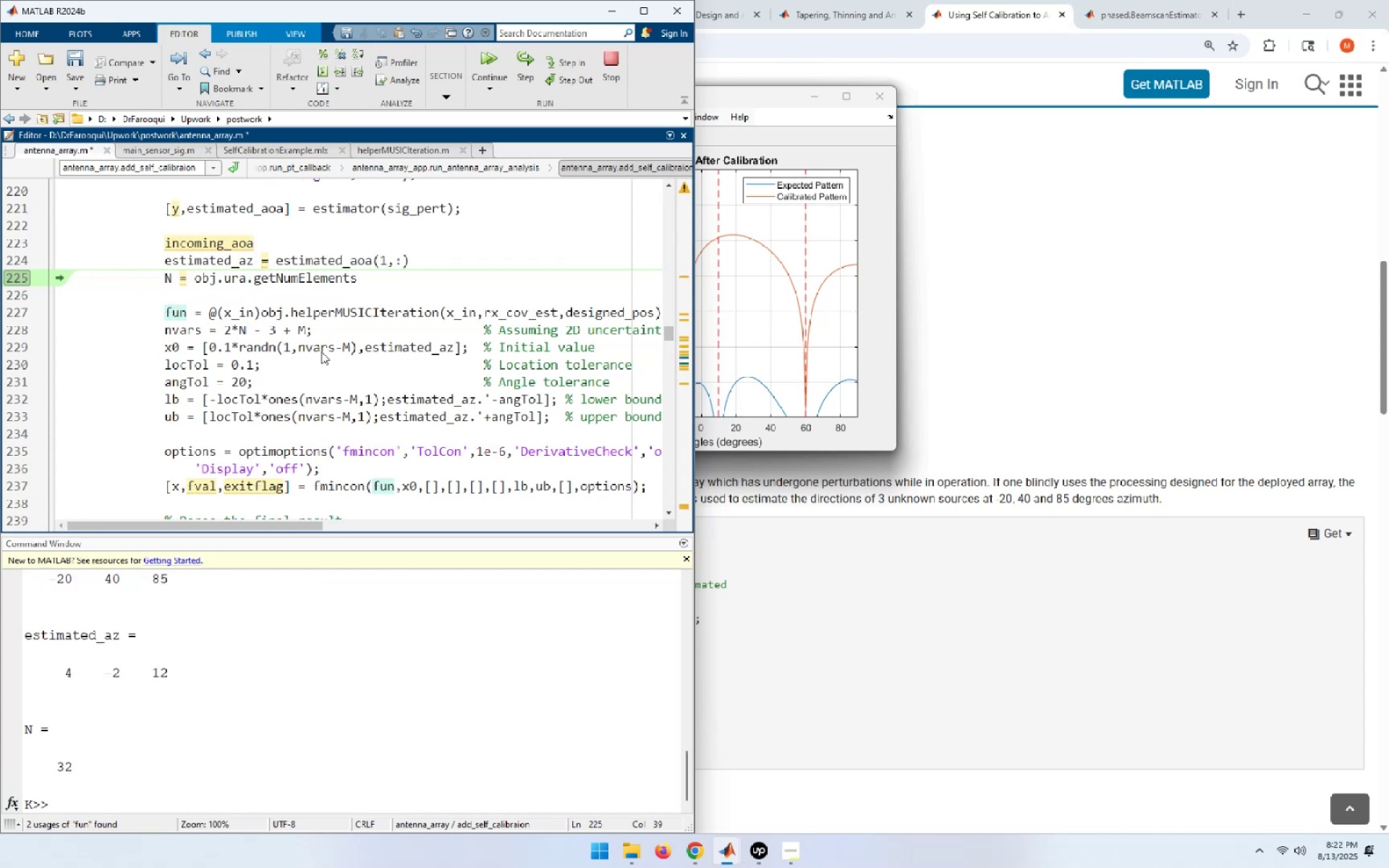 
key(NumpadDivide)
 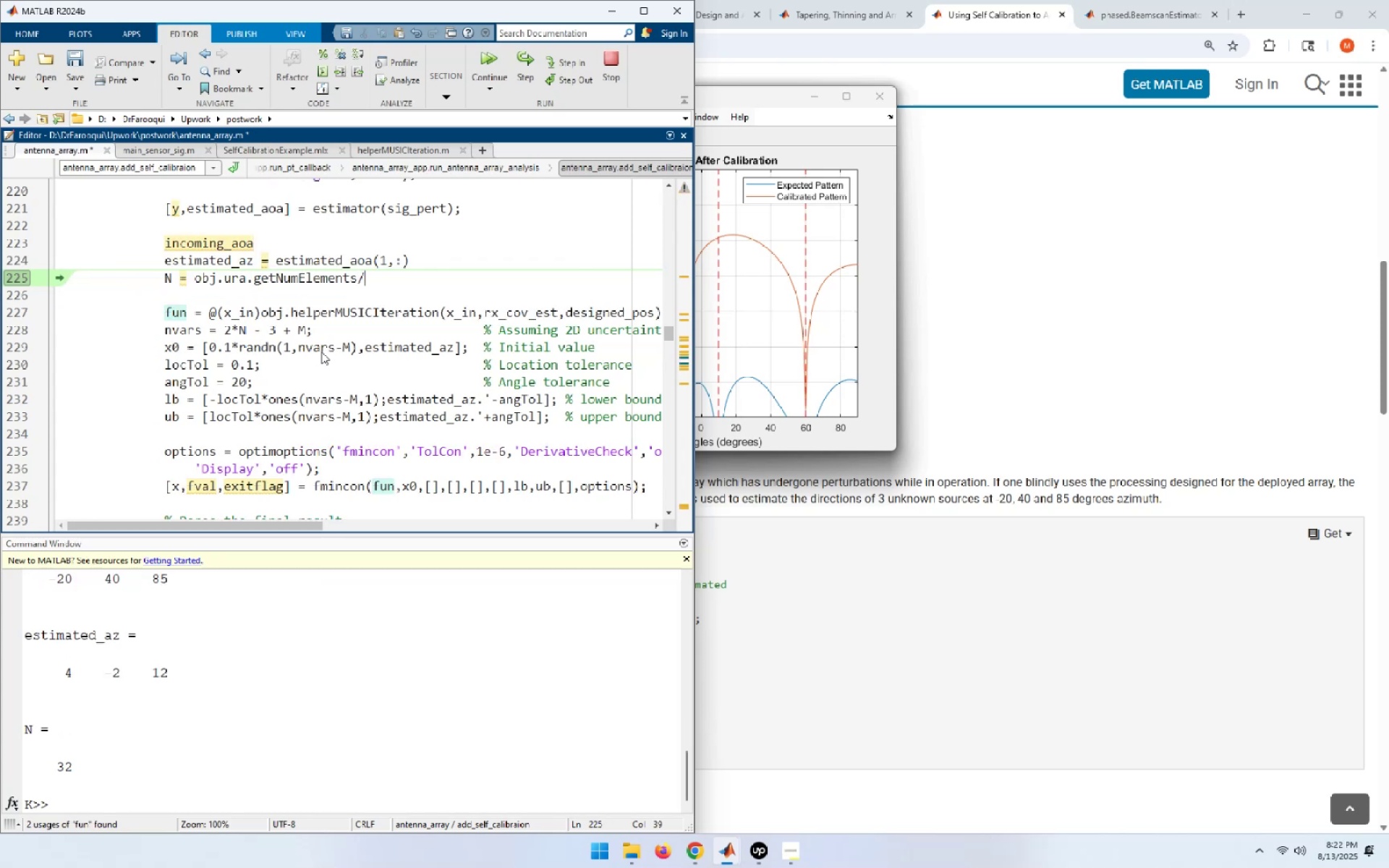 
key(Numpad2)
 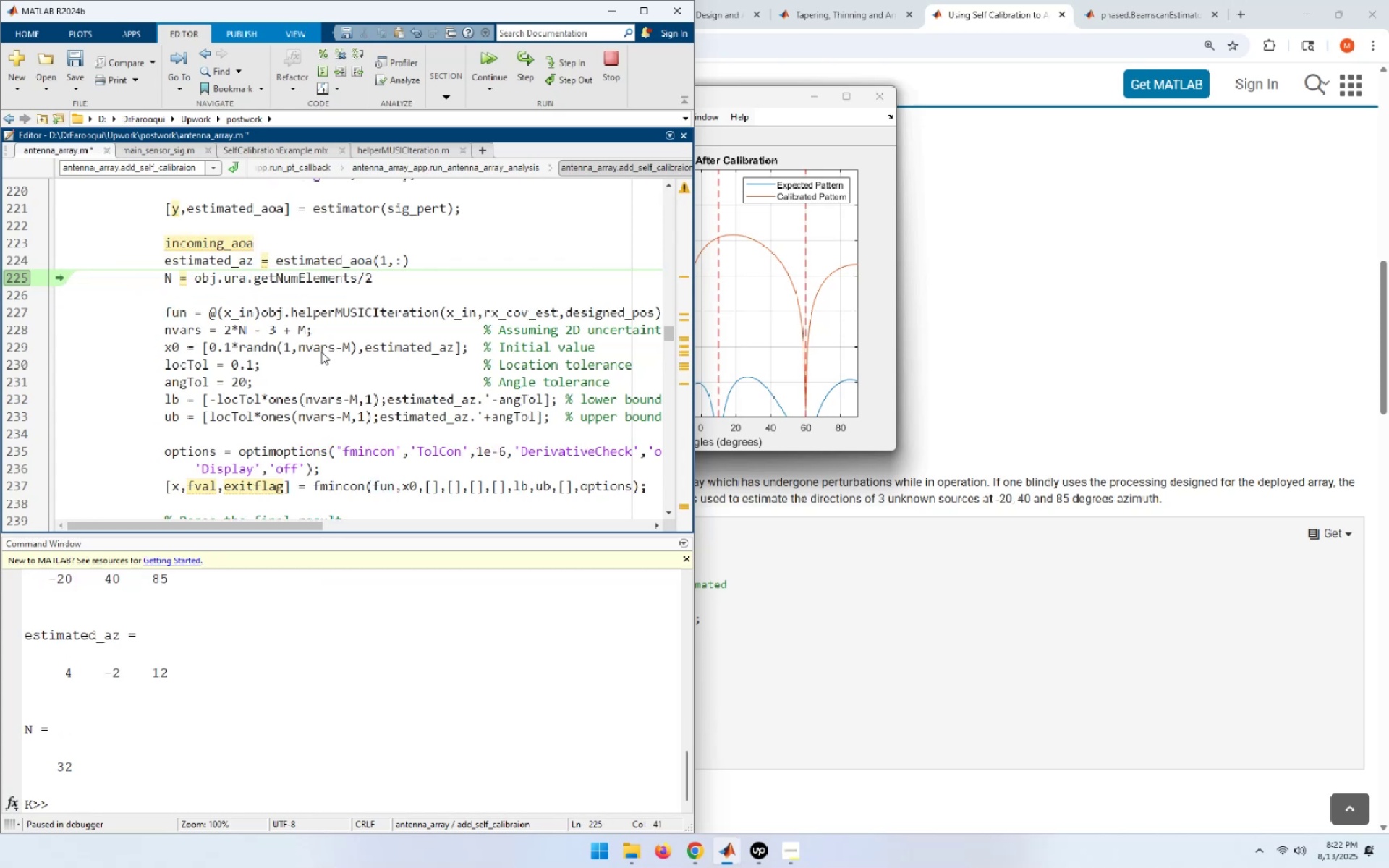 
key(Home)
 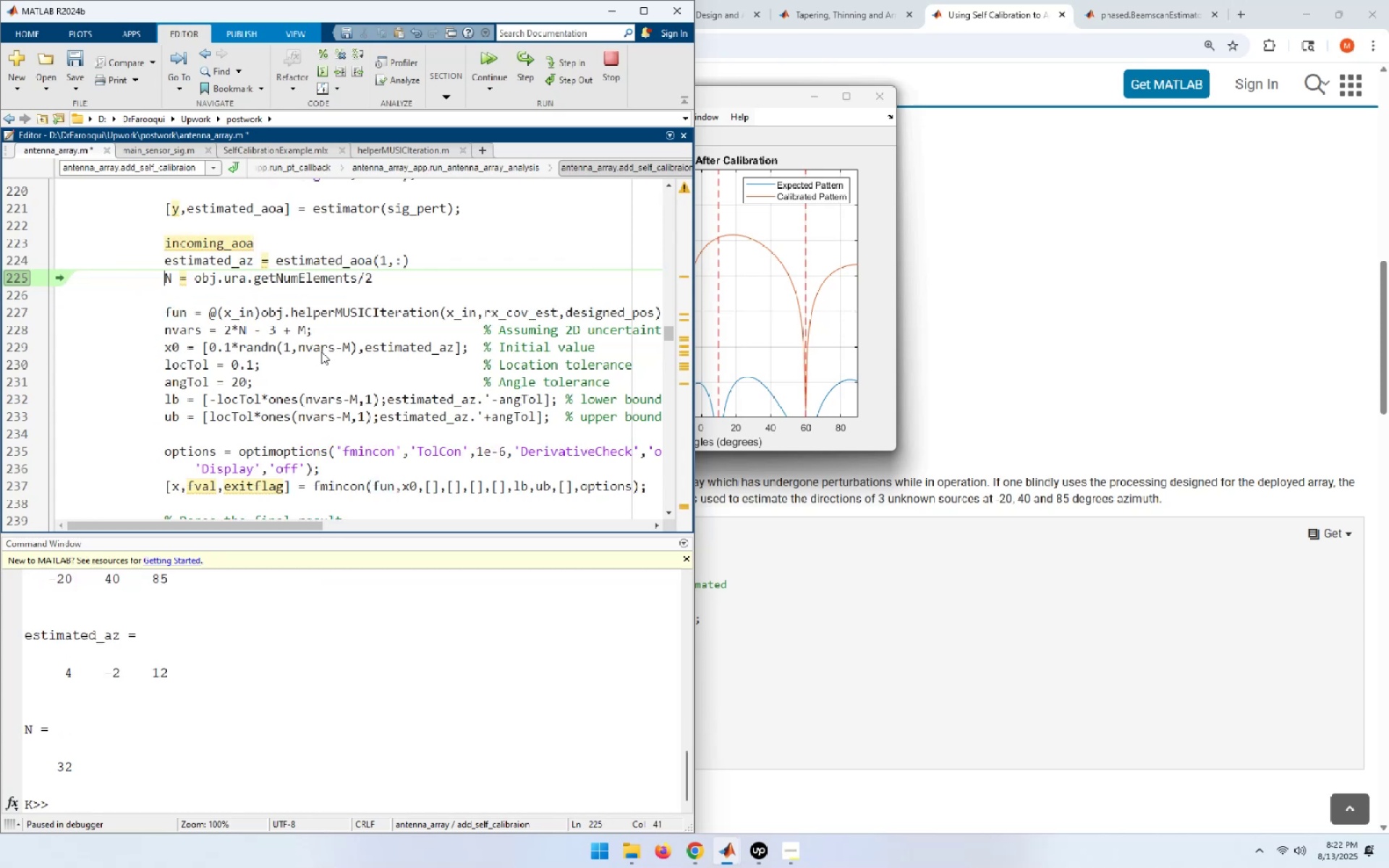 
key(Shift+End)
 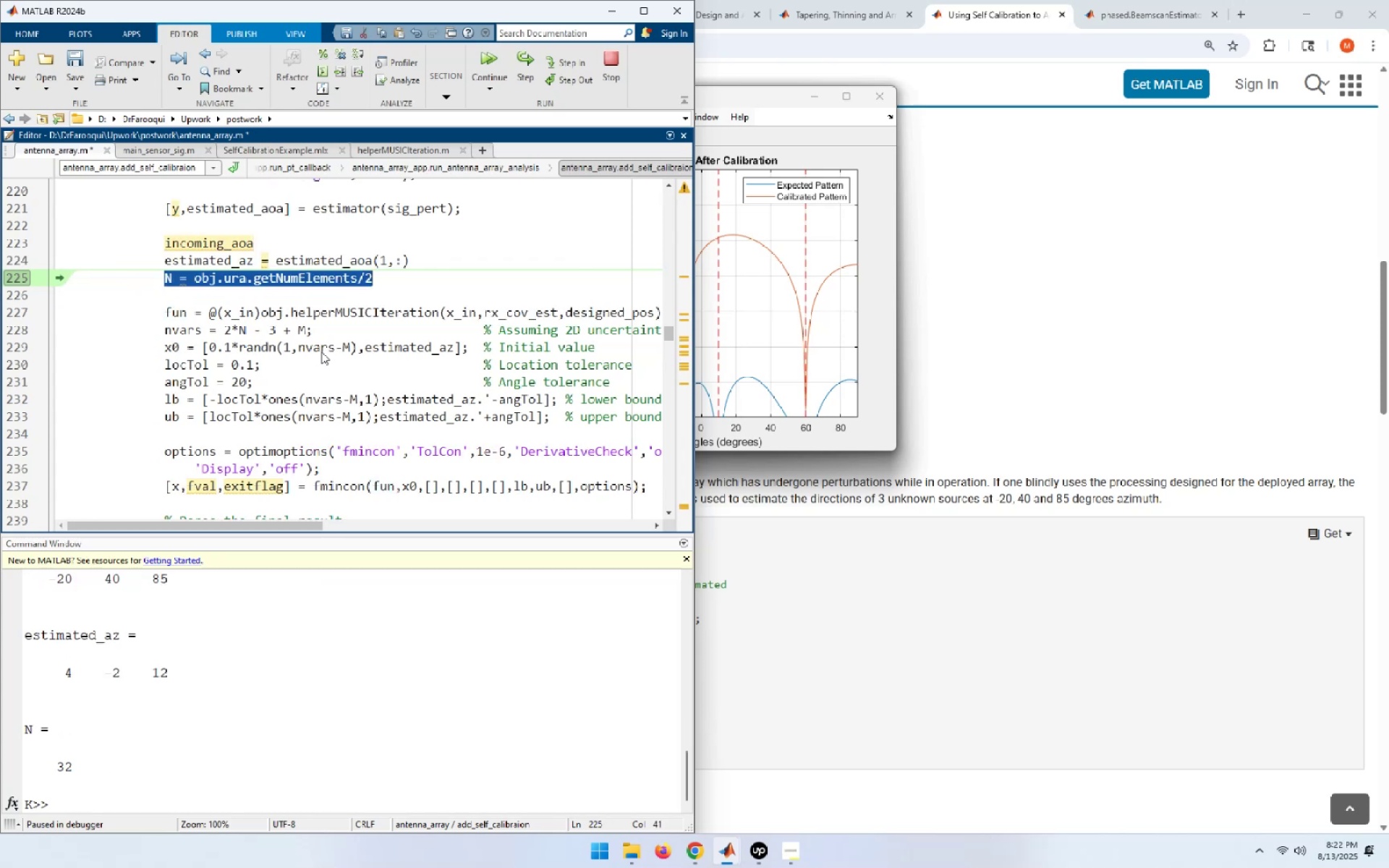 
key(F9)
 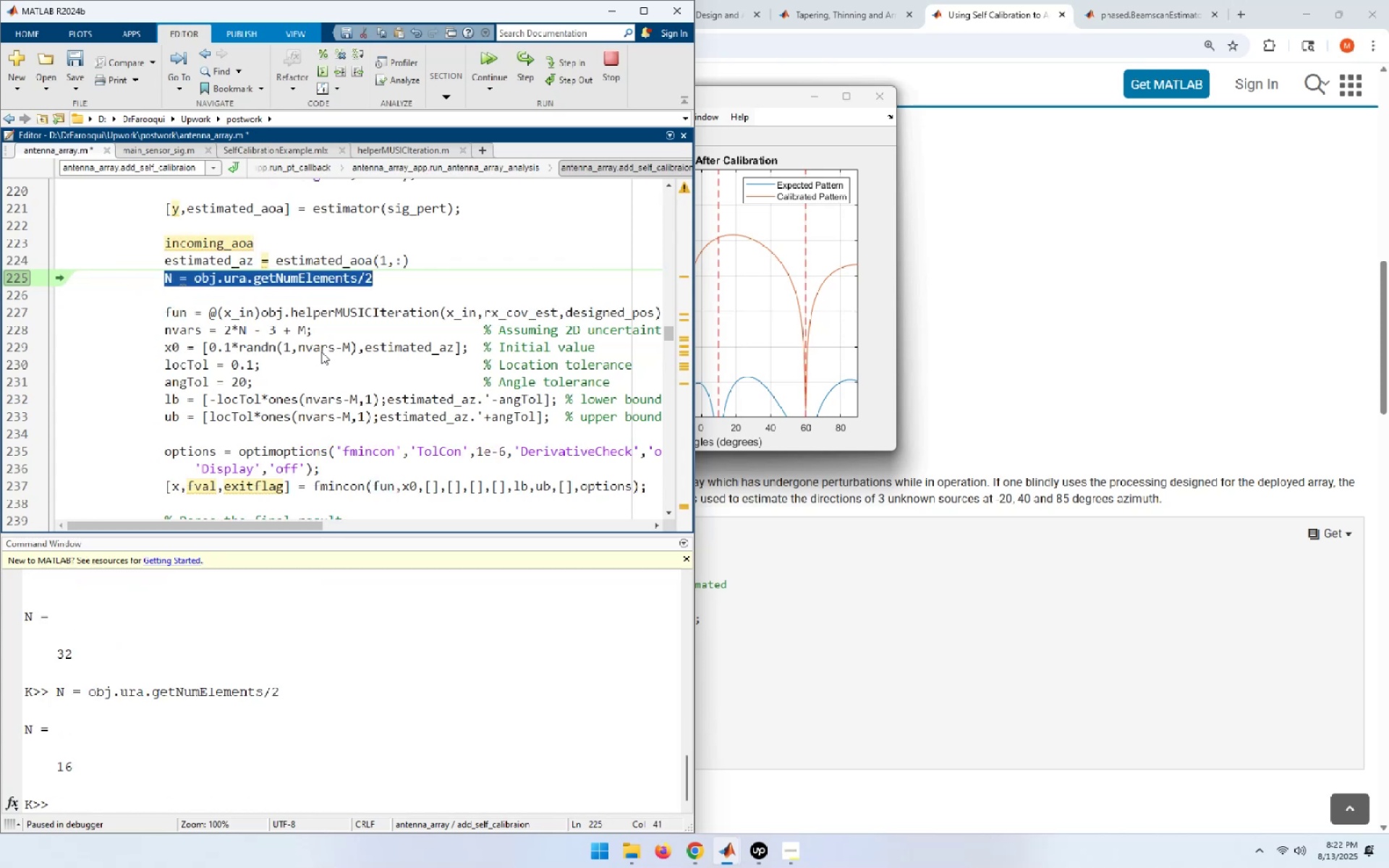 
key(ArrowDown)
 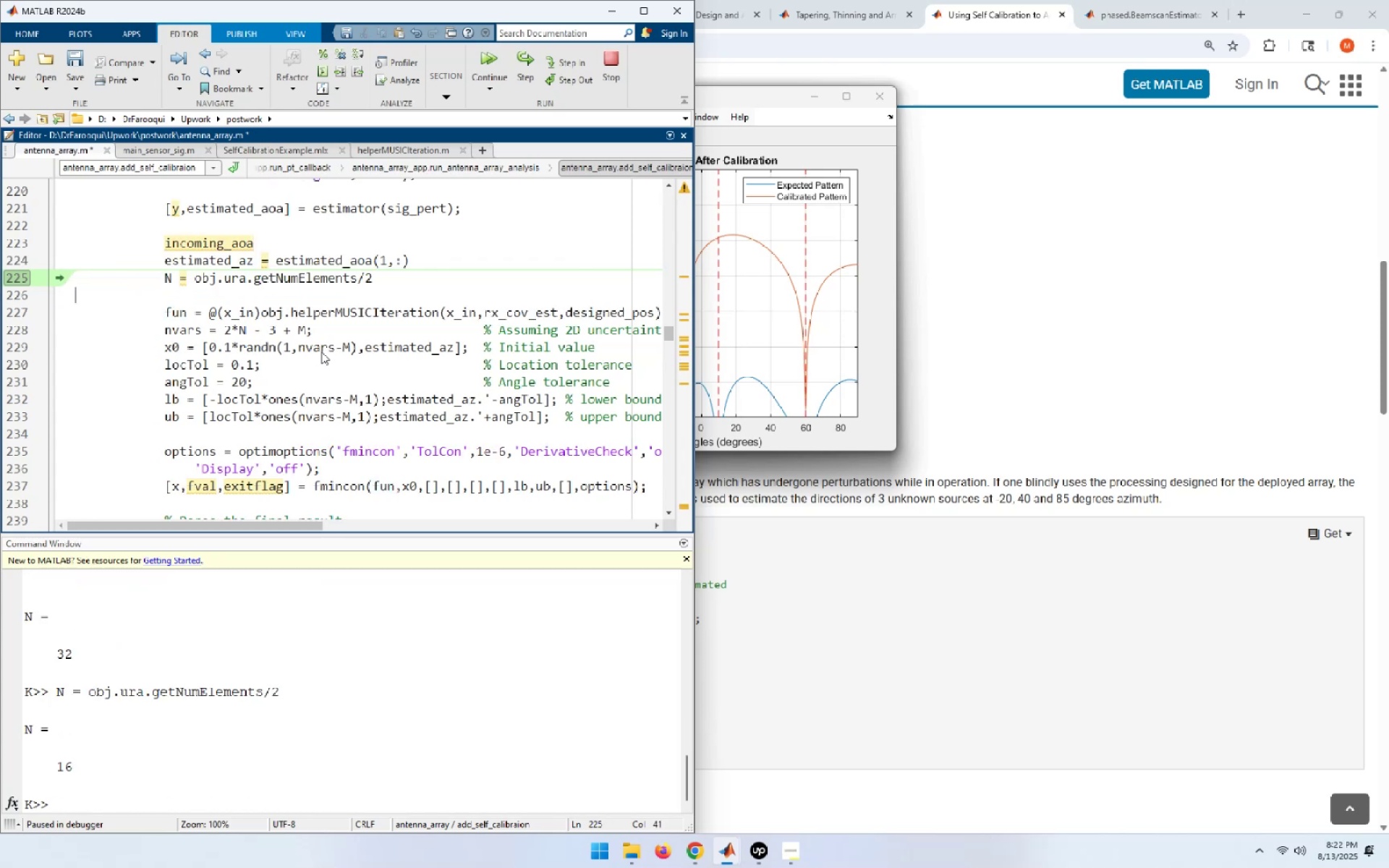 
key(ArrowDown)
 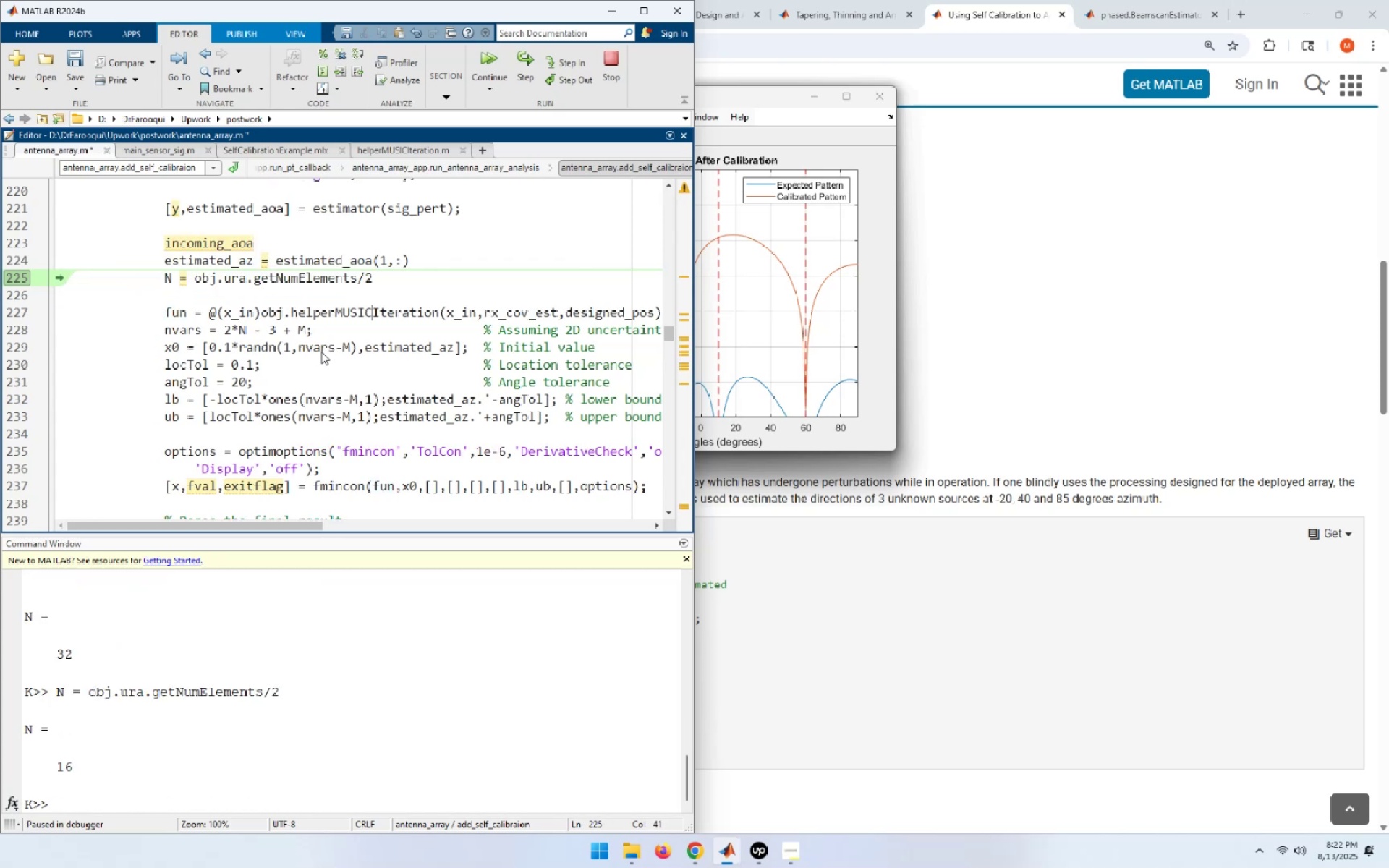 
key(Home)
 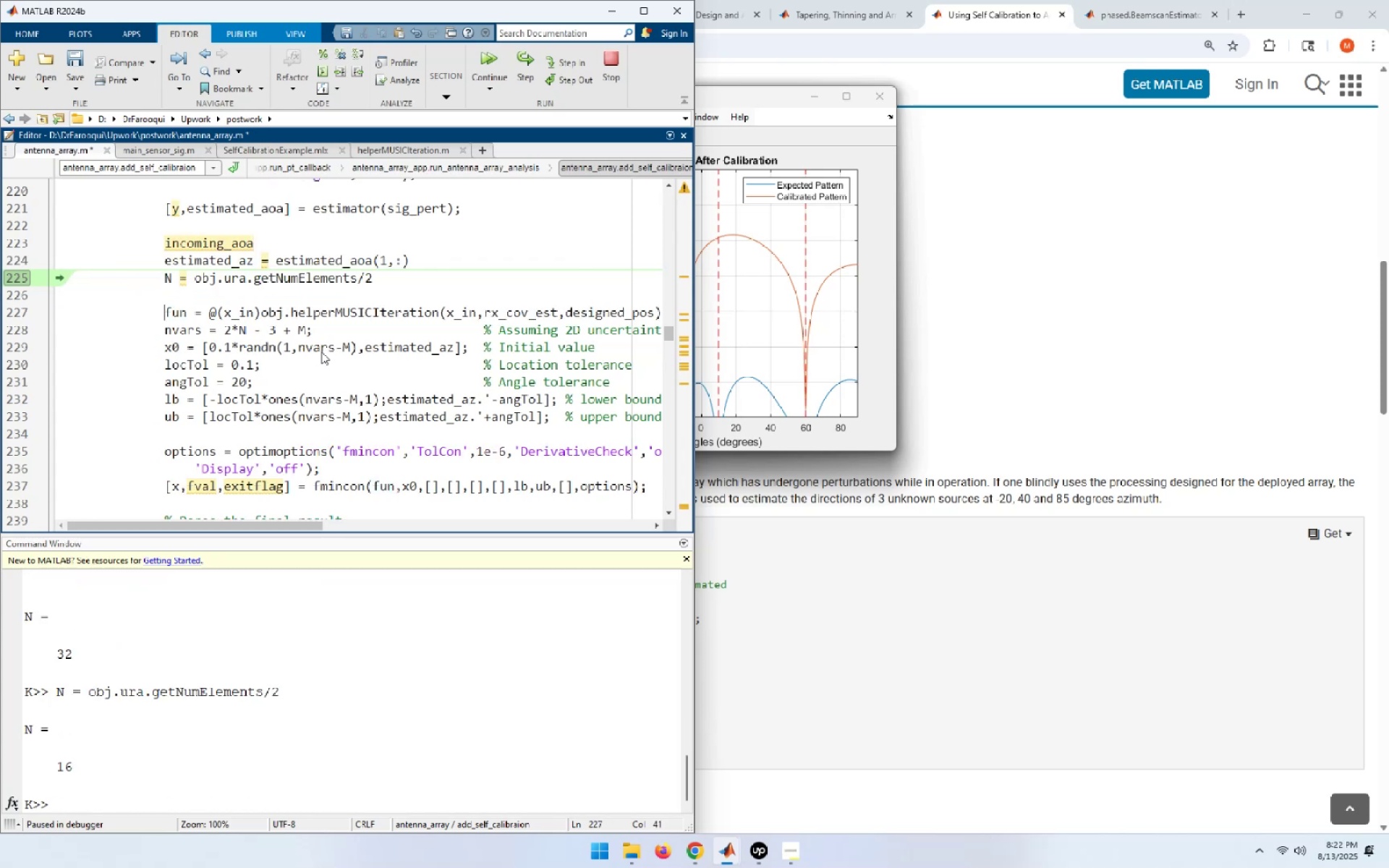 
key(Shift+End)
 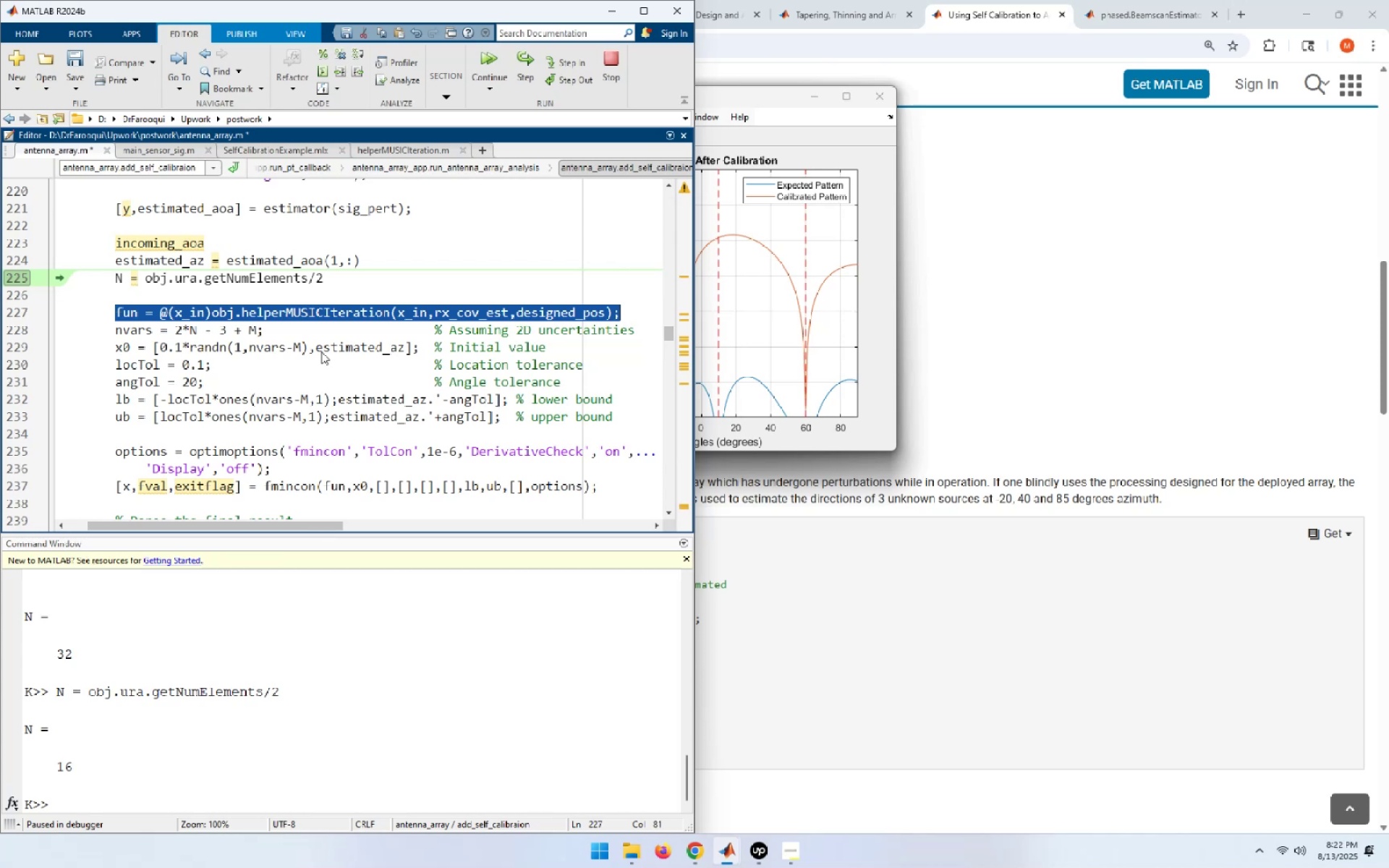 
key(F9)
 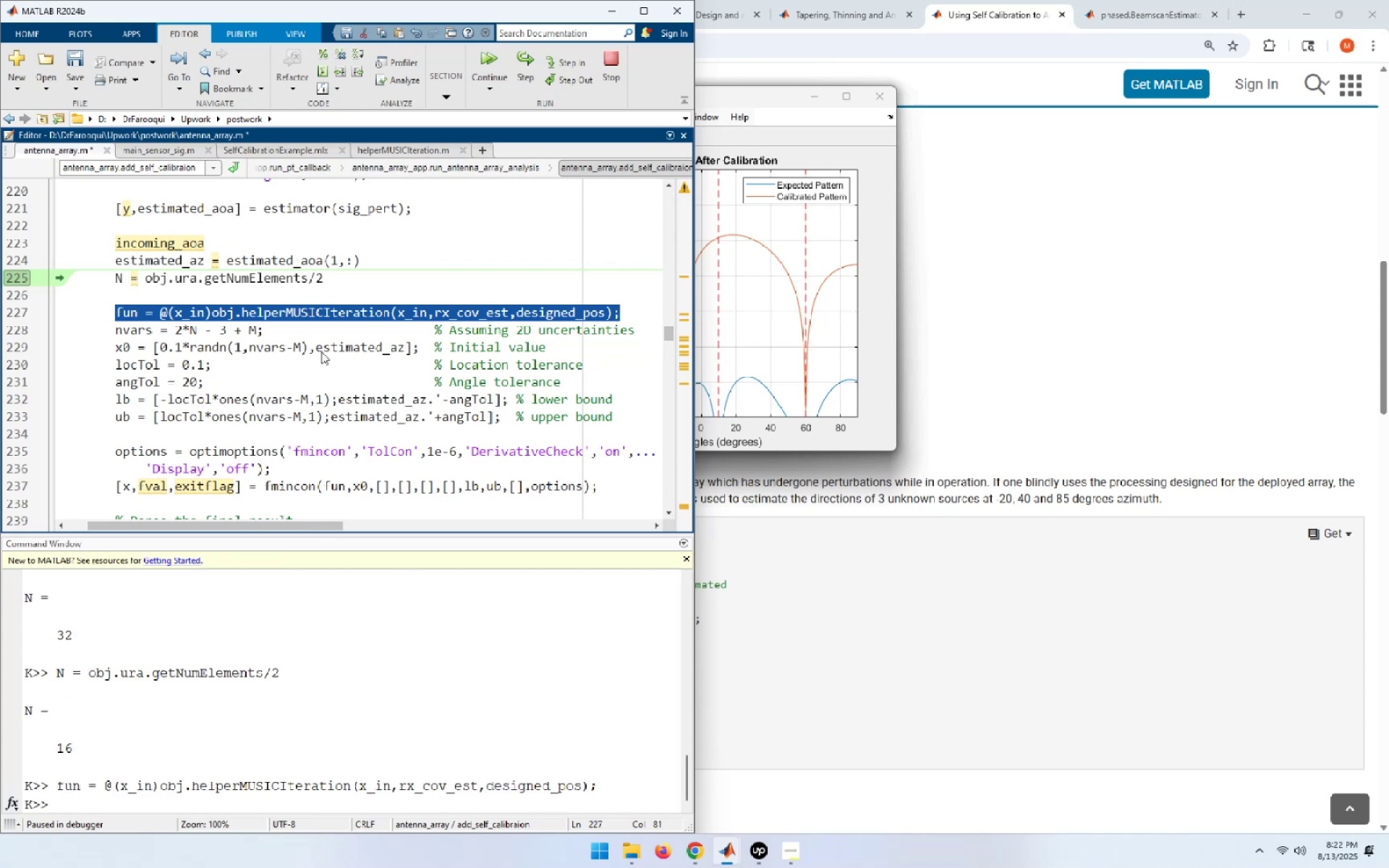 
key(Home)
 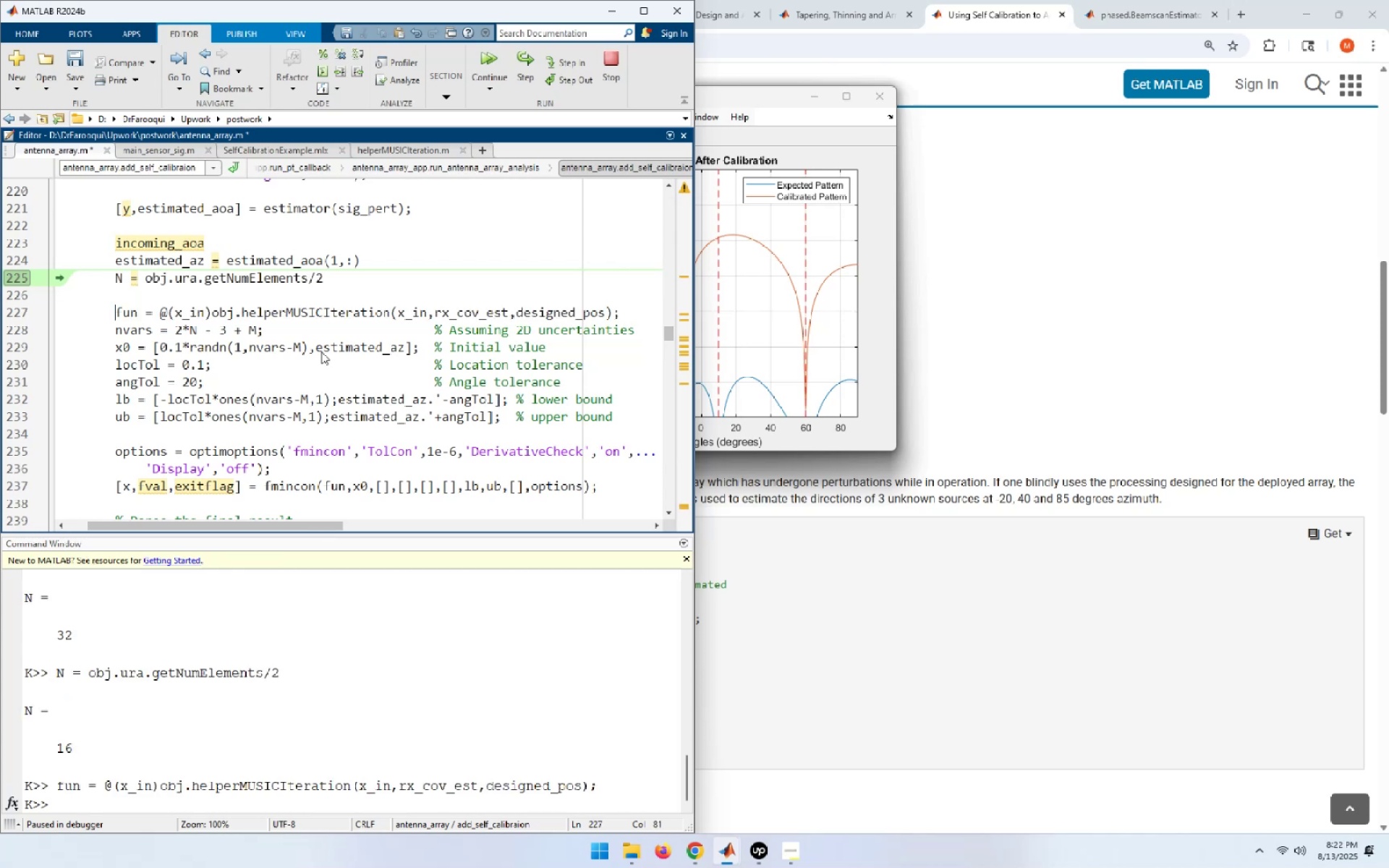 
key(ArrowDown)
 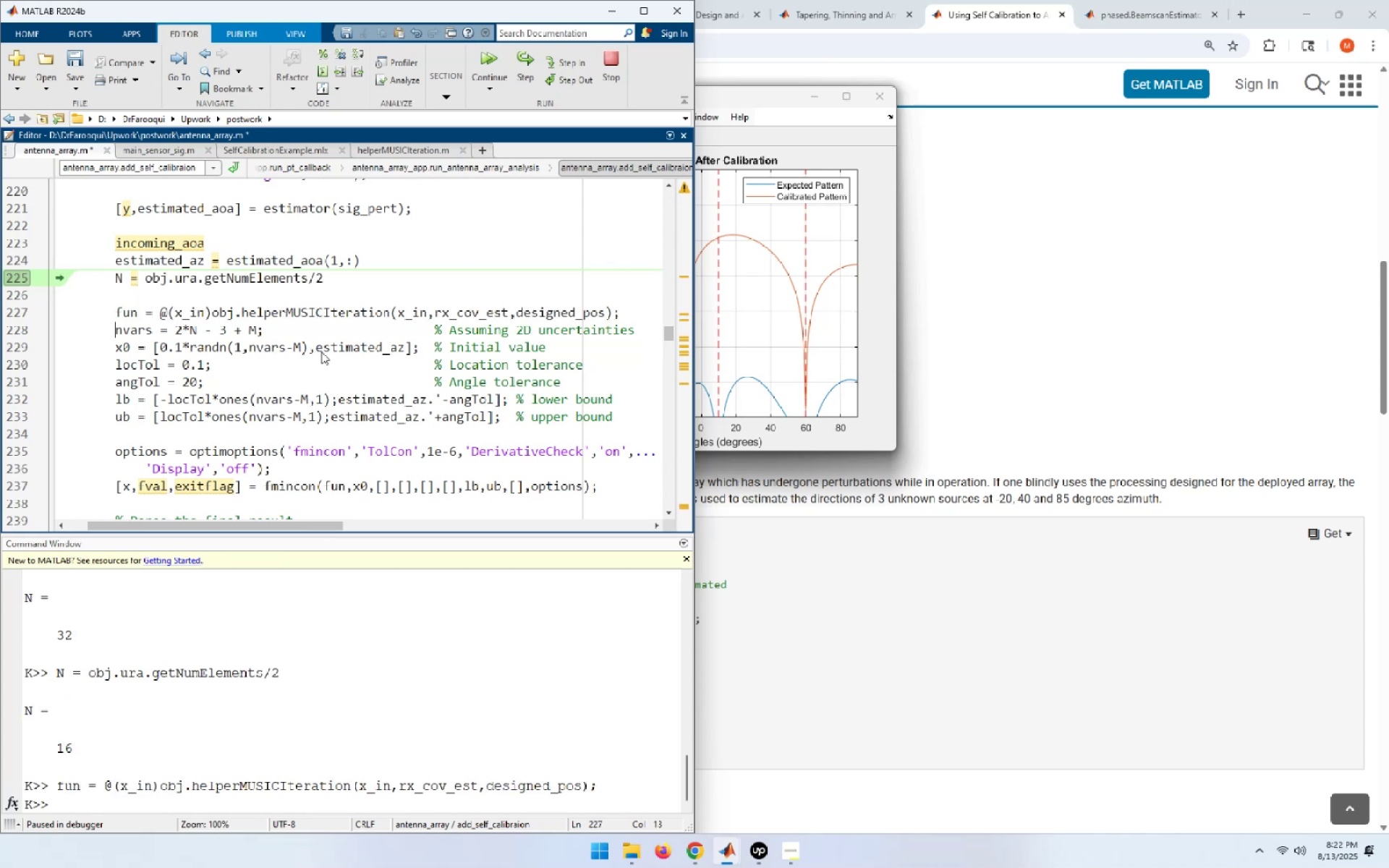 
key(Shift+End)
 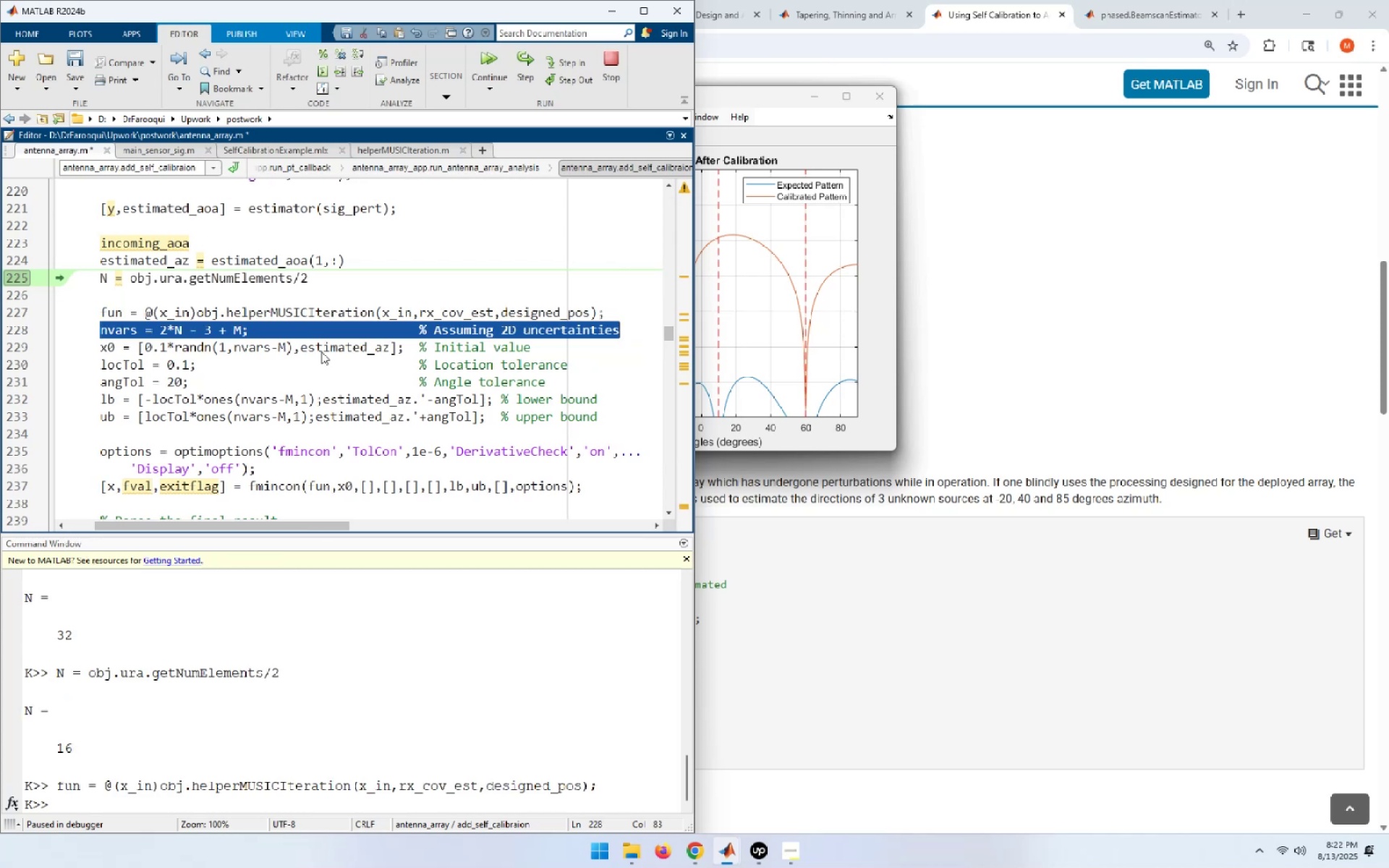 
key(F9)
 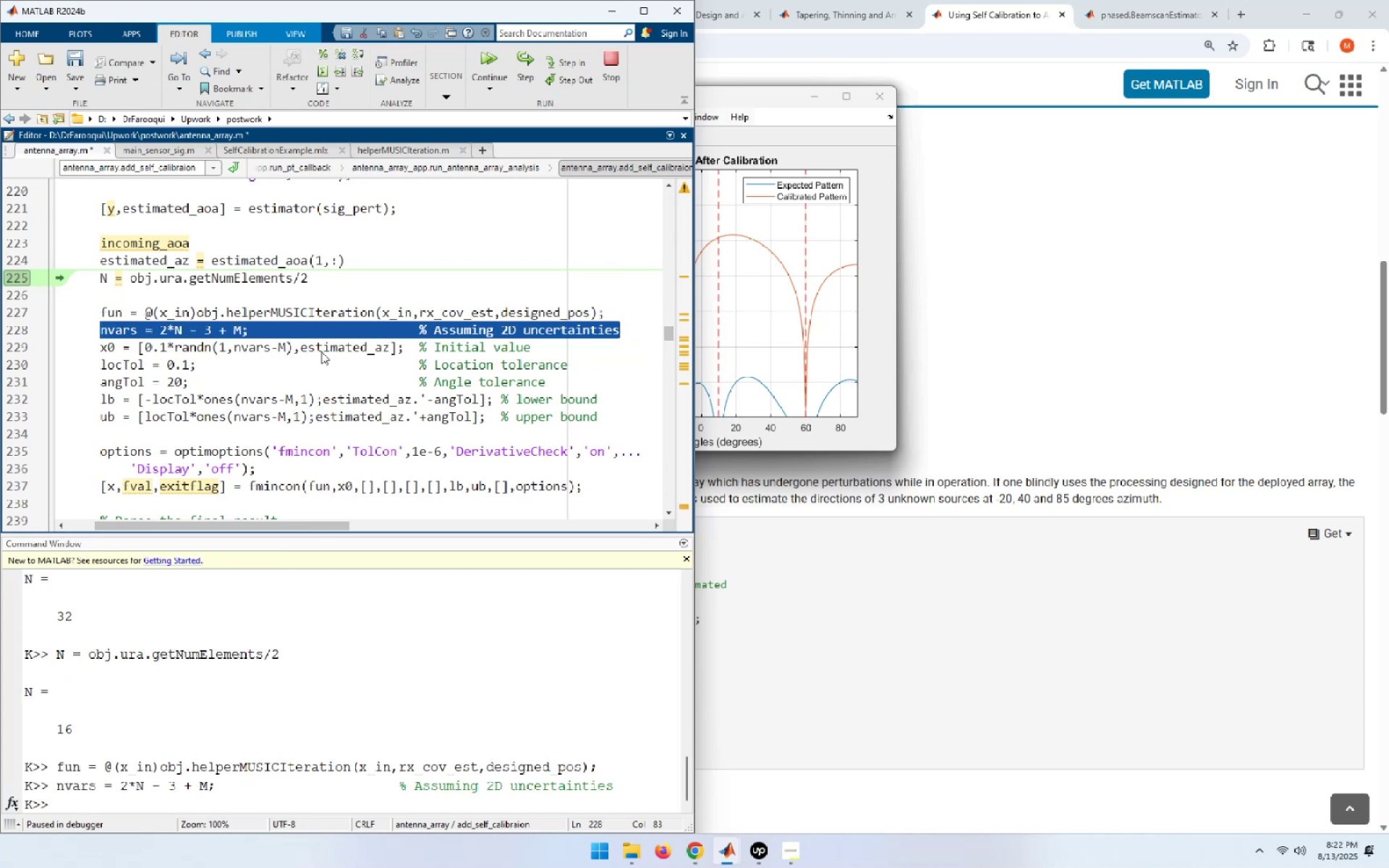 
key(ArrowDown)
 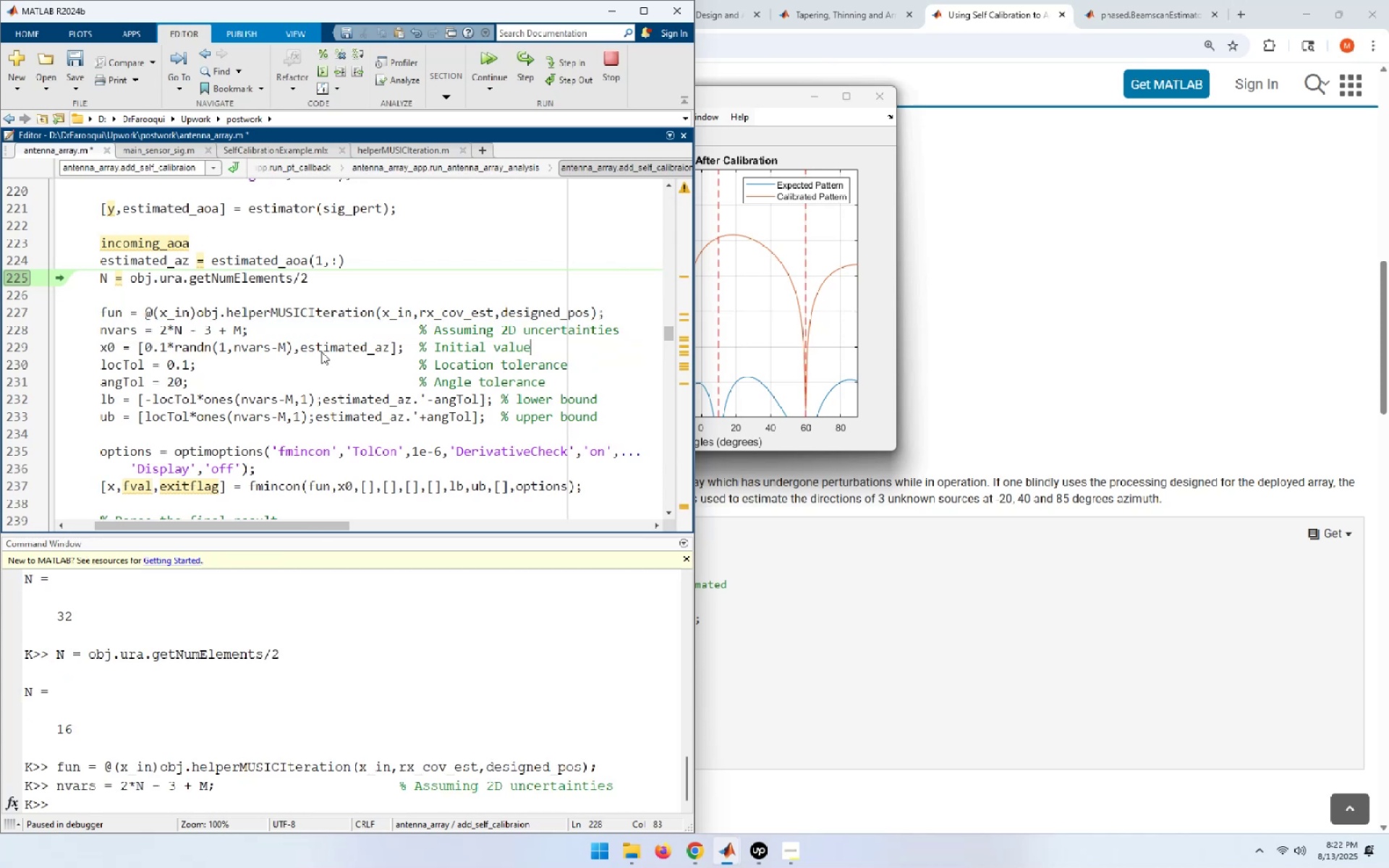 
key(Home)
 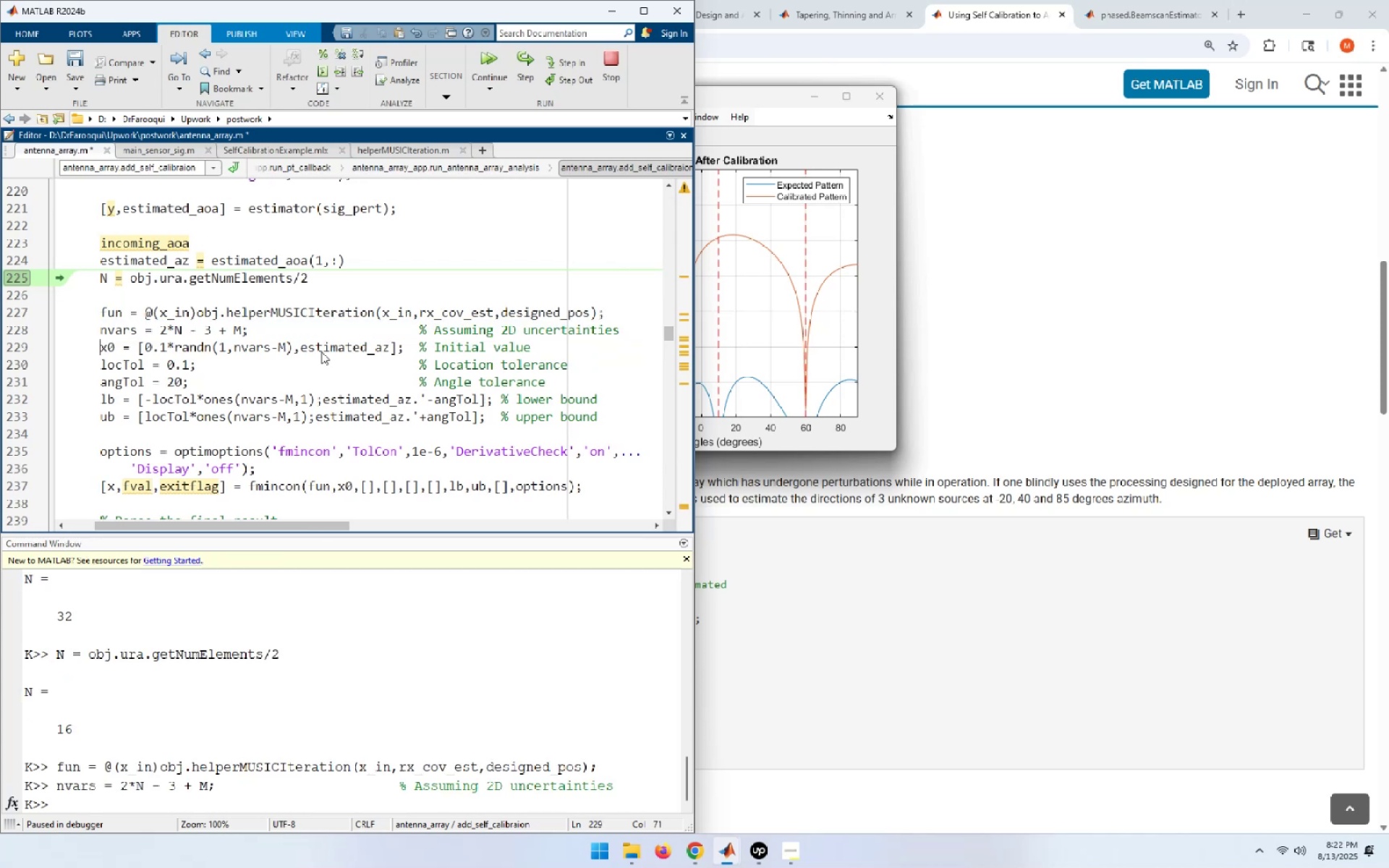 
key(Shift+ShiftLeft)
 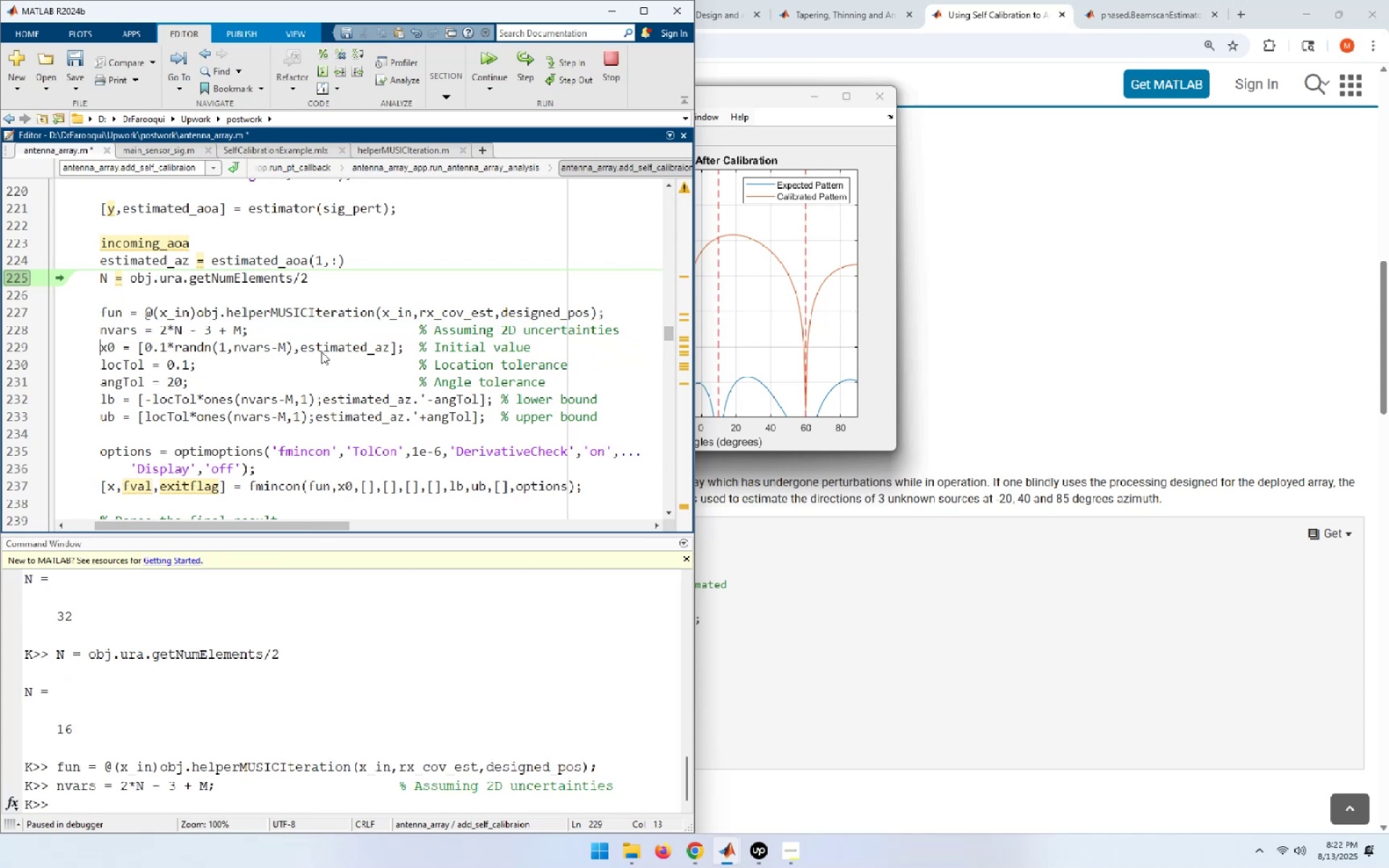 
key(Home)
 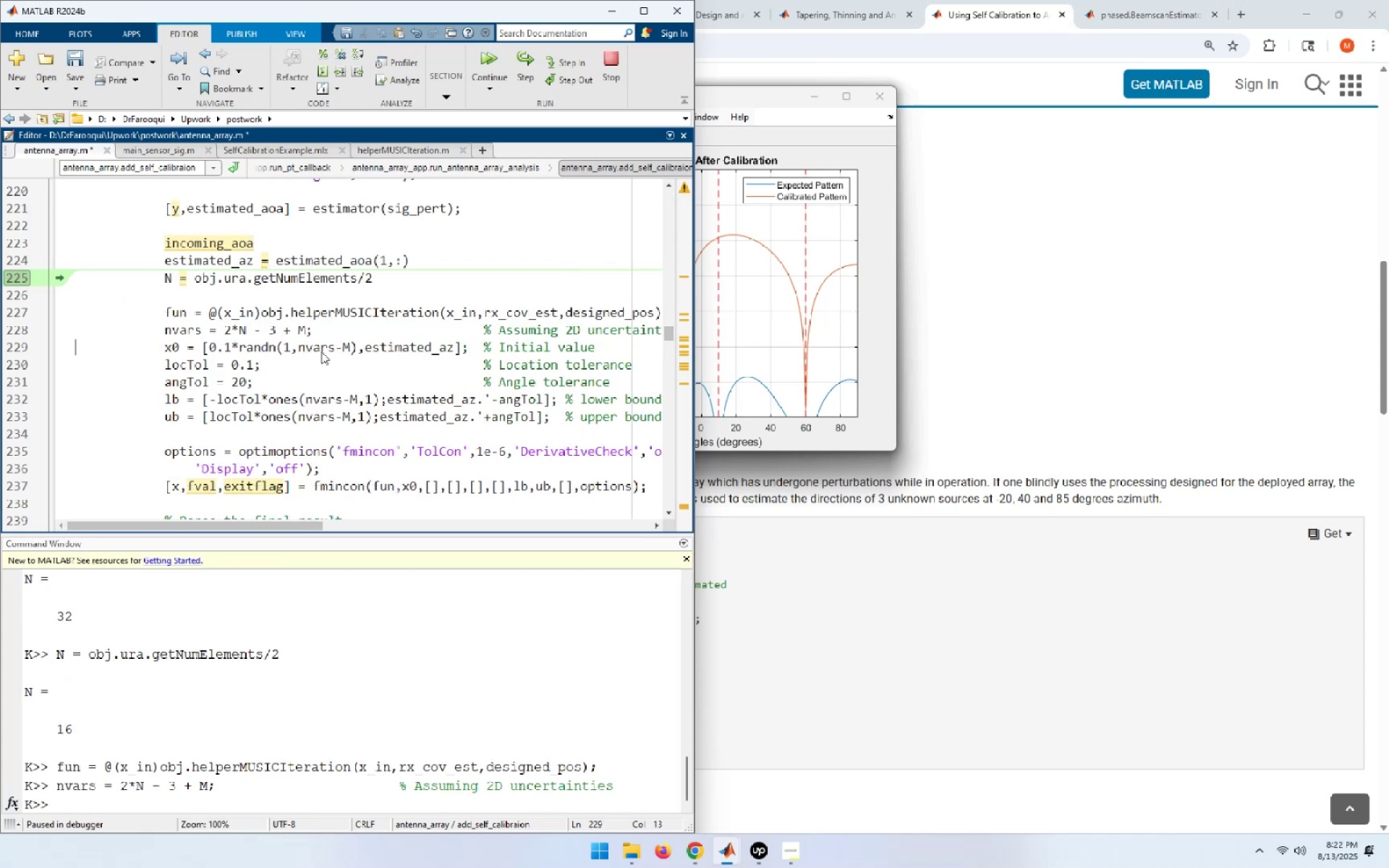 
key(Shift+End)
 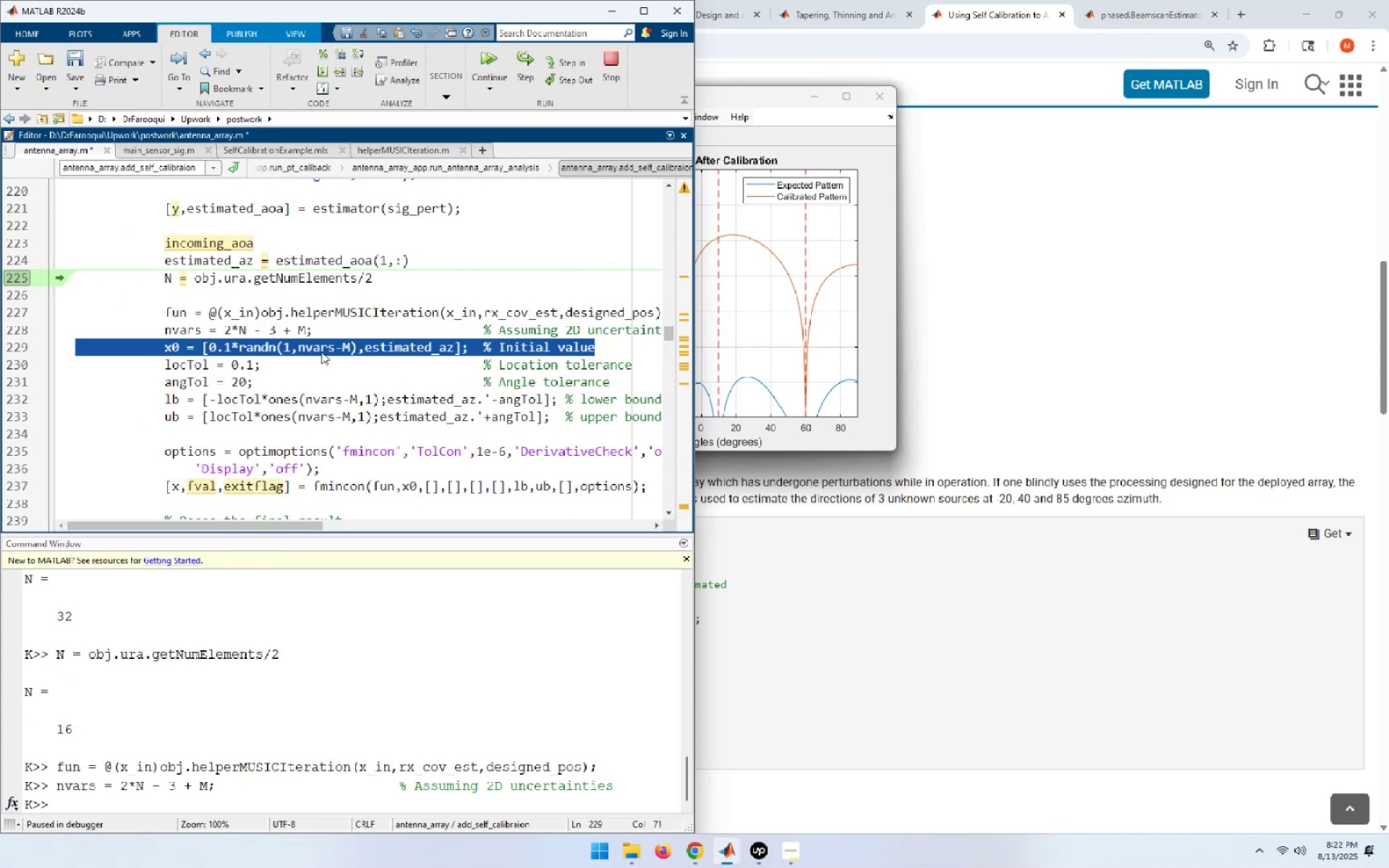 
key(F9)
 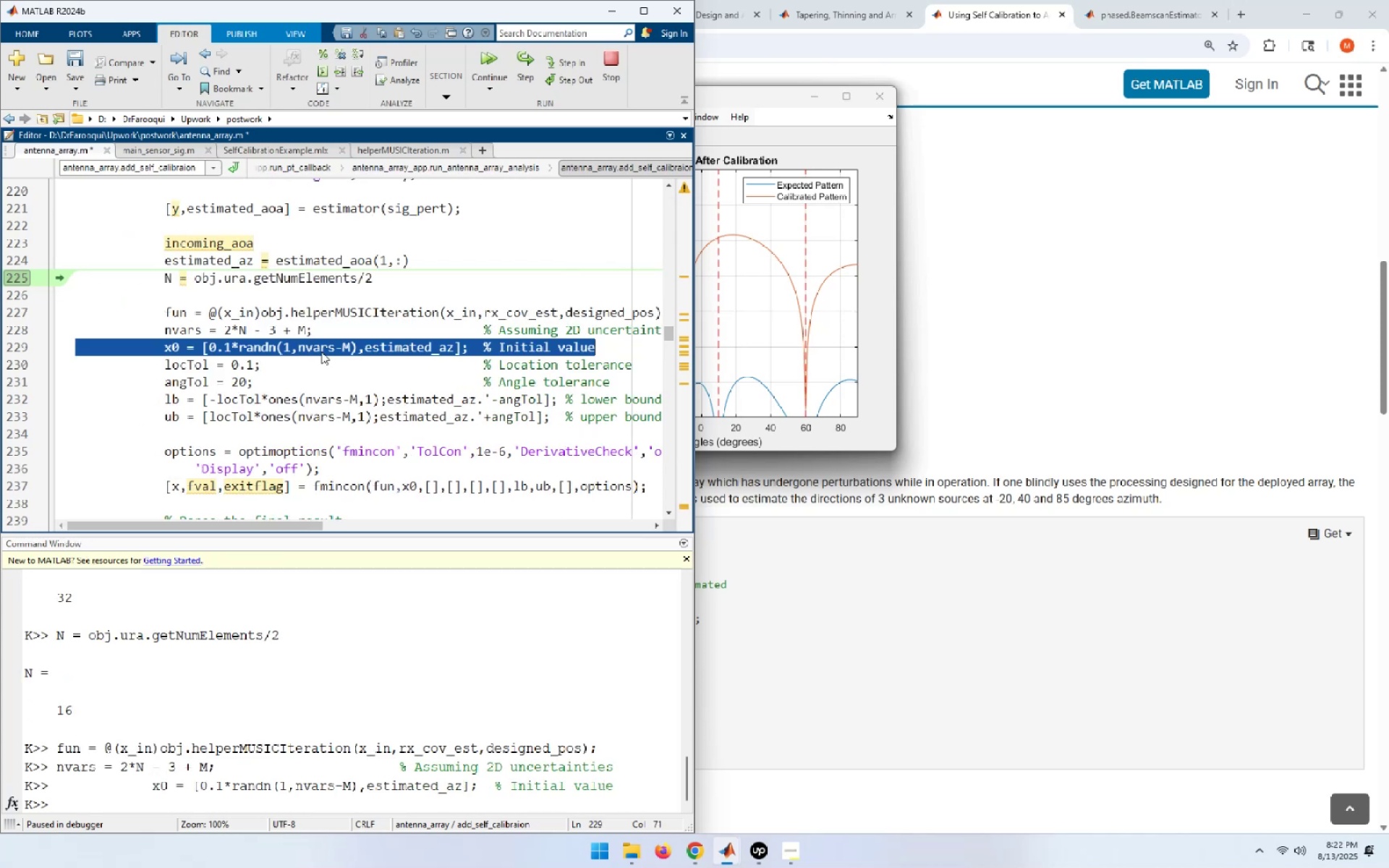 
key(ArrowDown)
 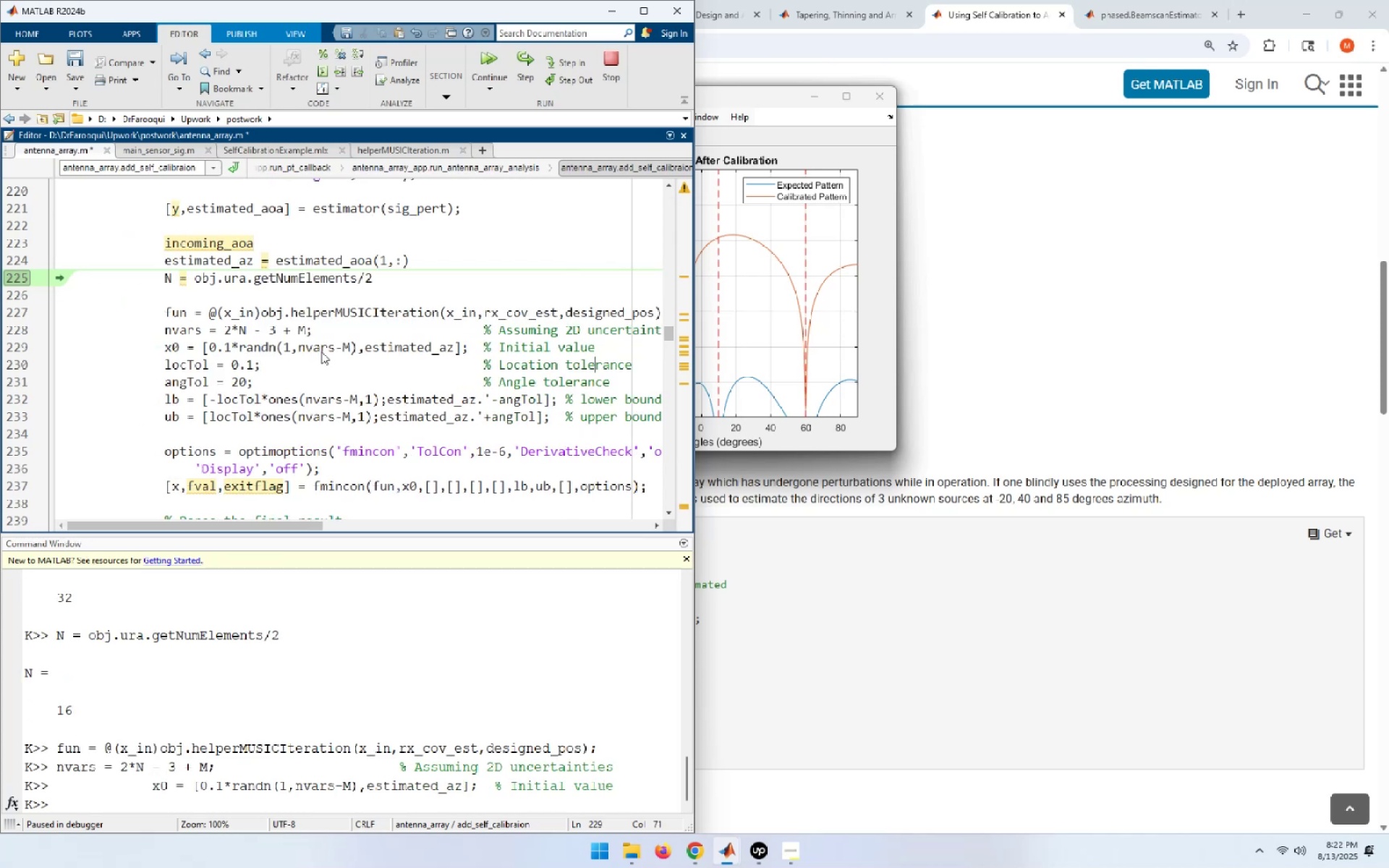 
key(Home)
 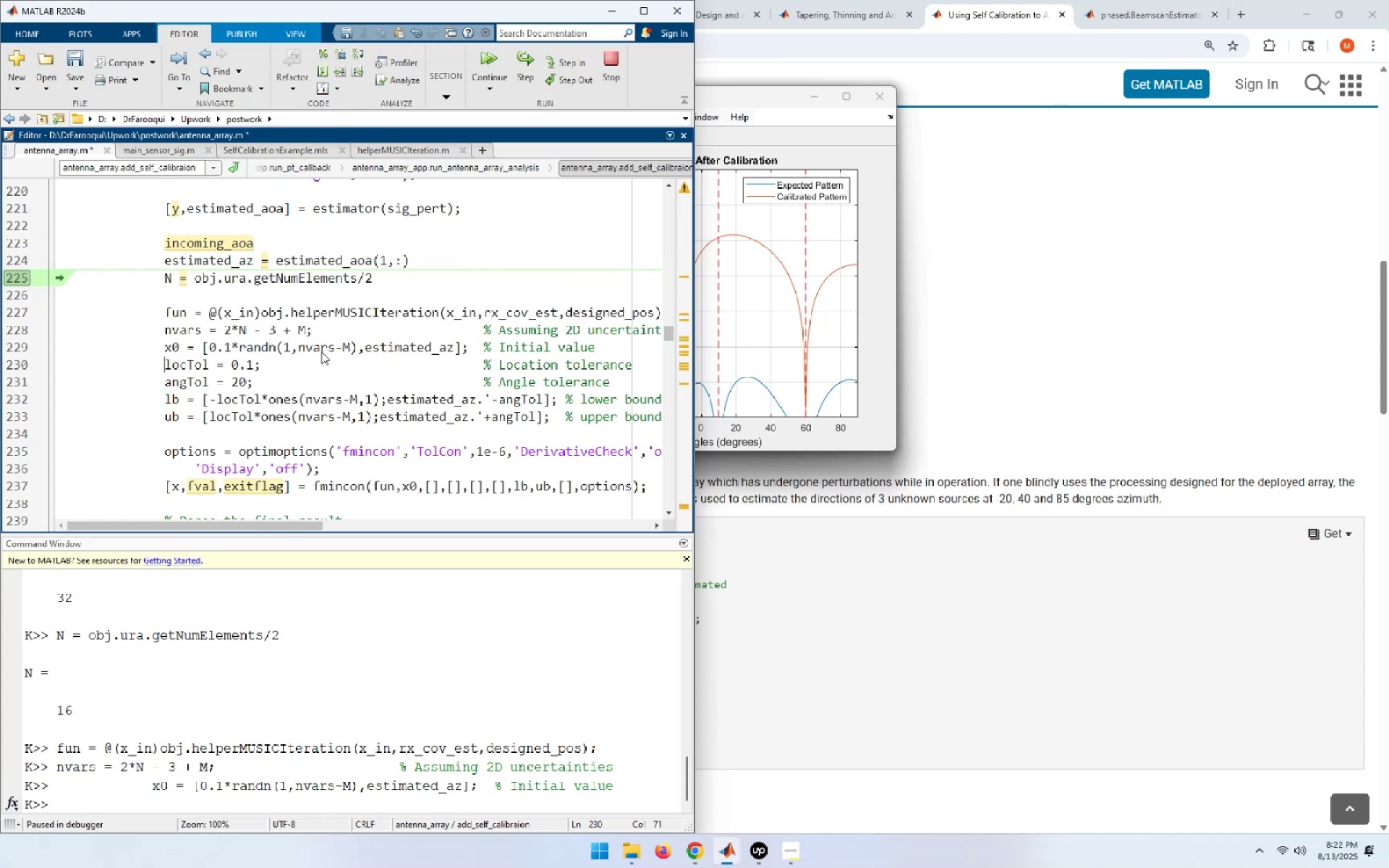 
key(Shift+End)
 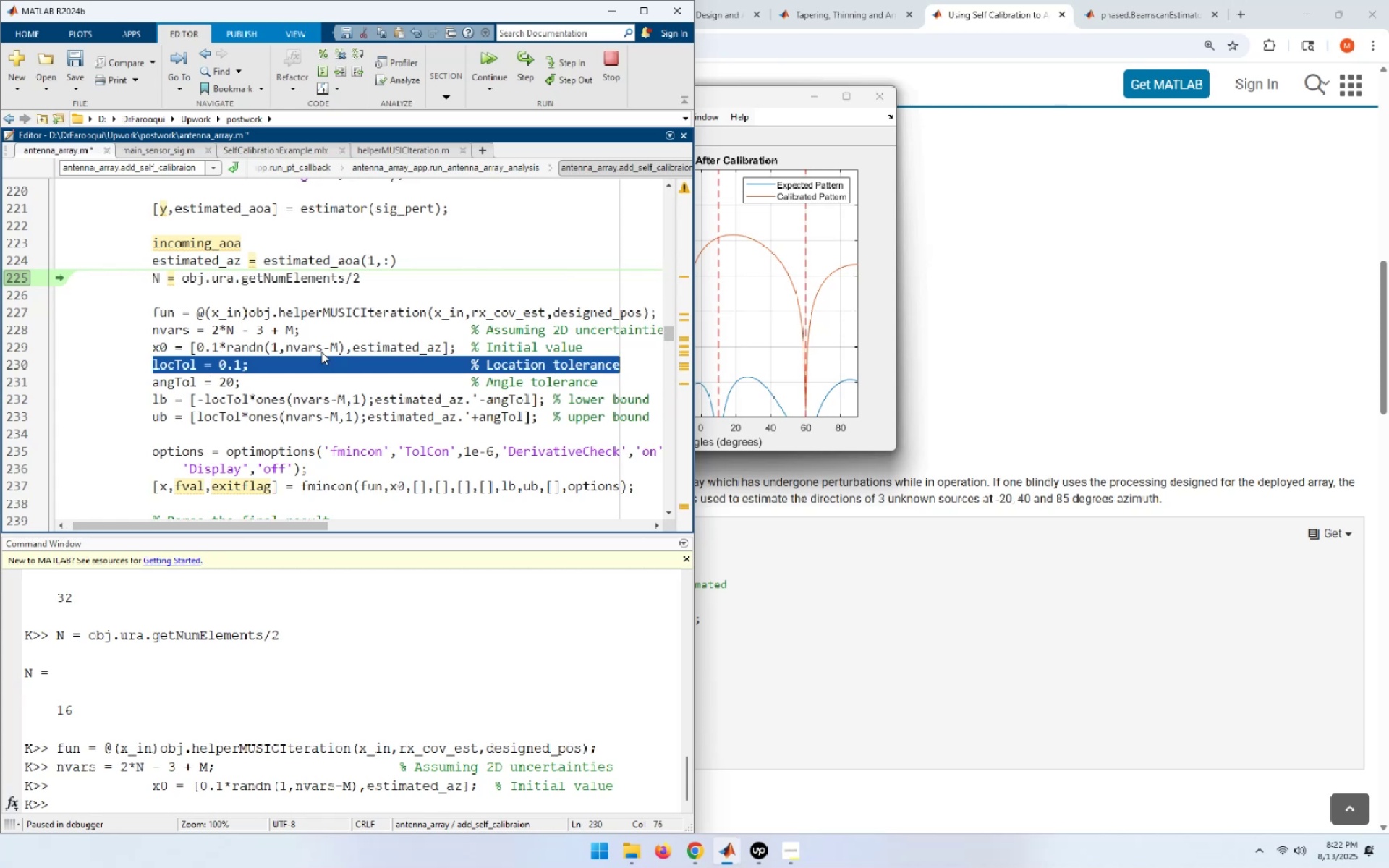 
key(Shift+ArrowDown)
 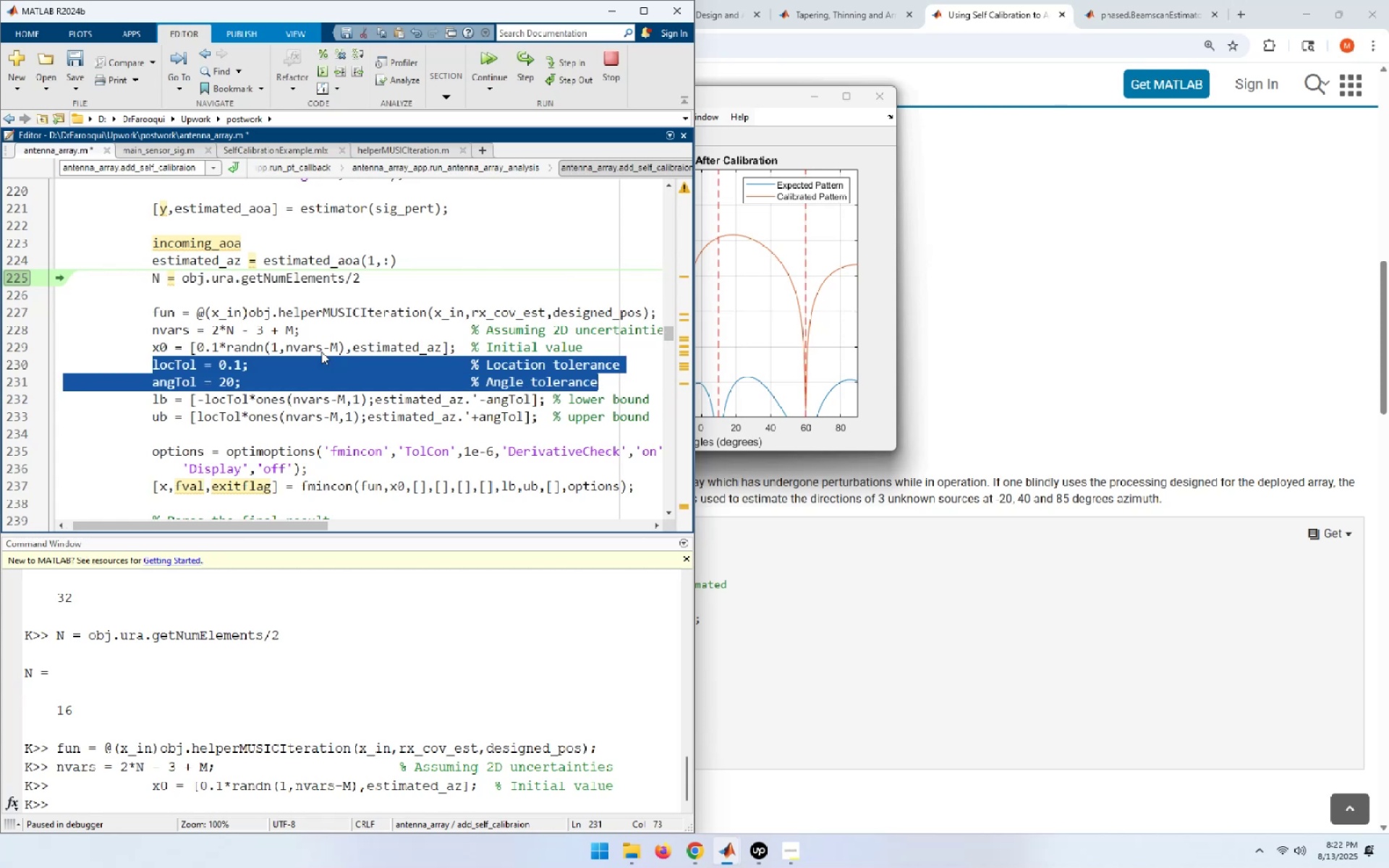 
key(F9)
 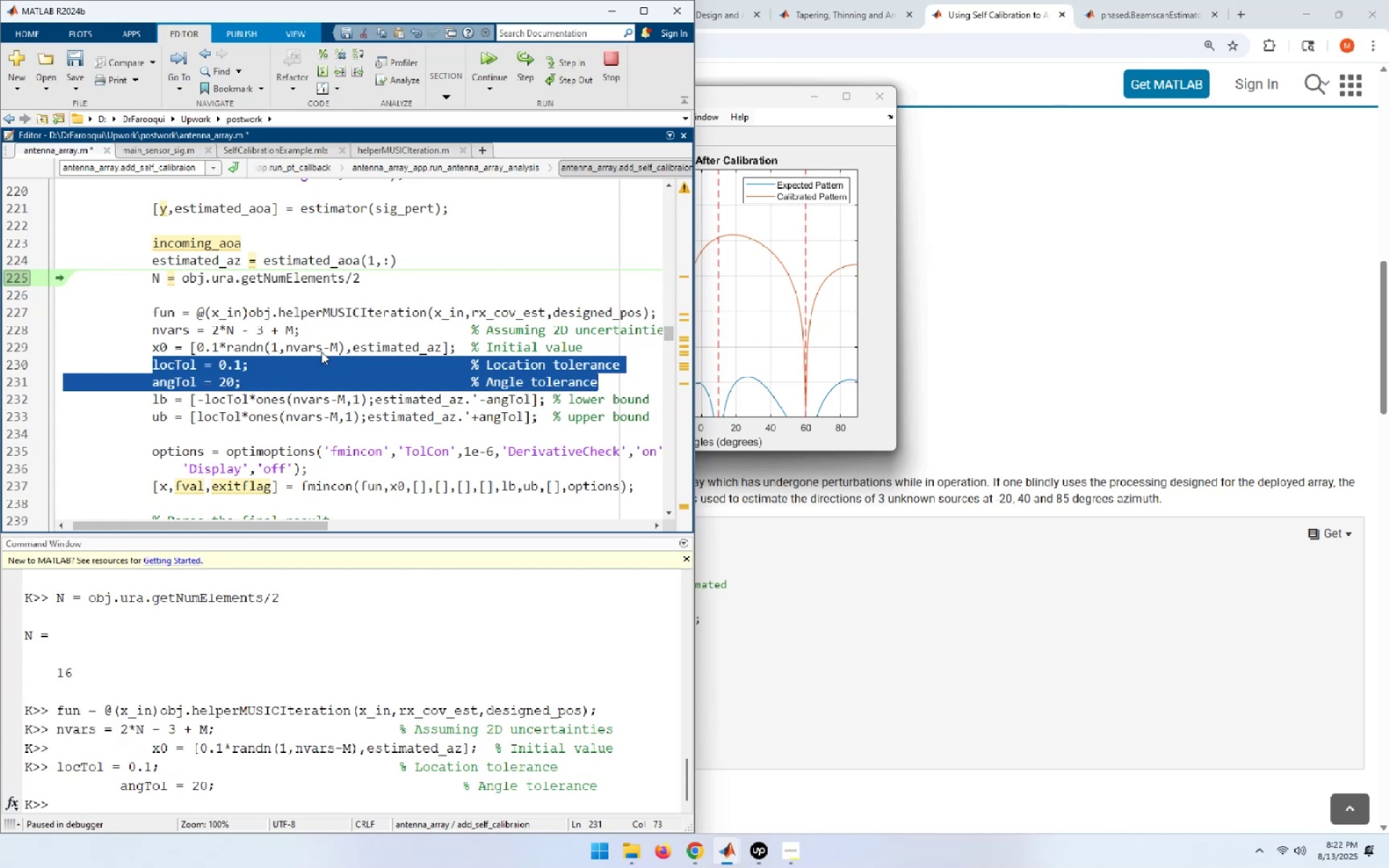 
key(ArrowDown)
 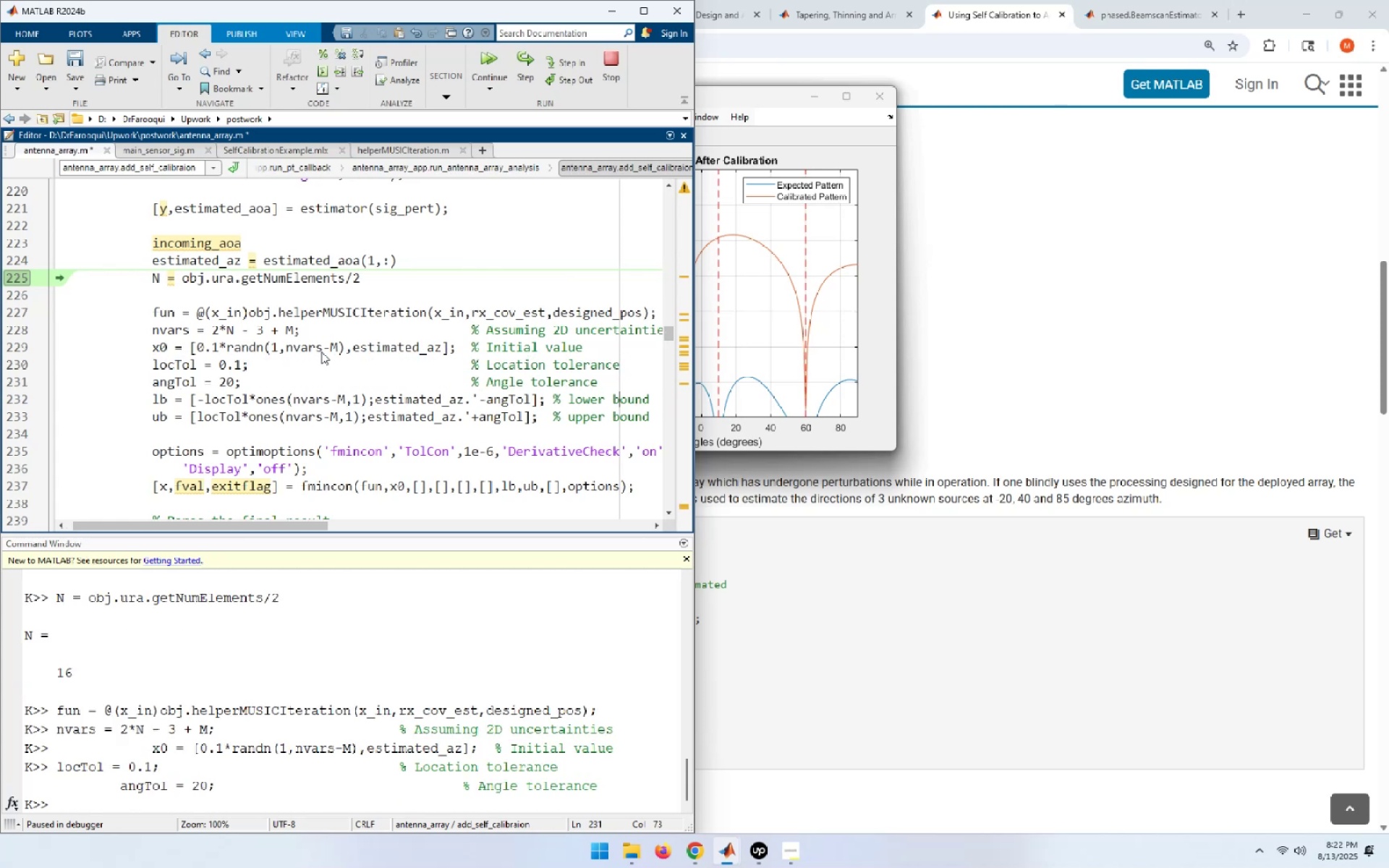 
key(Home)
 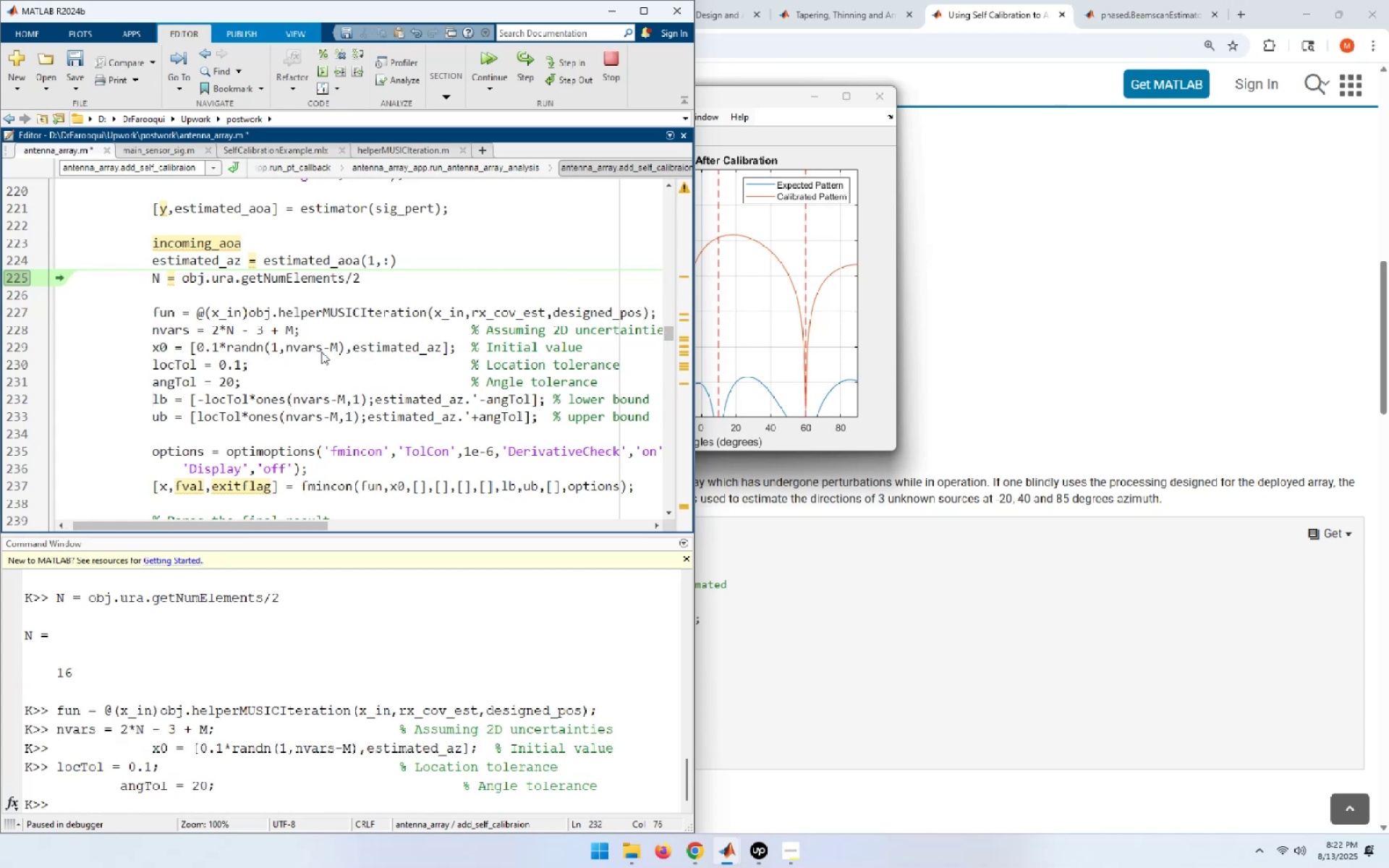 
key(Shift+End)
 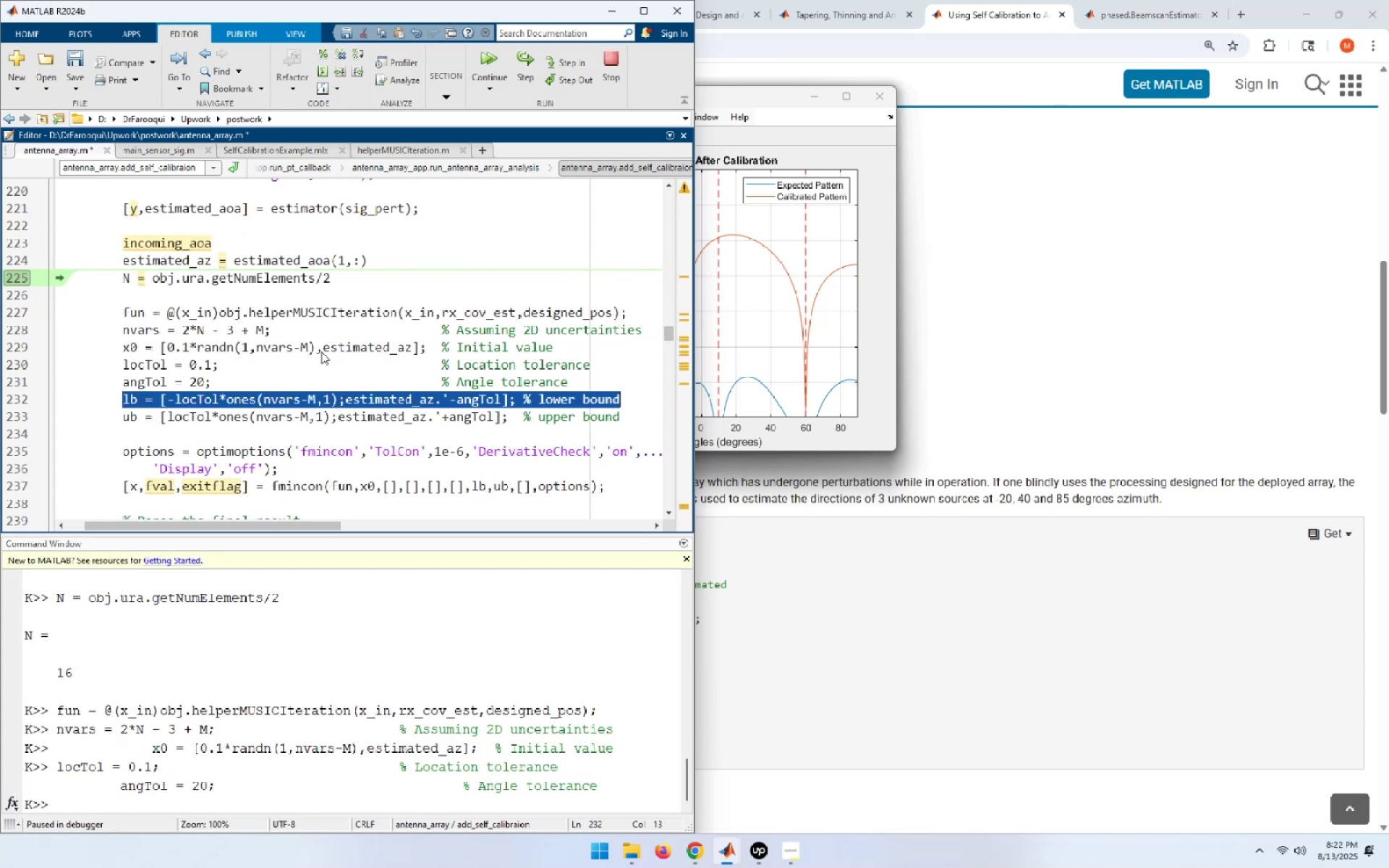 
key(Shift+ArrowDown)
 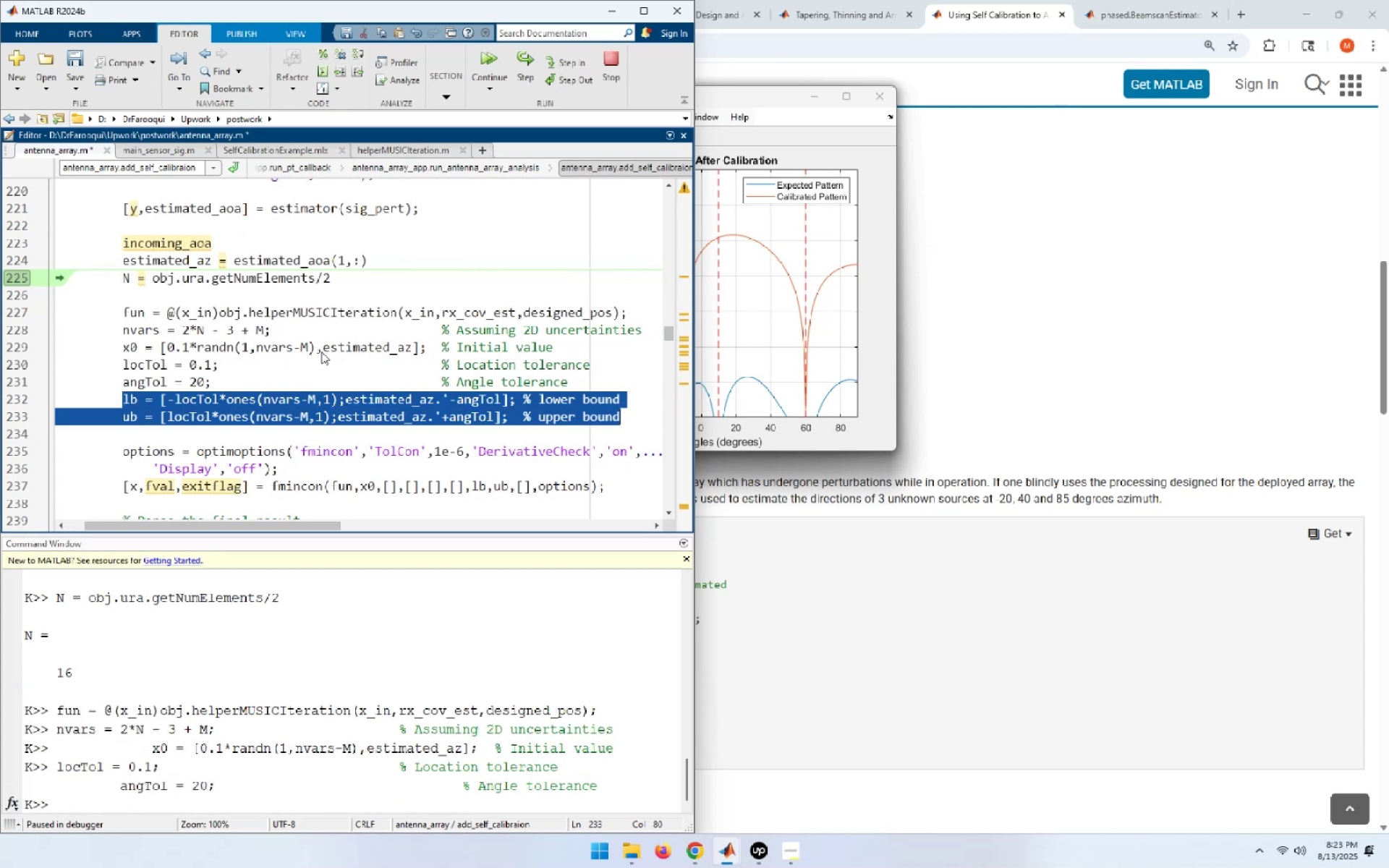 
key(F9)
 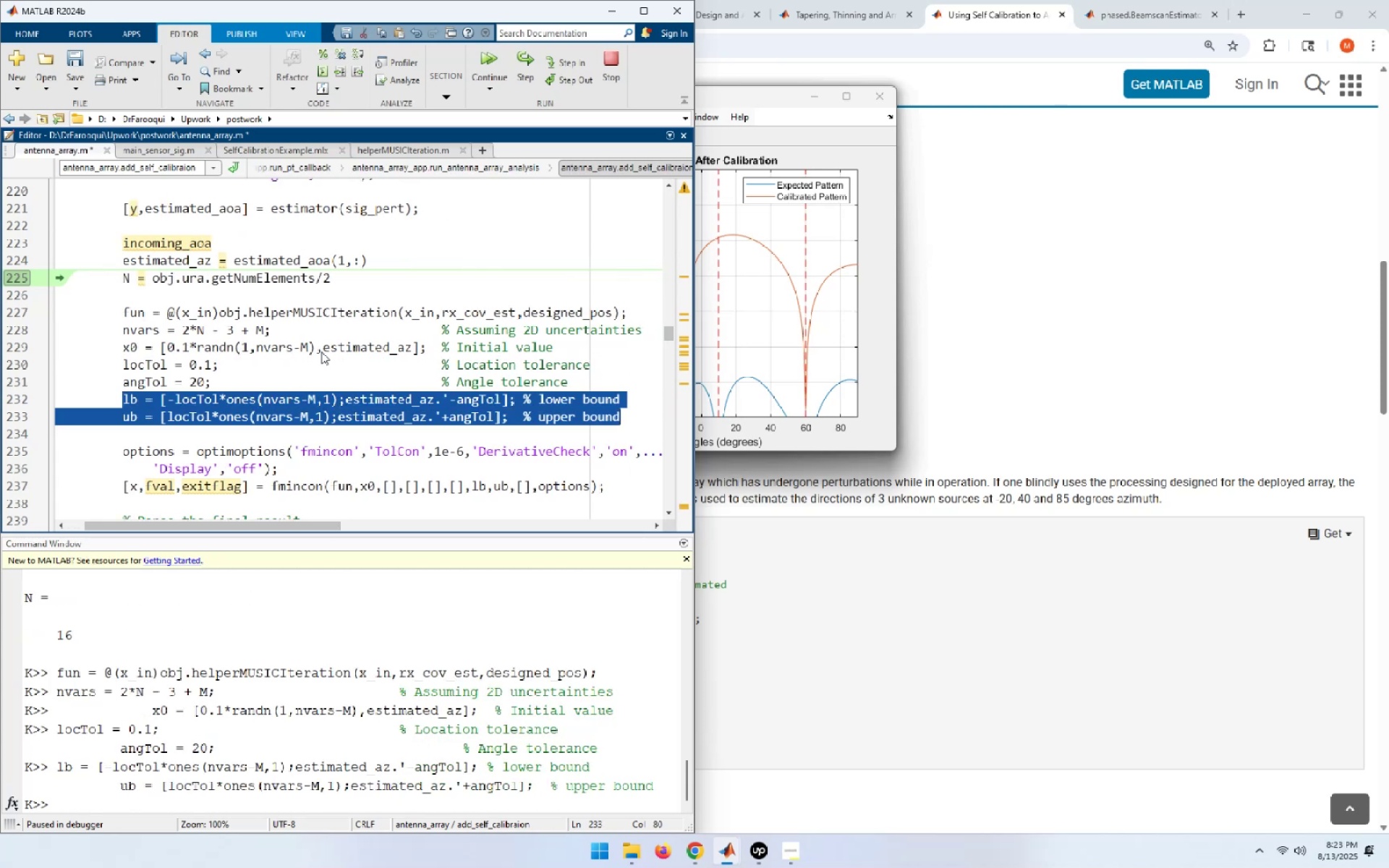 
key(Home)
 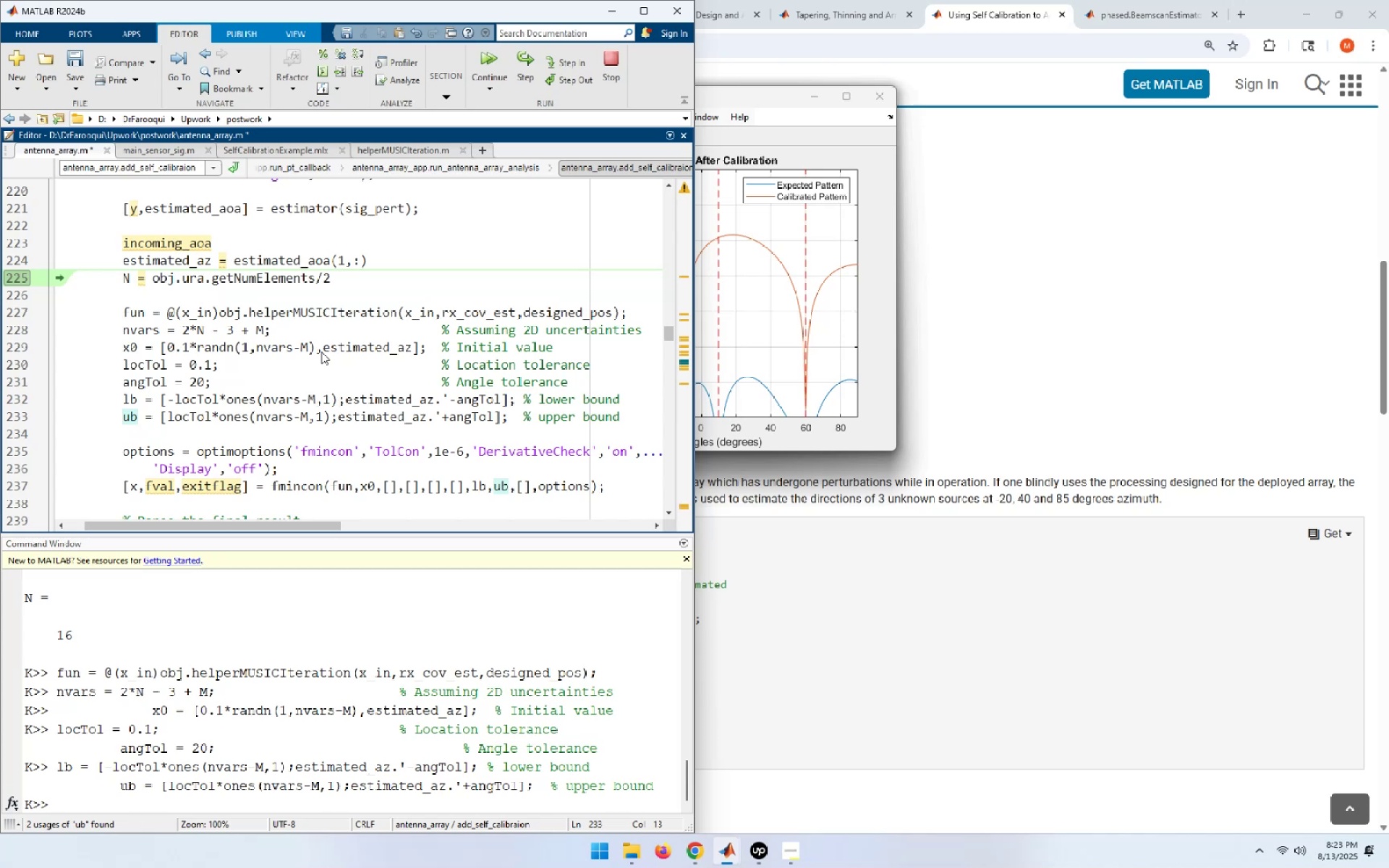 
wait(18.22)
 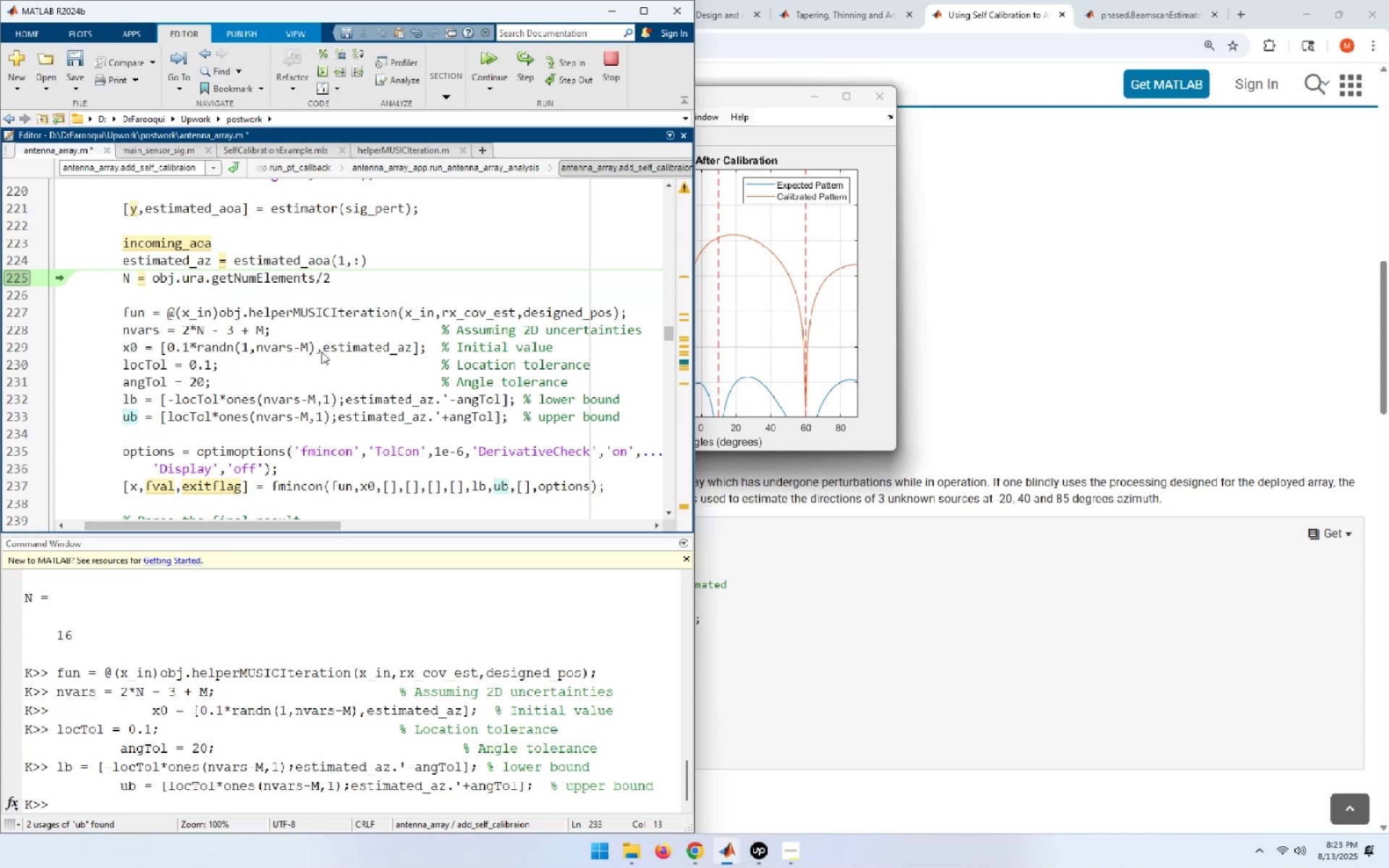 
key(ArrowDown)
 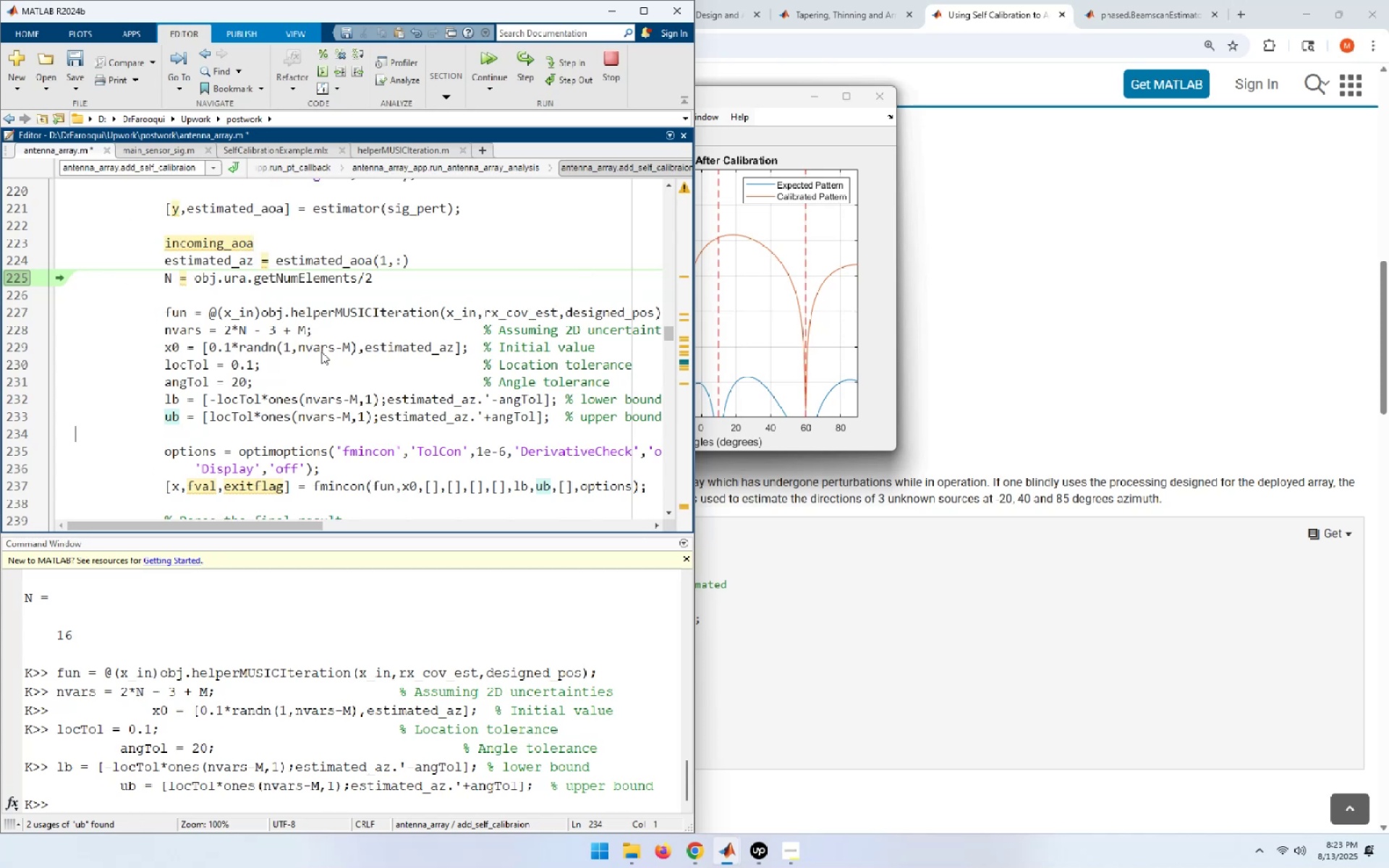 
key(ArrowDown)
 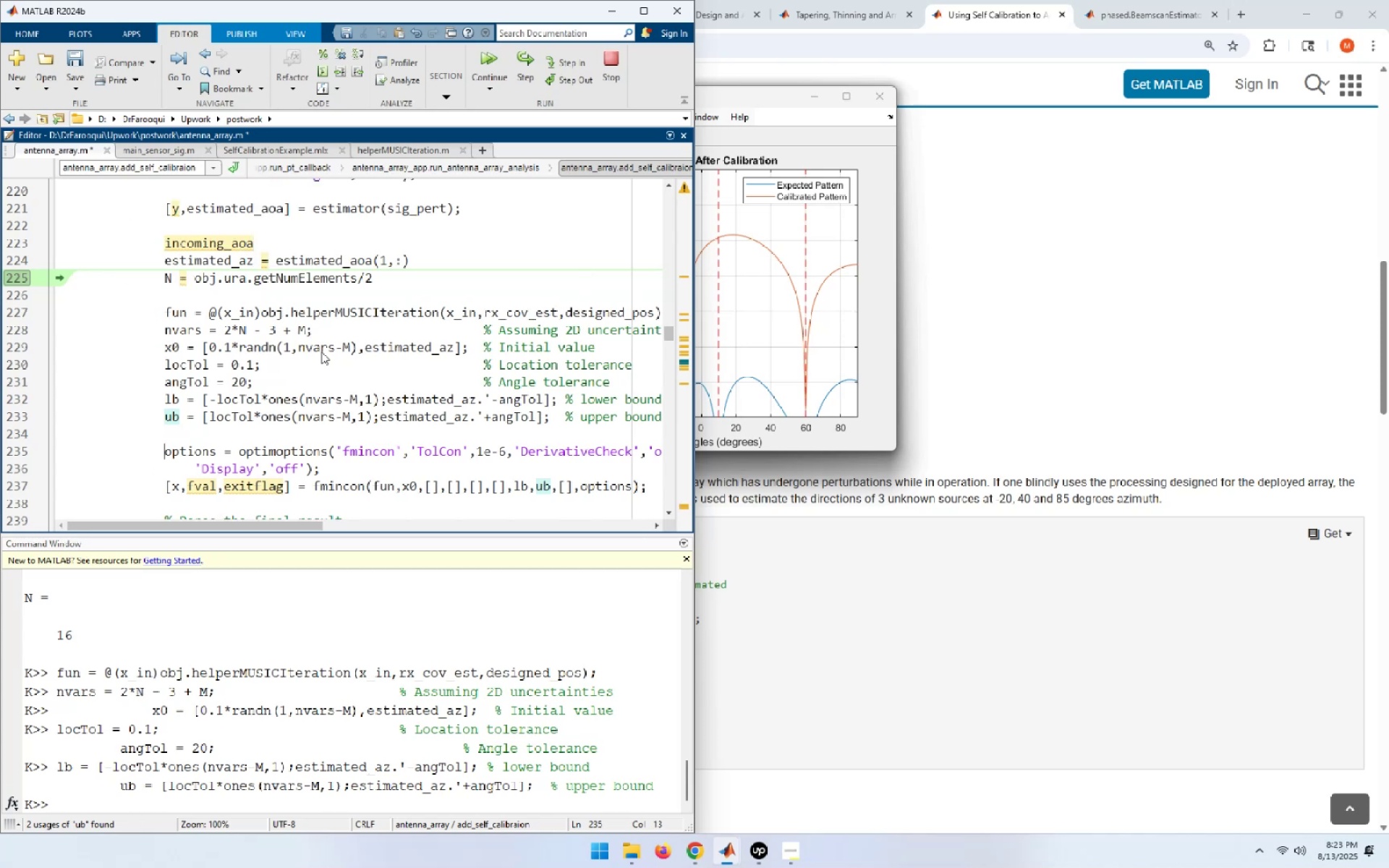 
key(Shift+End)
 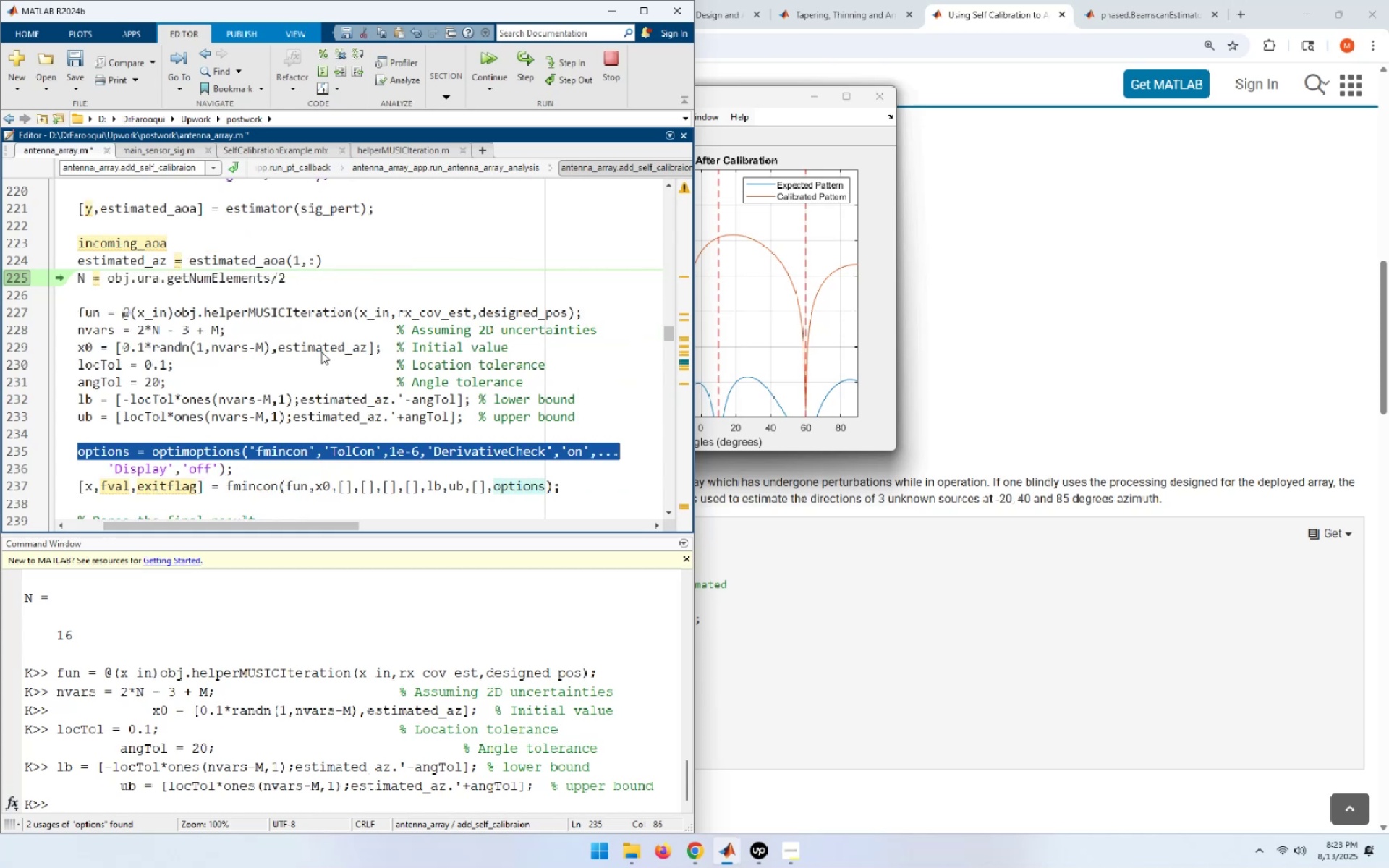 
key(Shift+ArrowDown)
 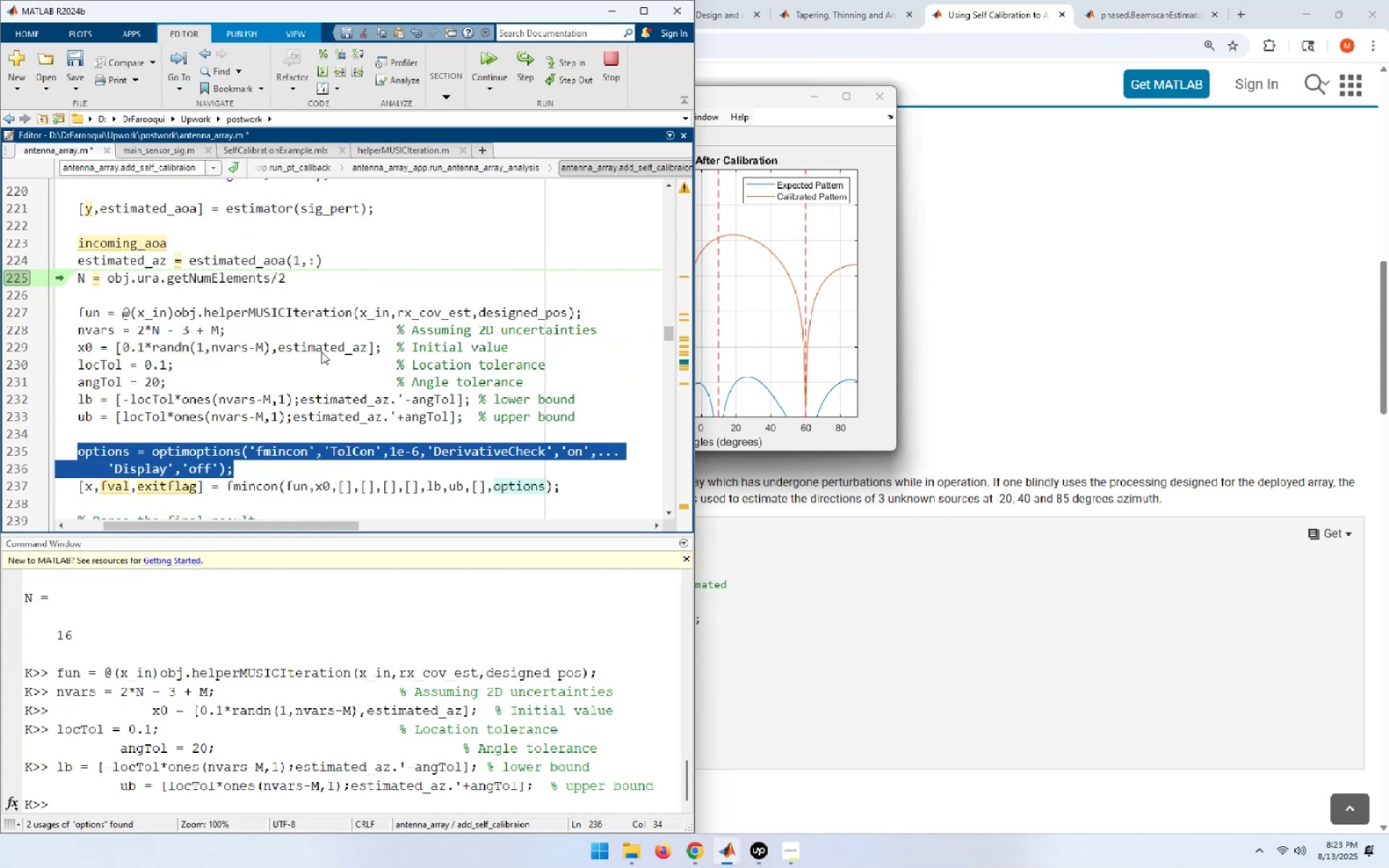 
key(F9)
 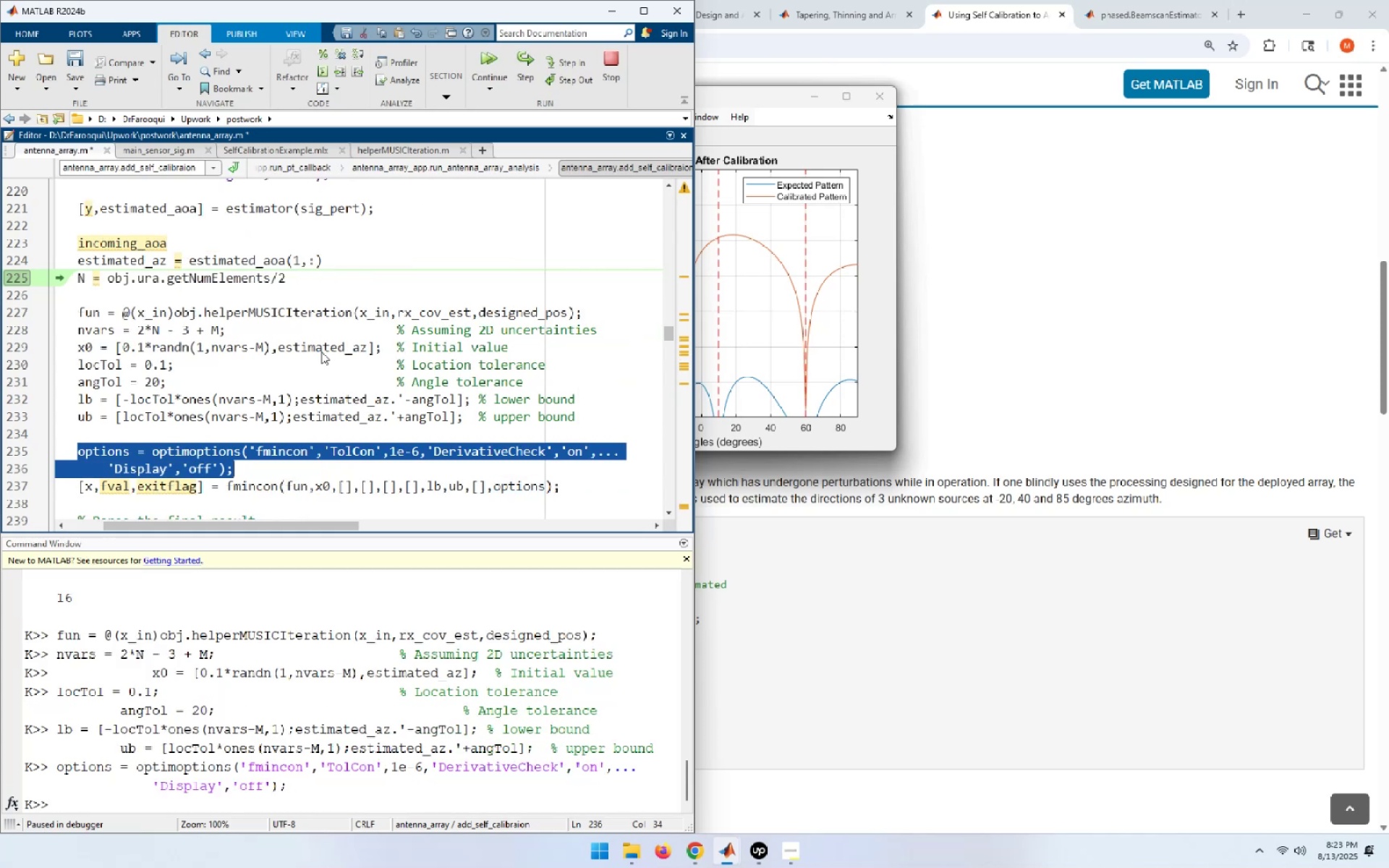 
key(ArrowDown)
 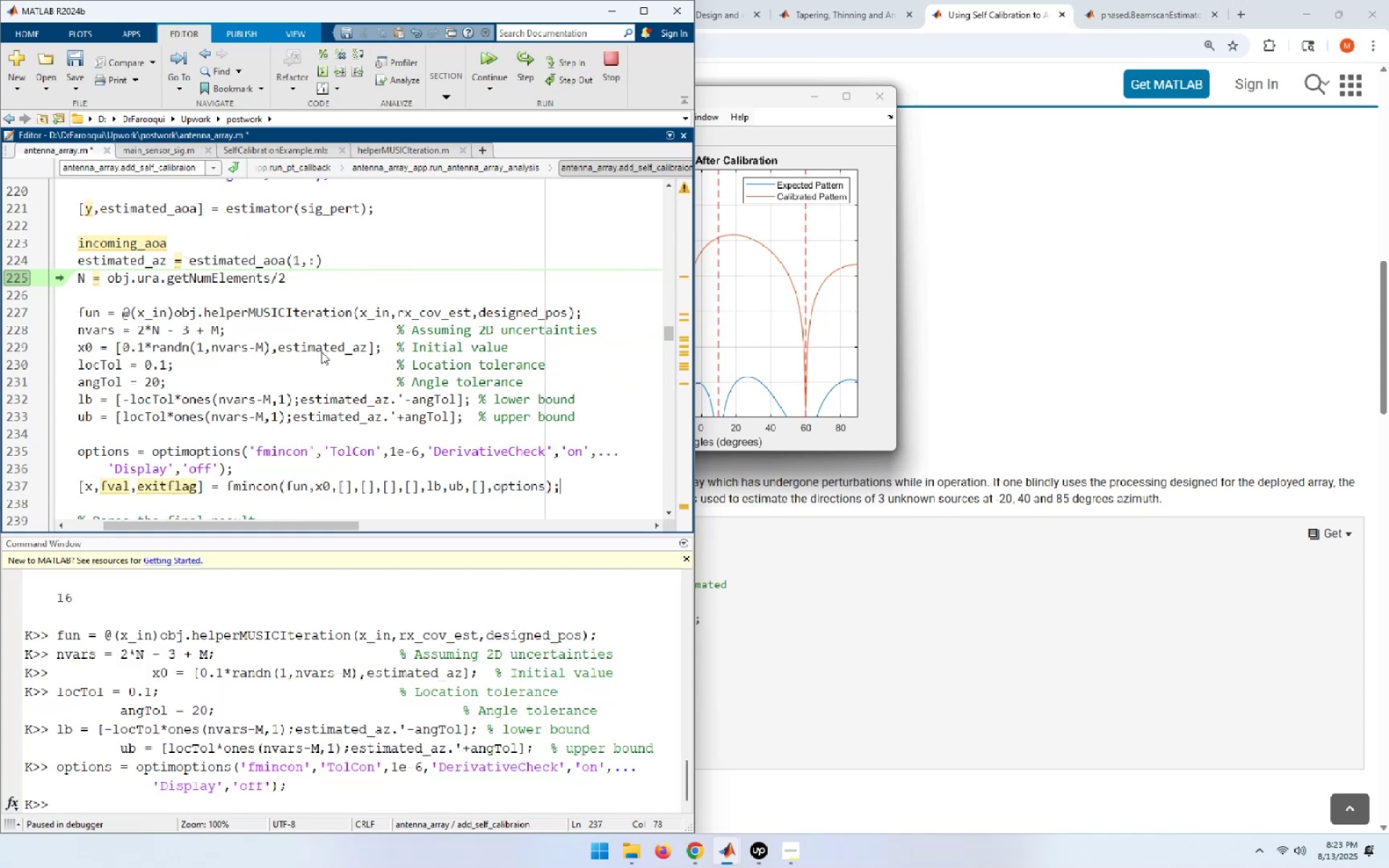 
key(Home)
 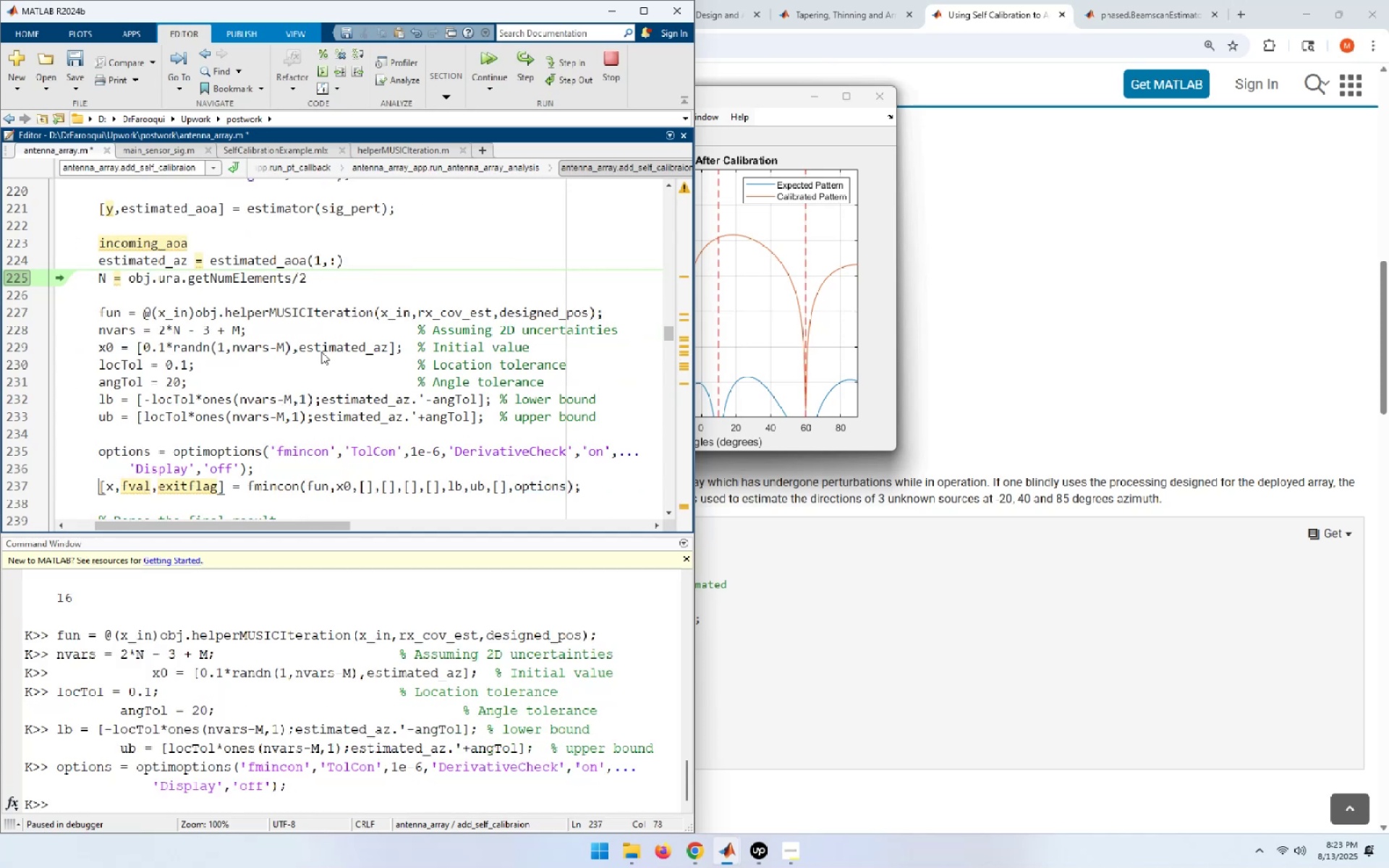 
key(Shift+End)
 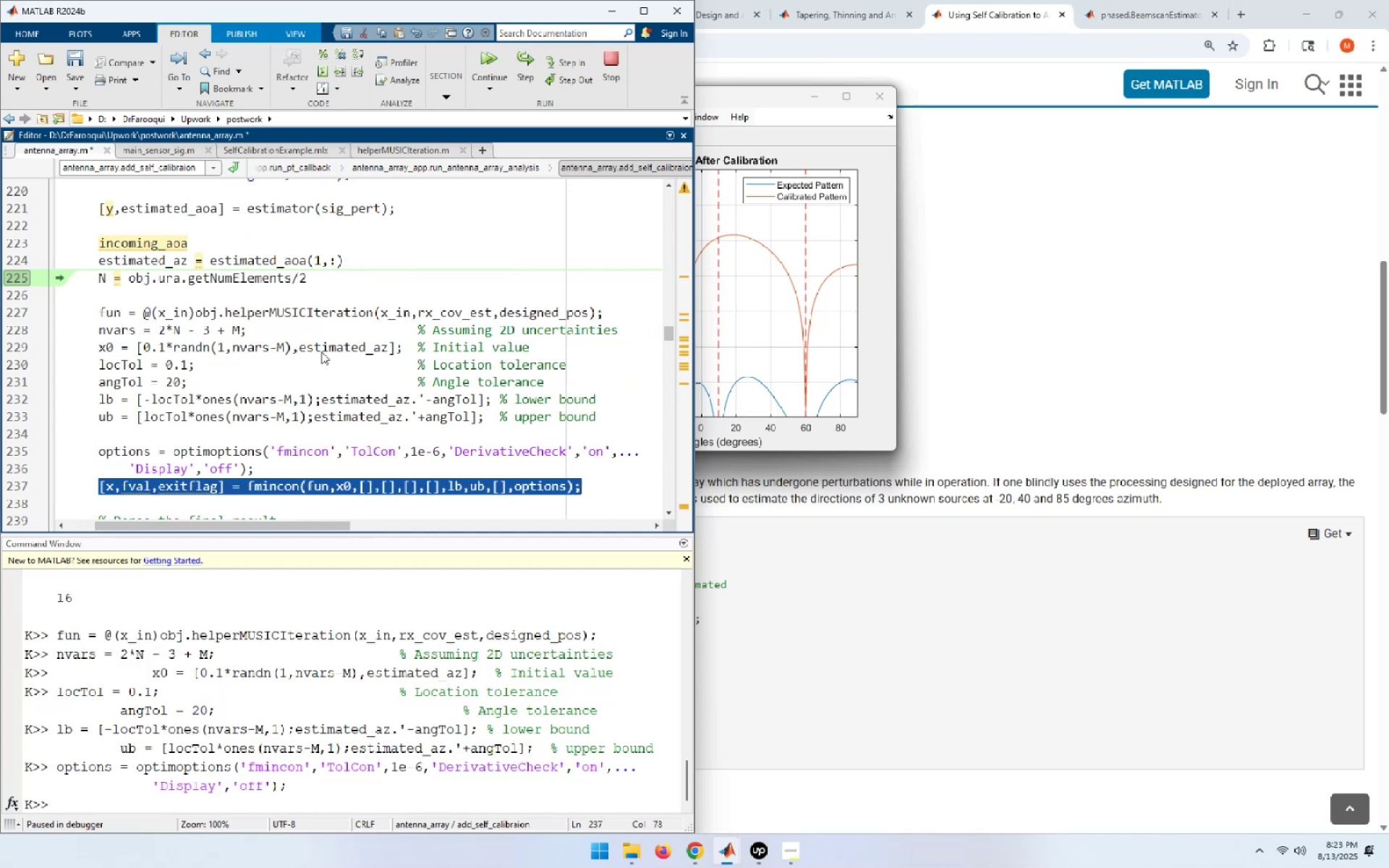 
key(F9)
 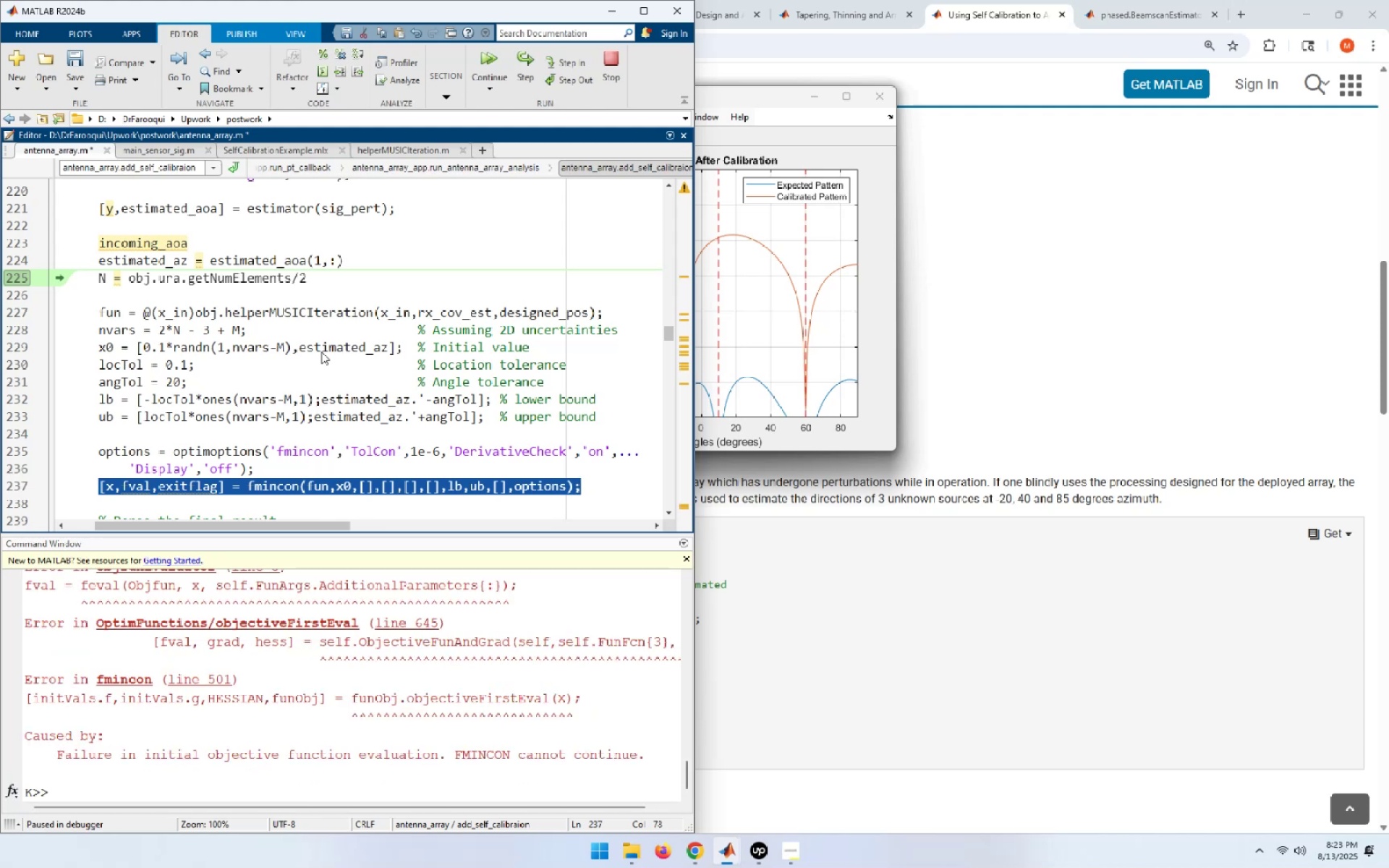 
wait(6.15)
 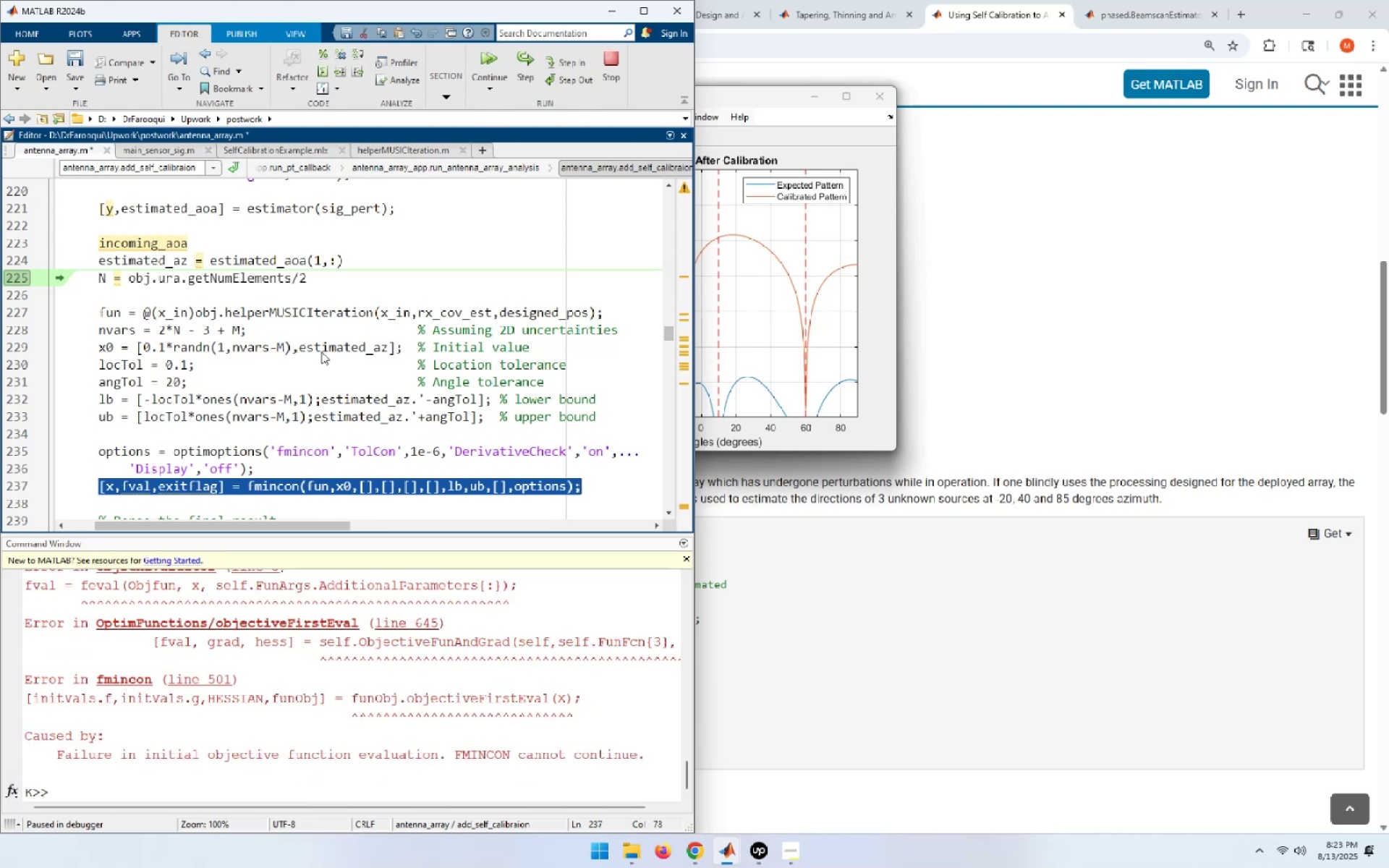 
left_click([343, 435])
 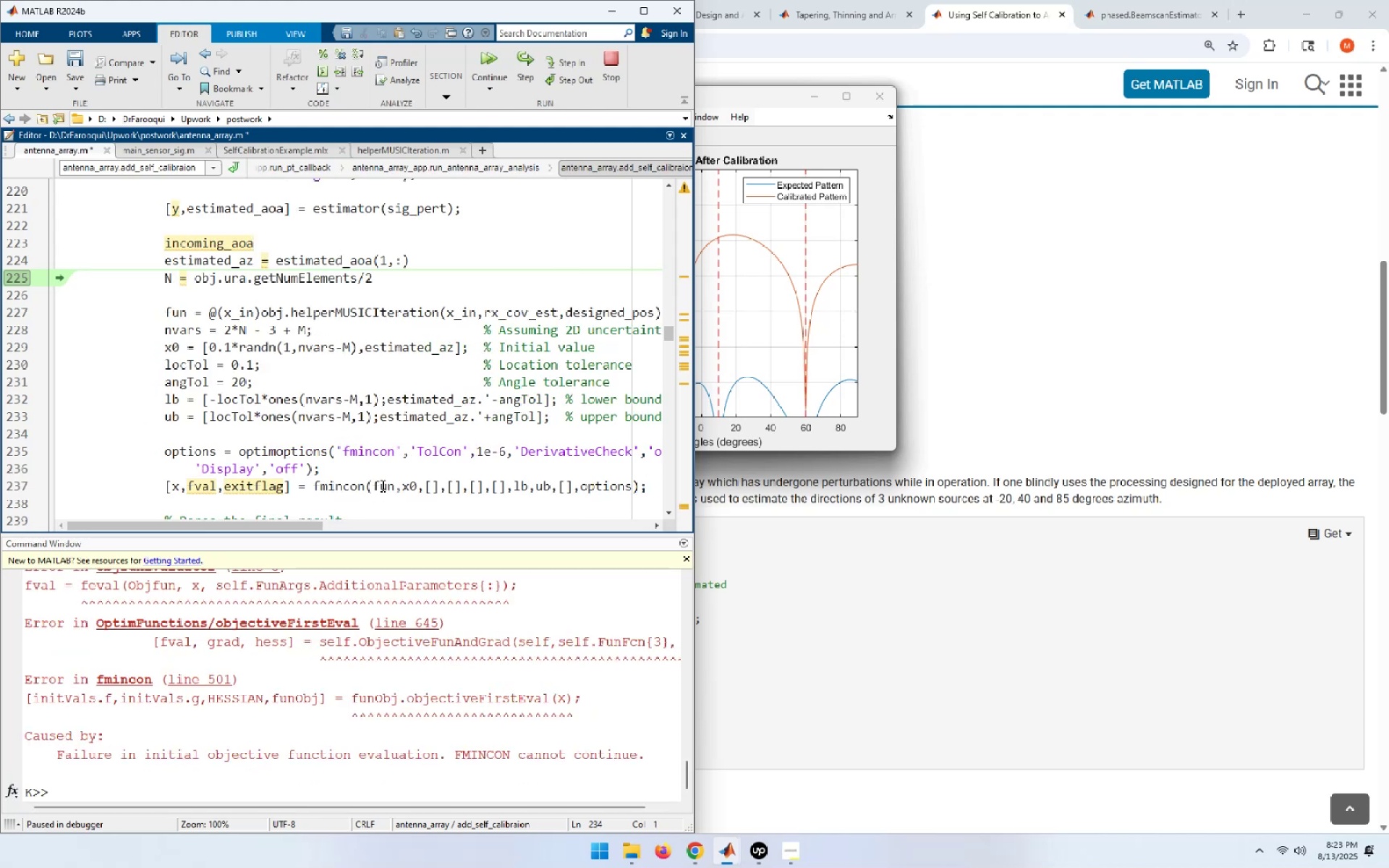 
double_click([381, 485])
 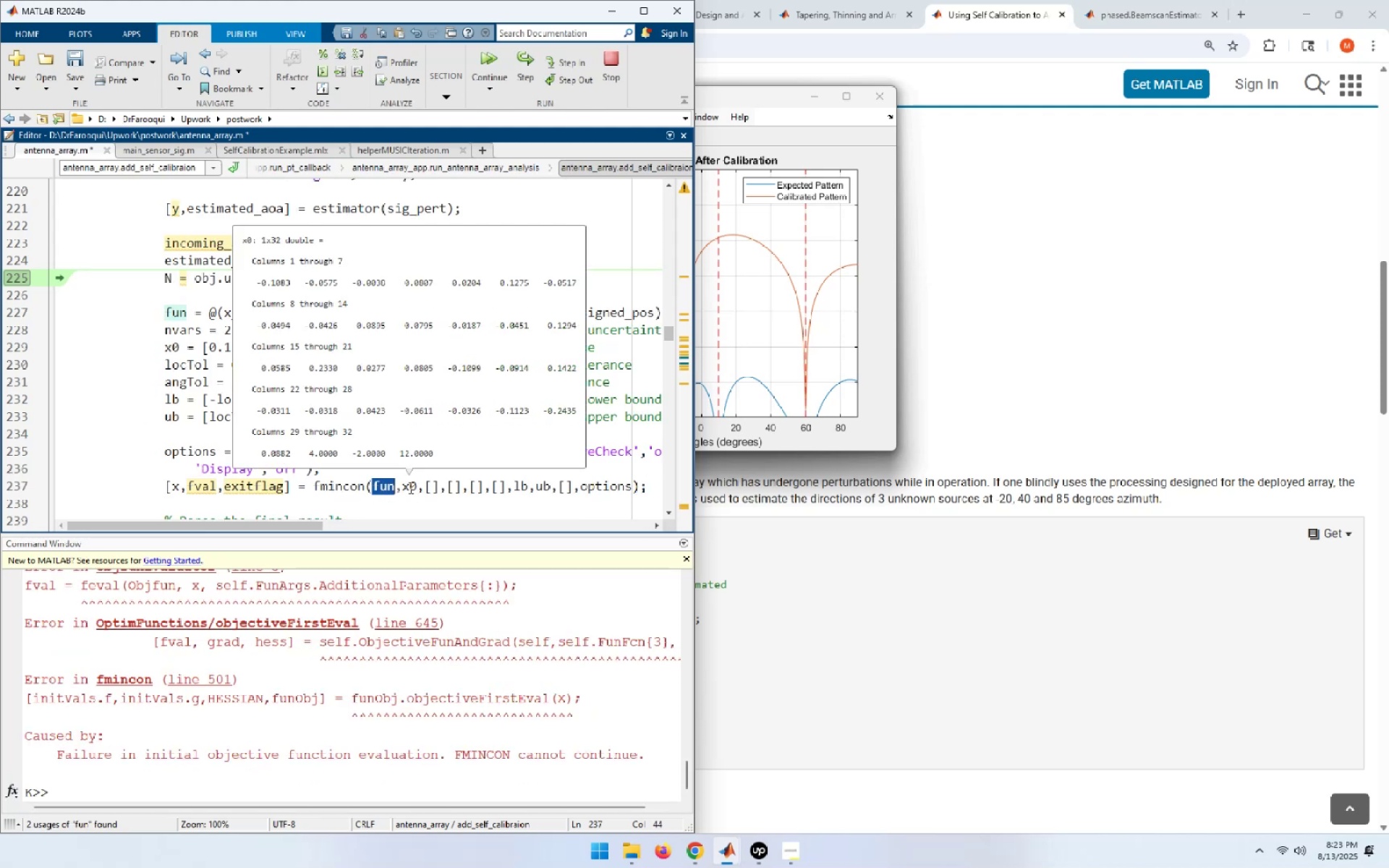 
double_click([409, 488])
 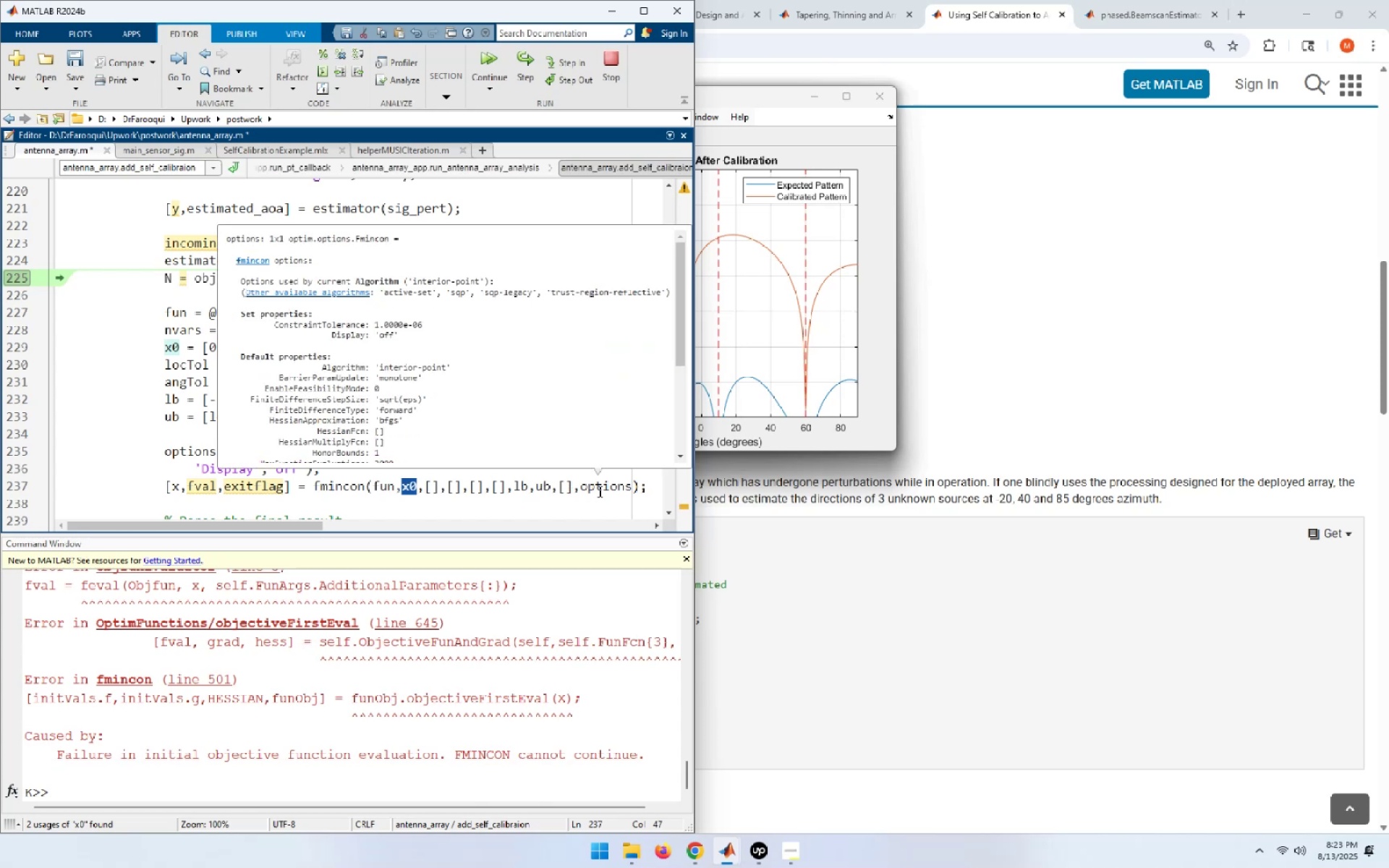 
left_click([616, 716])
 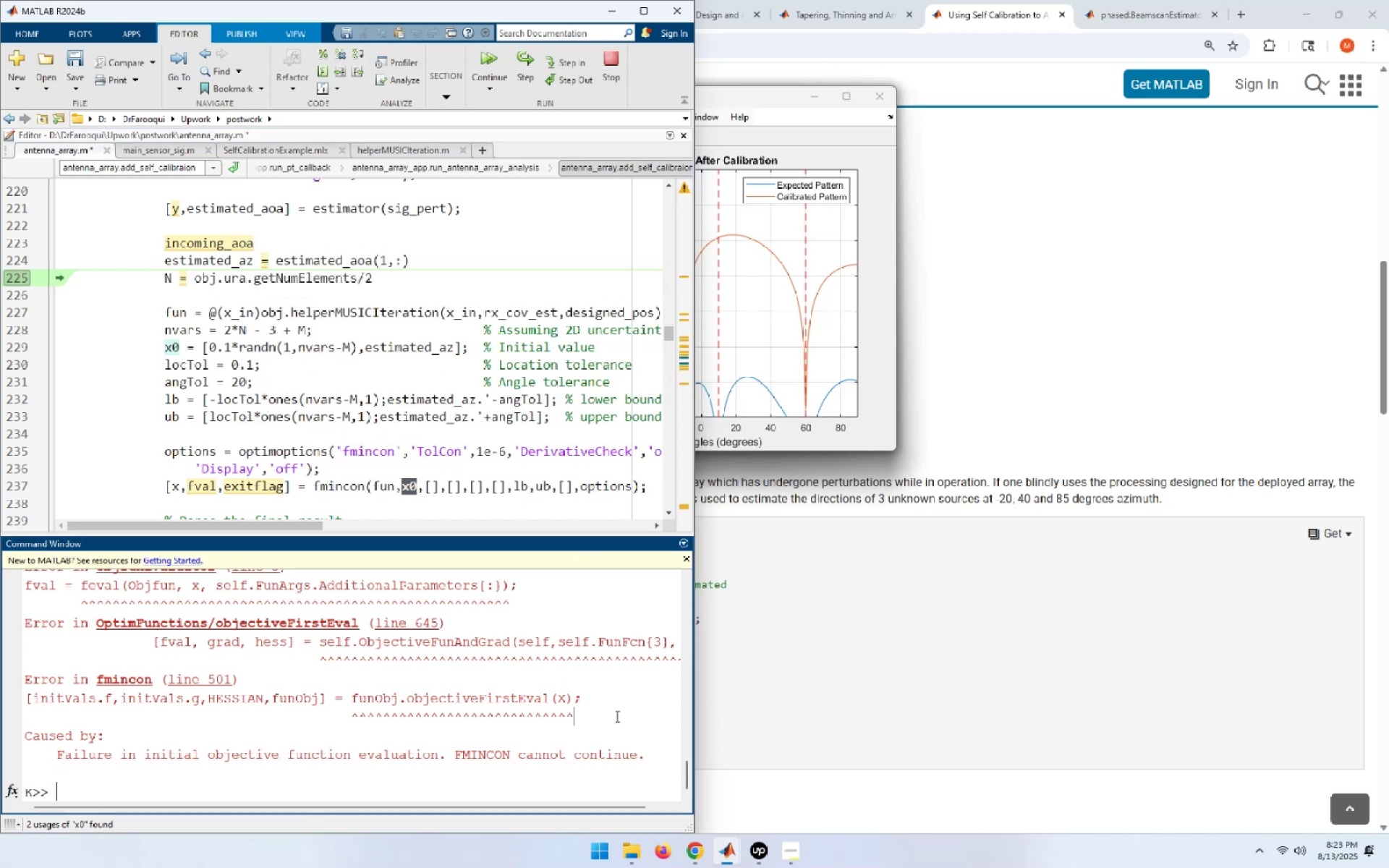 
scroll: coordinate [616, 716], scroll_direction: up, amount: 5.0
 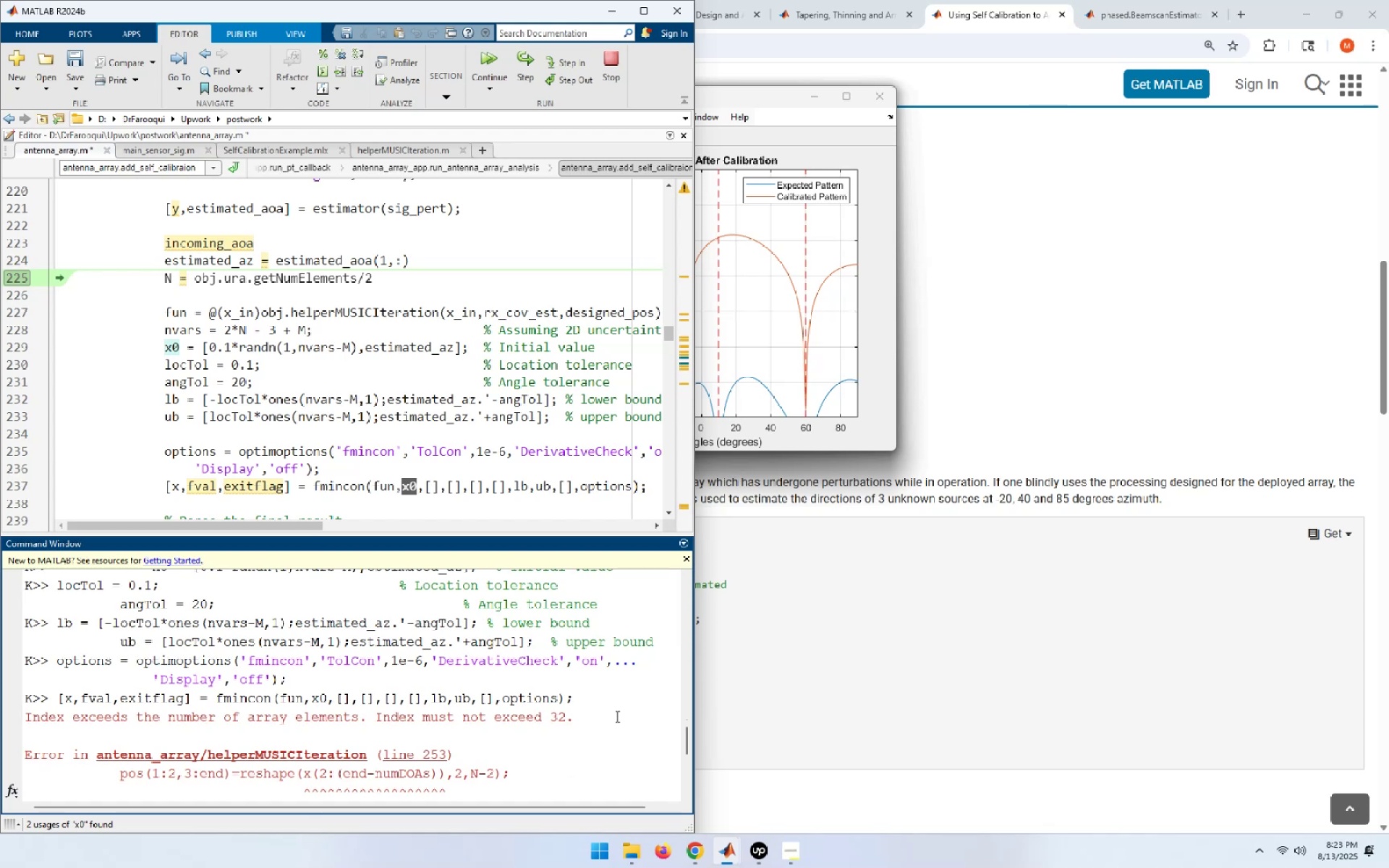 
wait(13.11)
 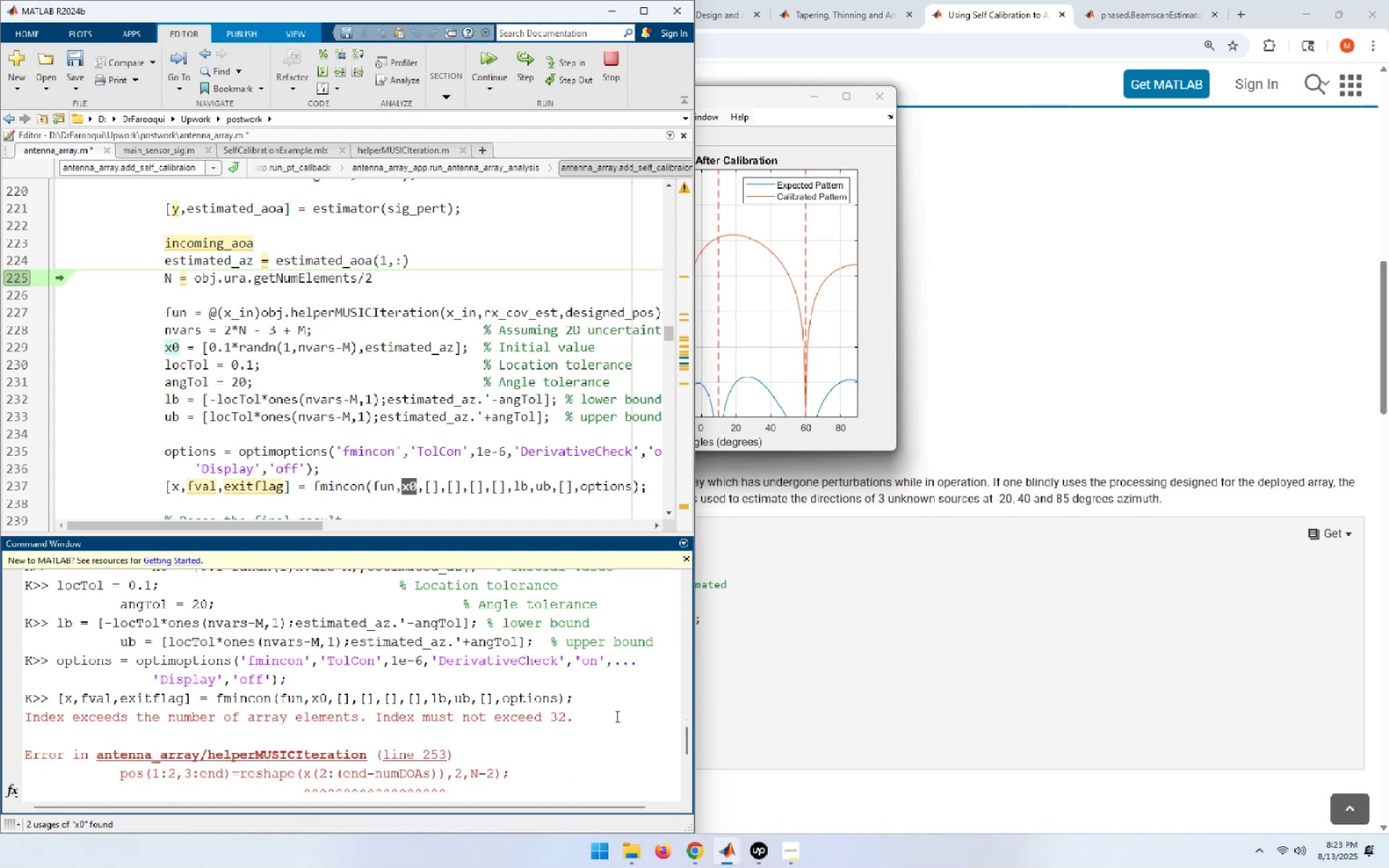 
left_click_drag(start_coordinate=[187, 430], to_coordinate=[109, 215])
 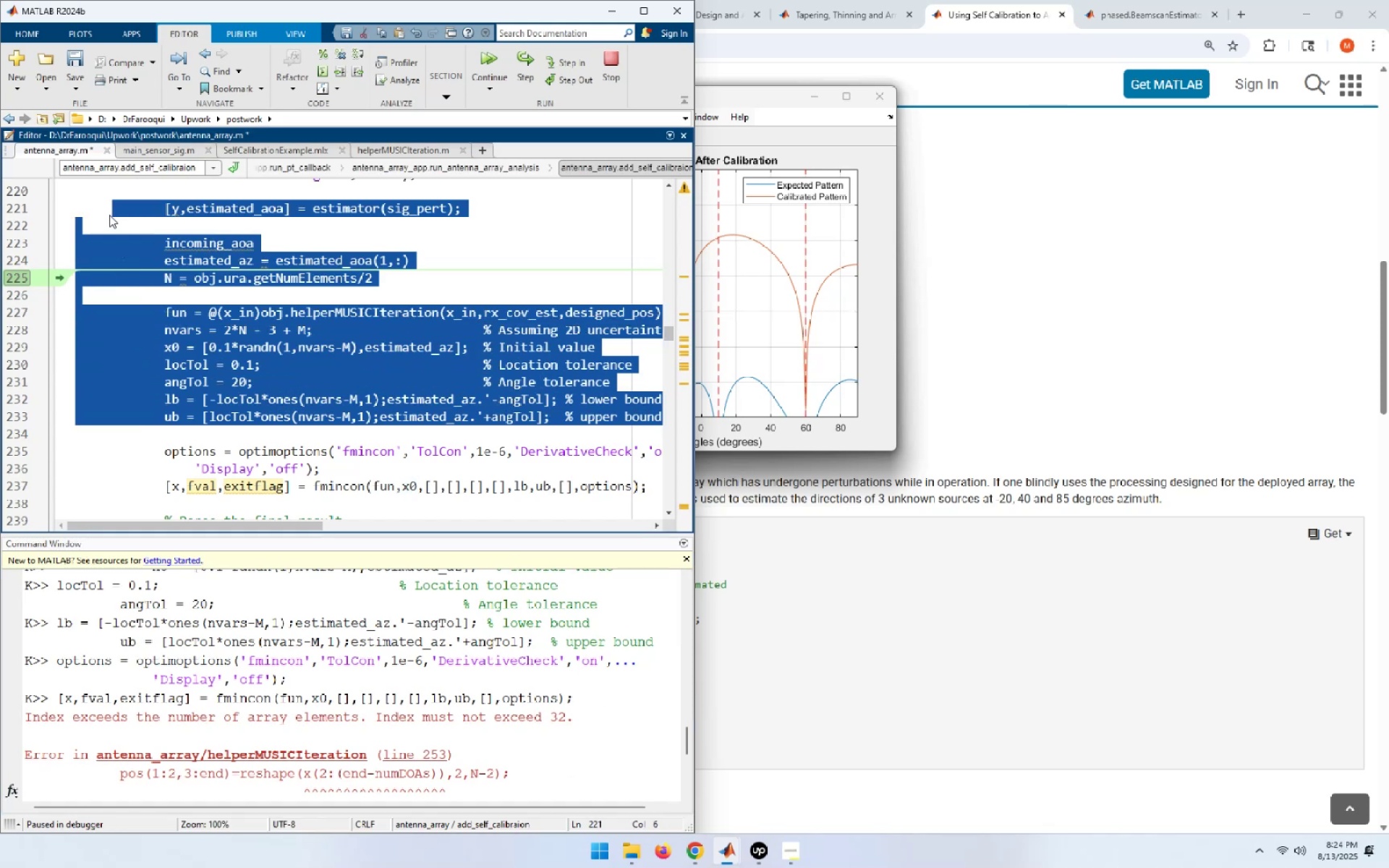 
key(F9)
 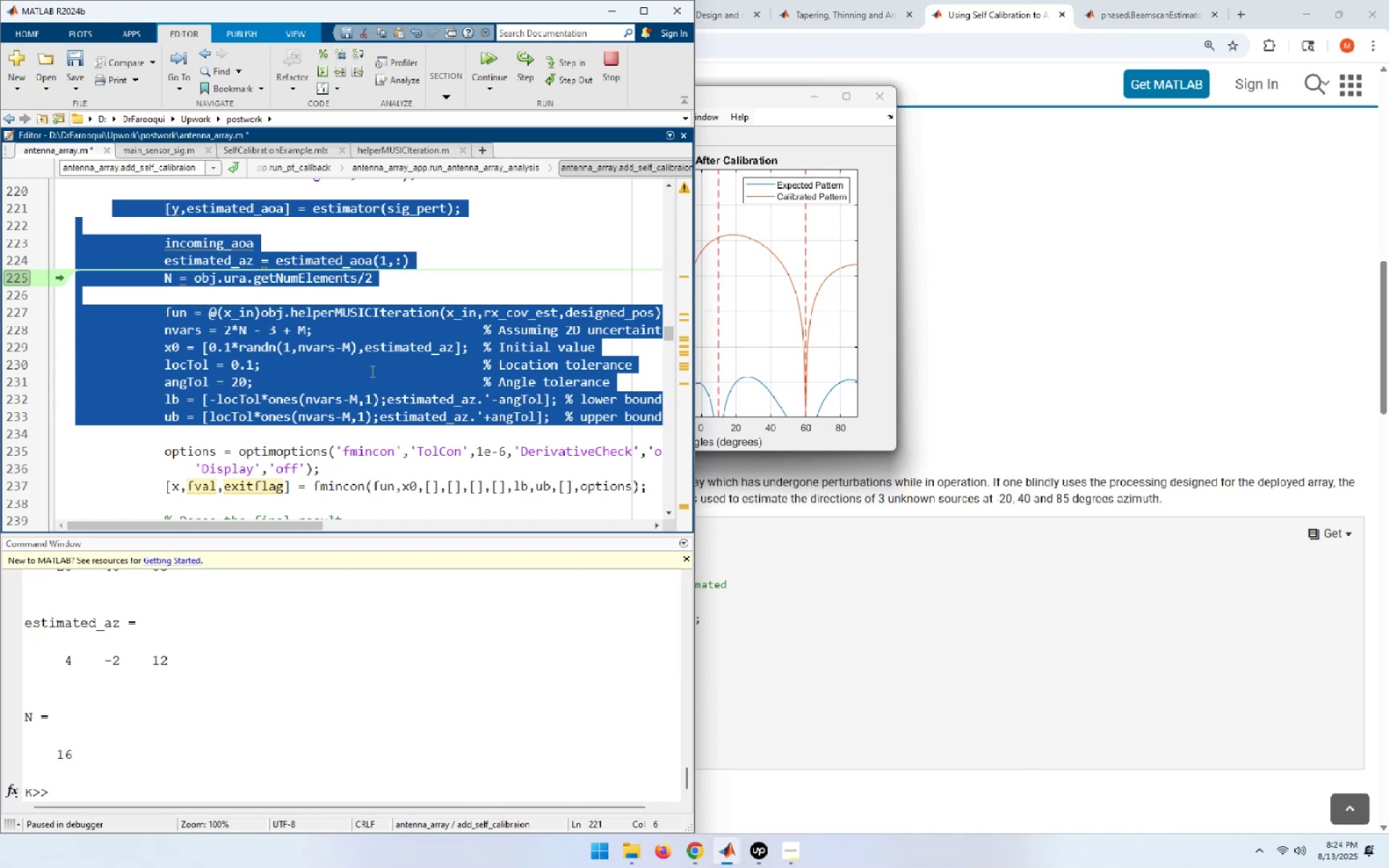 
scroll: coordinate [422, 407], scroll_direction: down, amount: 1.0
 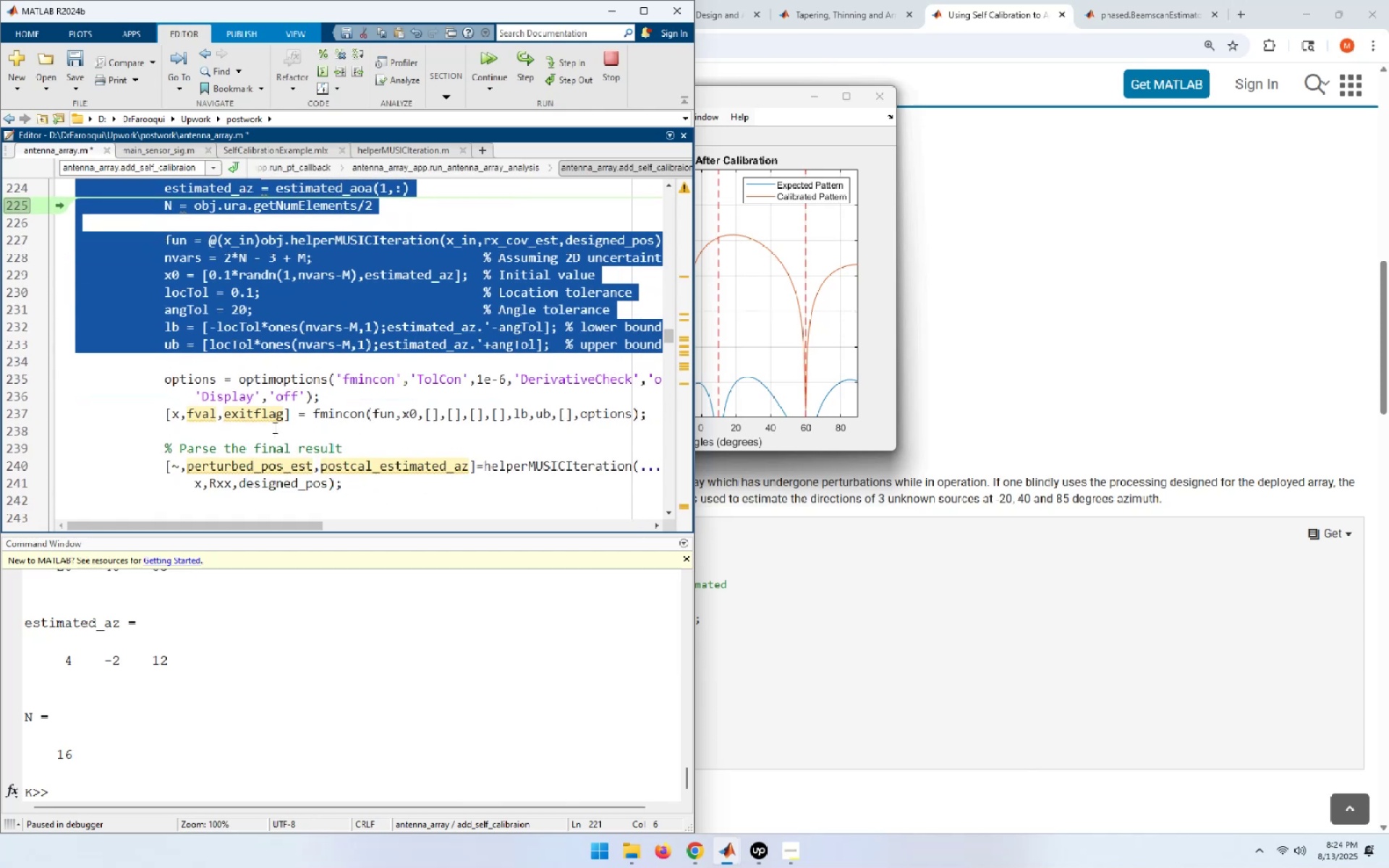 
left_click_drag(start_coordinate=[266, 428], to_coordinate=[111, 384])
 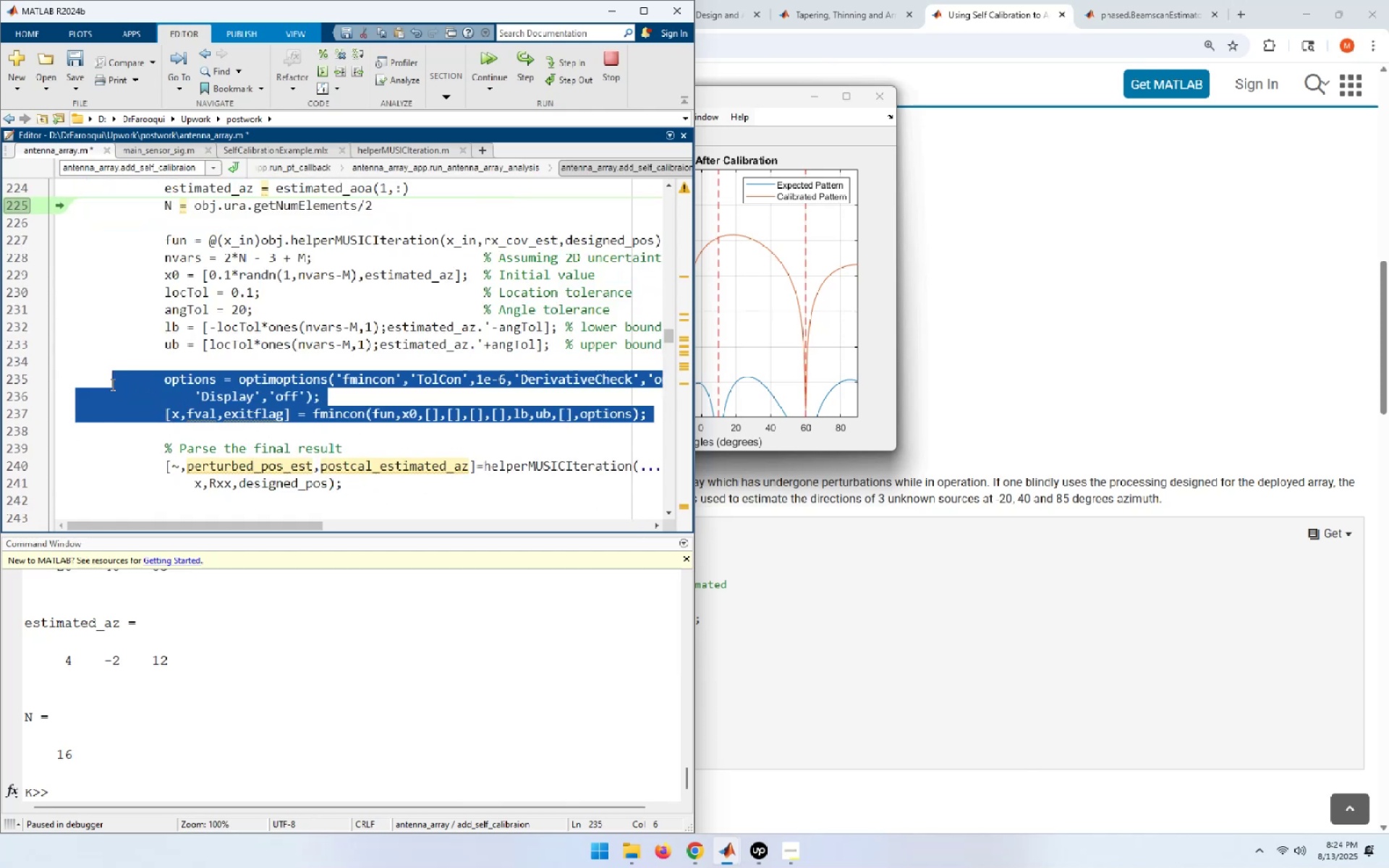 
key(F9)
 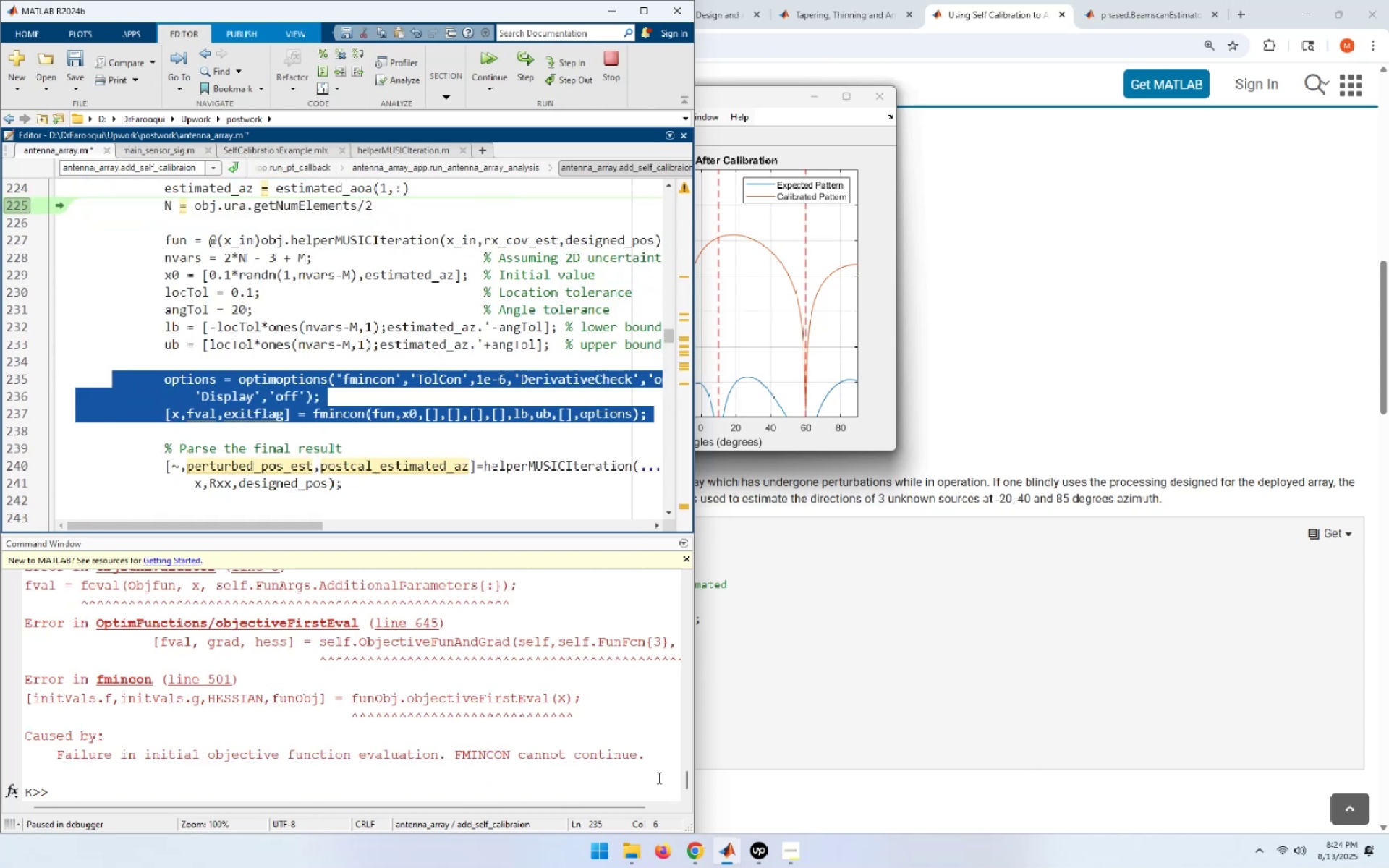 
wait(5.29)
 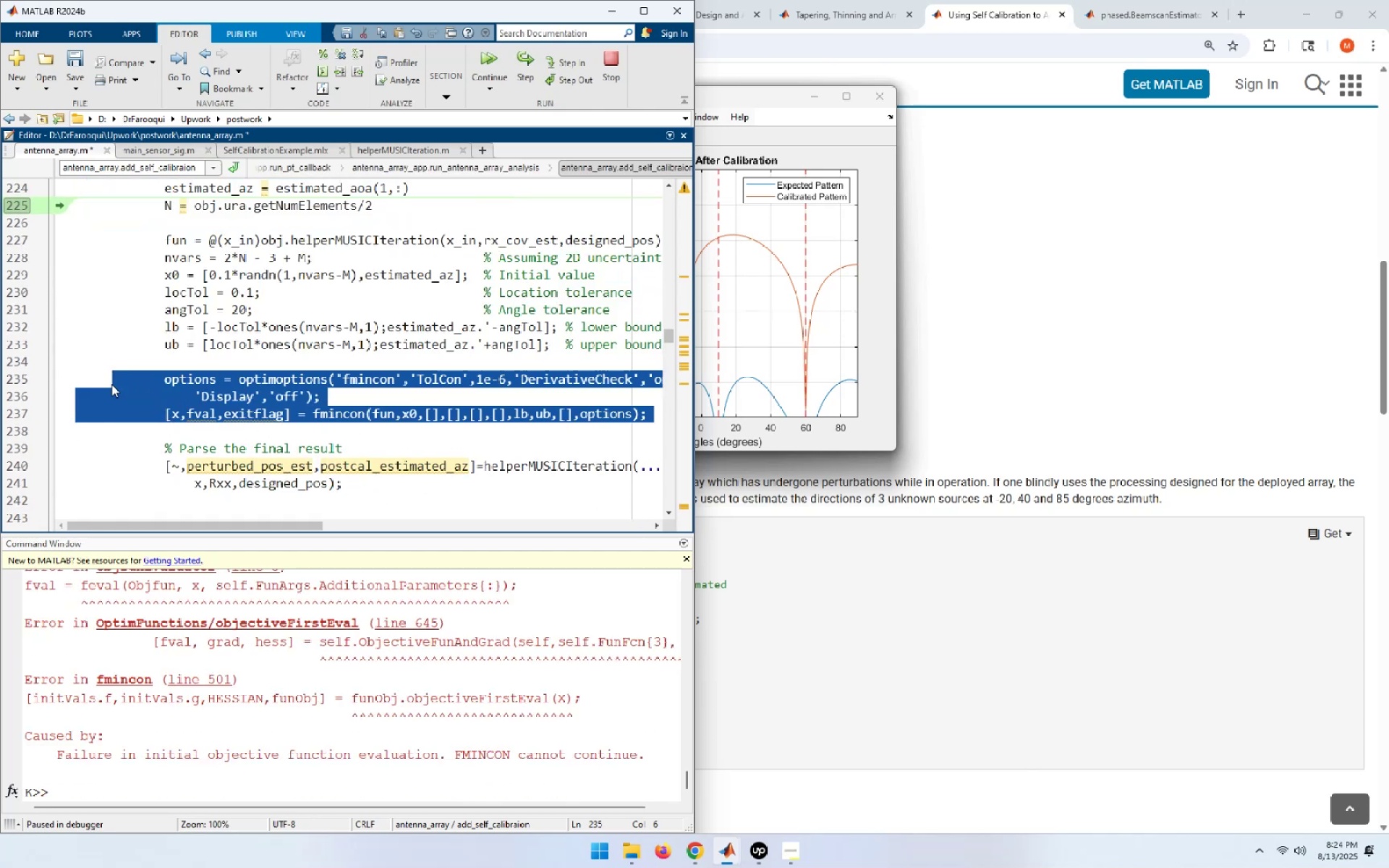 
scroll: coordinate [625, 707], scroll_direction: up, amount: 5.0
 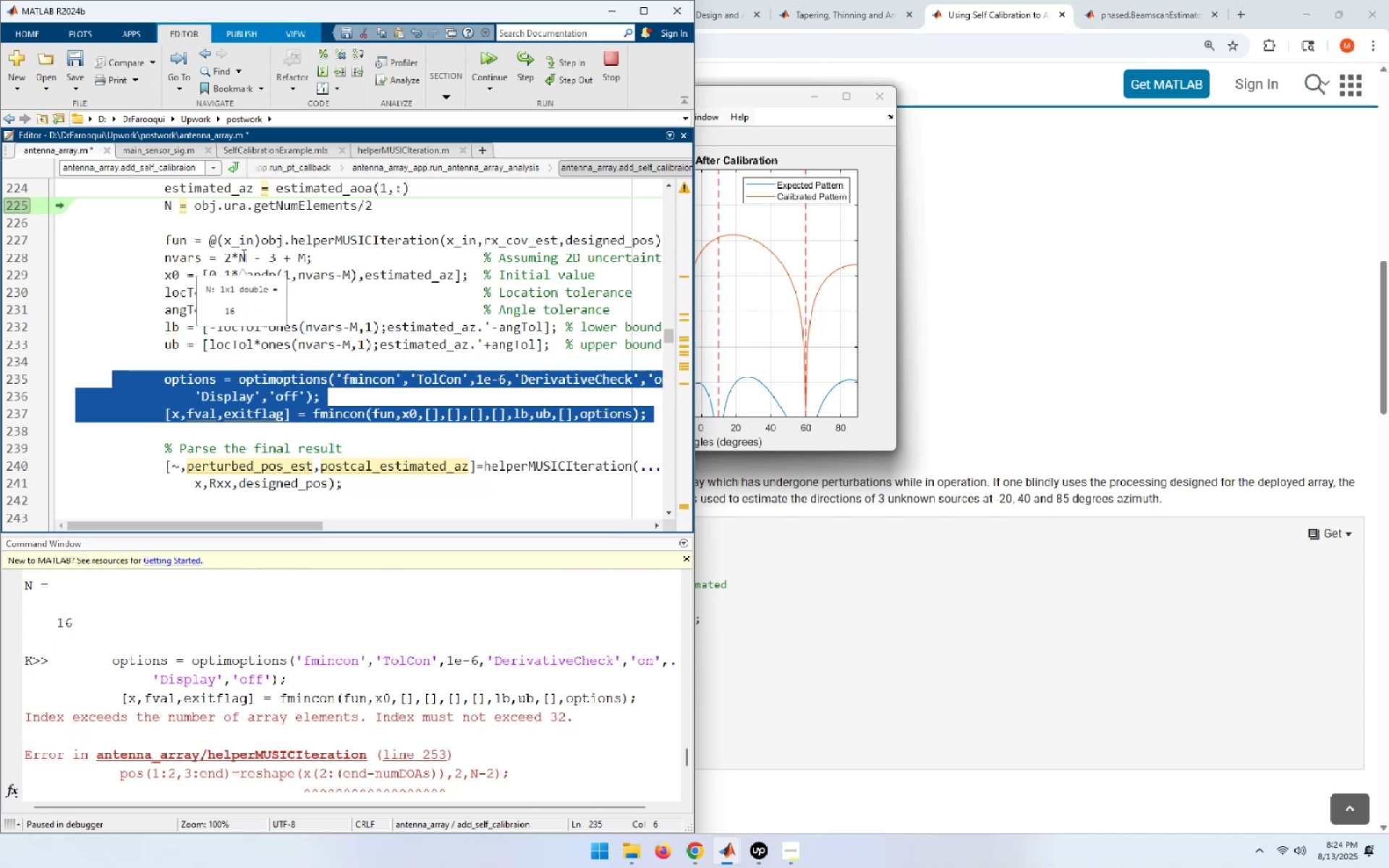 
wait(20.53)
 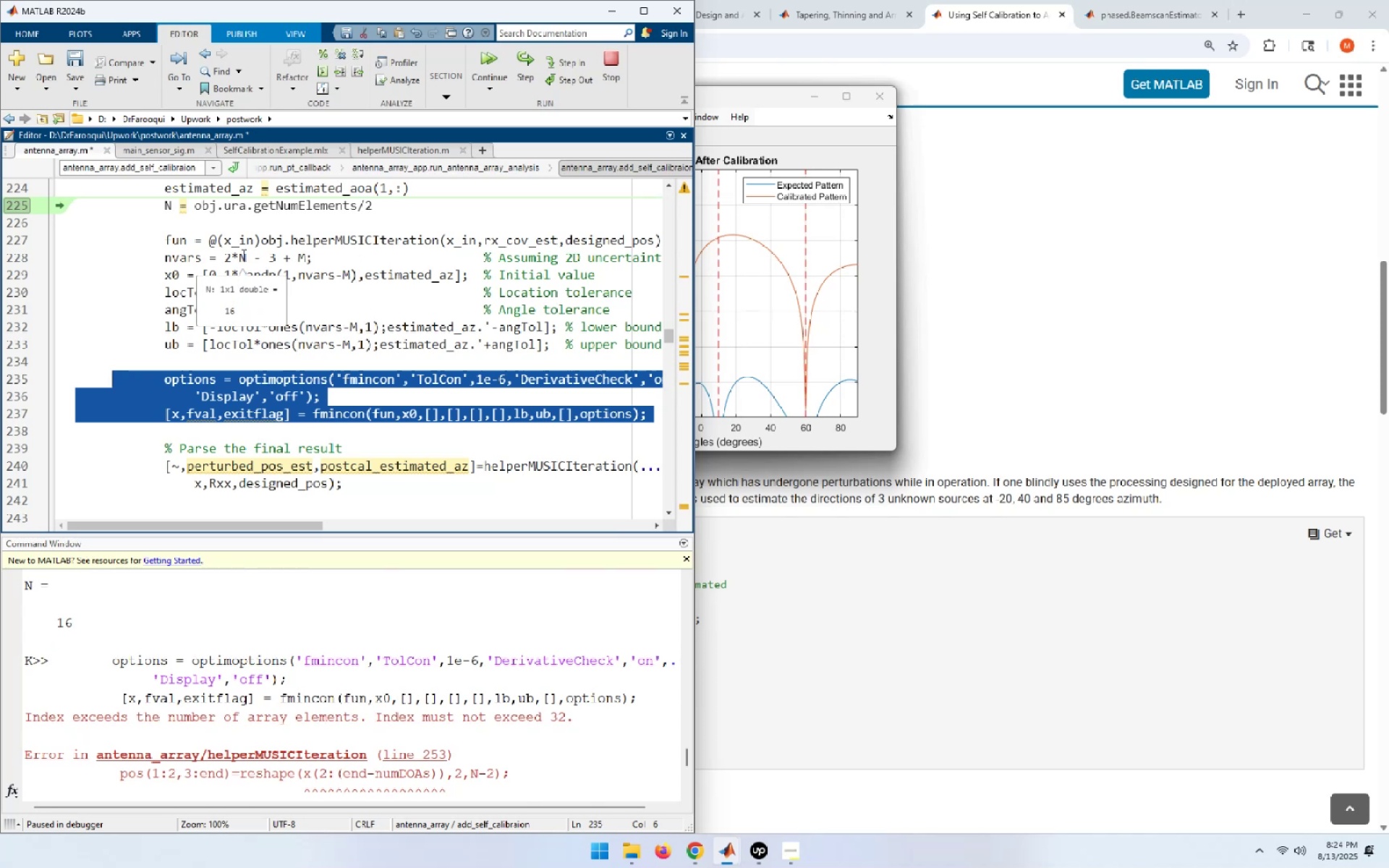 
left_click([643, 9])
 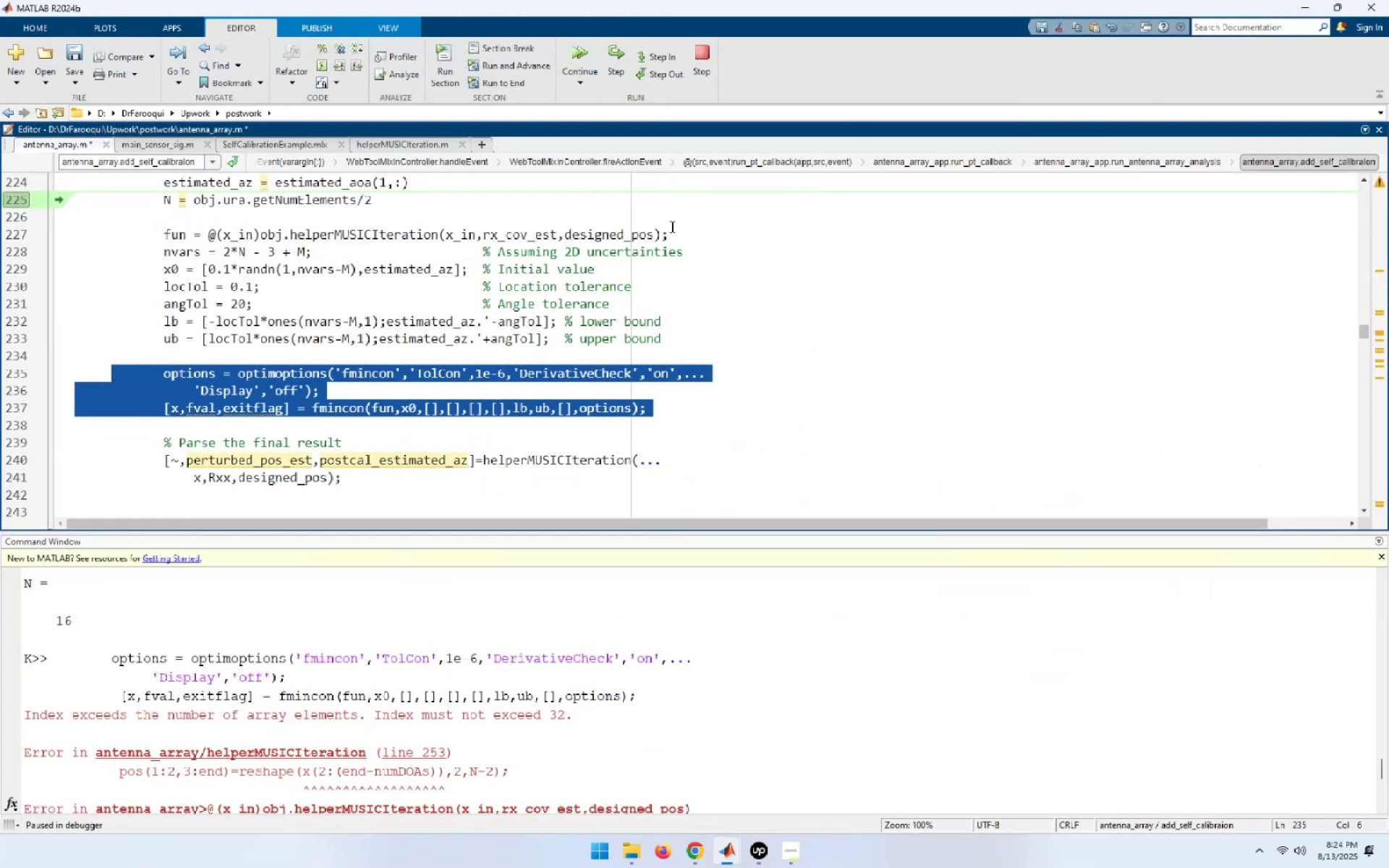 
wait(8.07)
 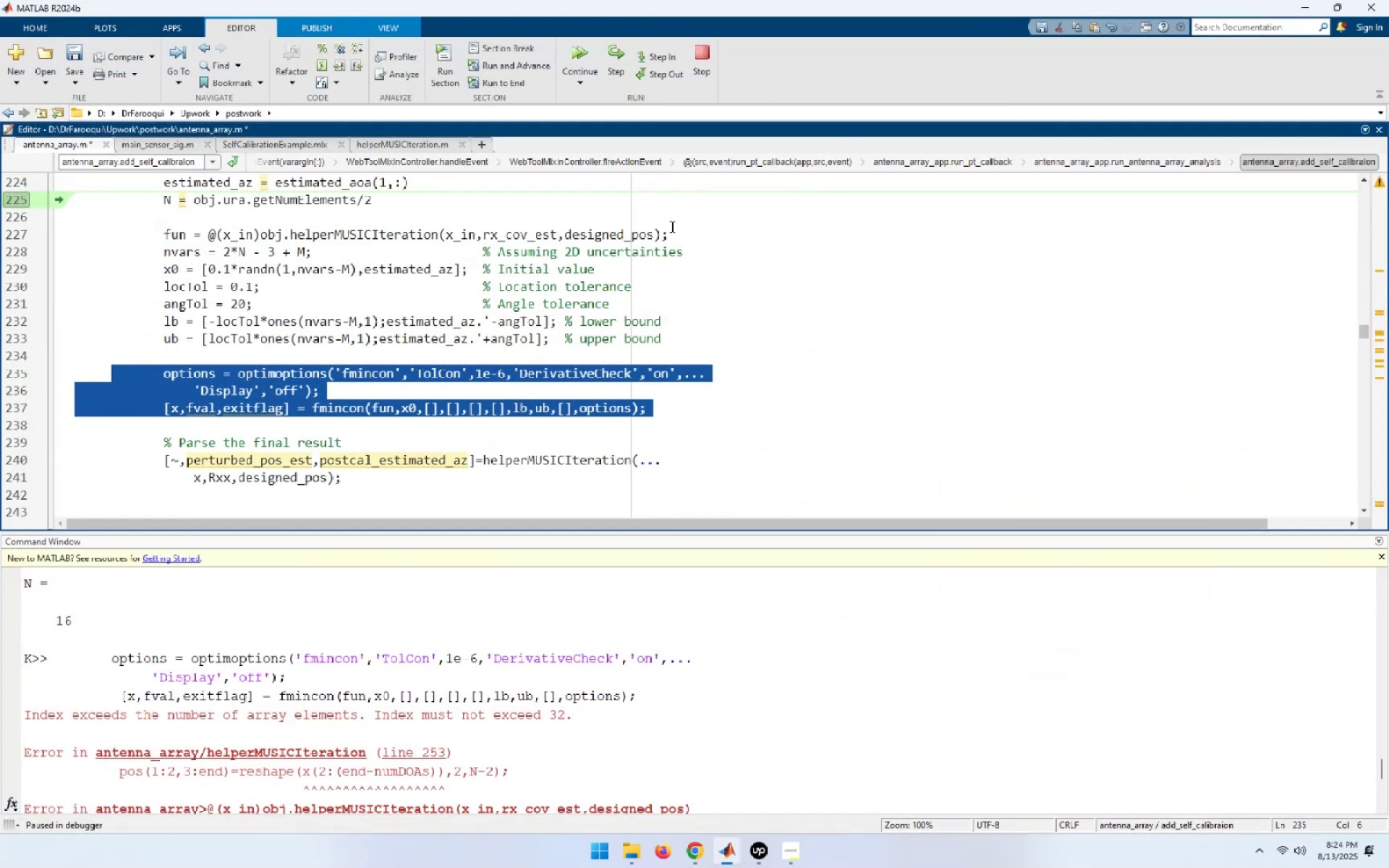 
left_click([396, 198])
 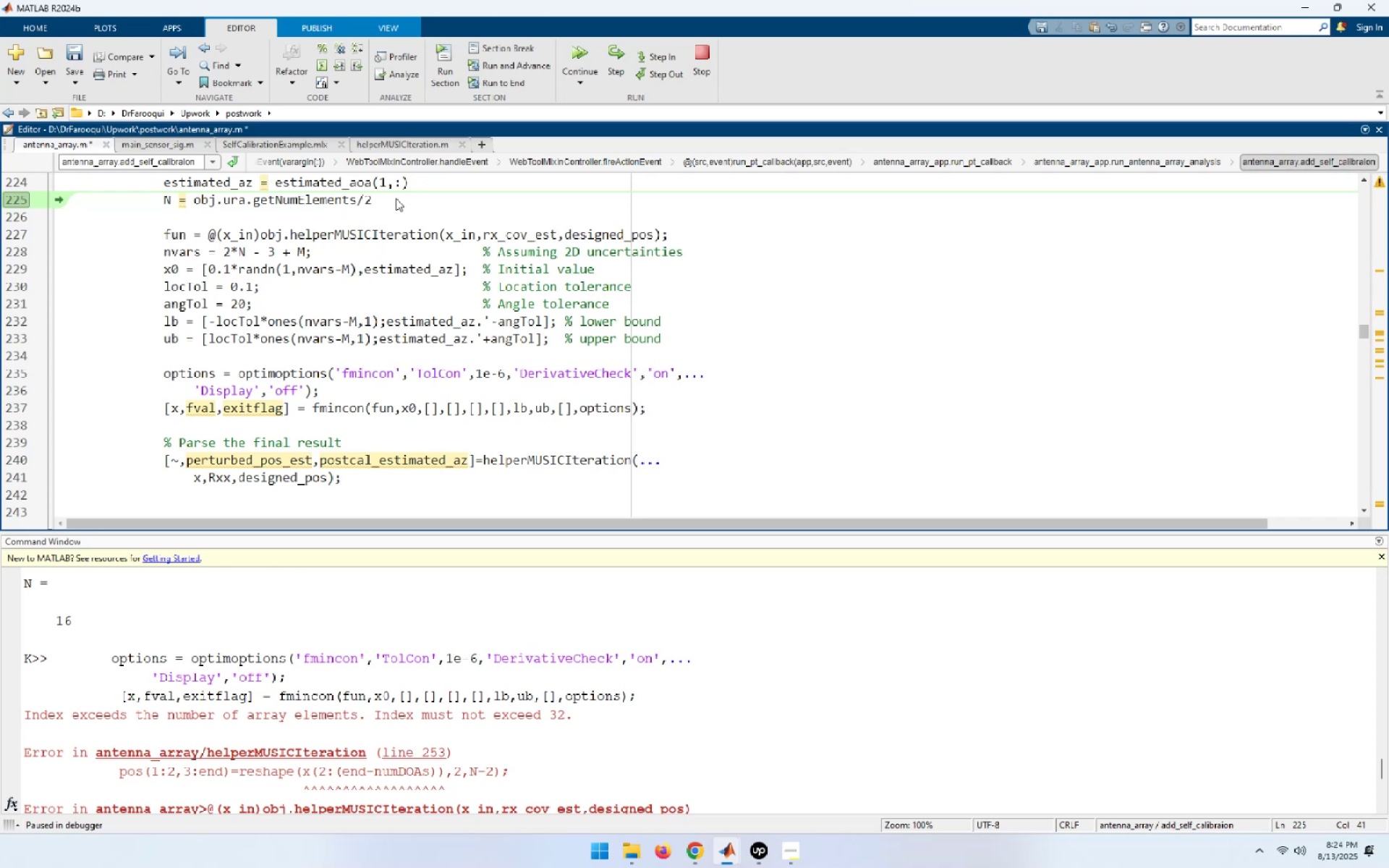 
key(Backspace)
 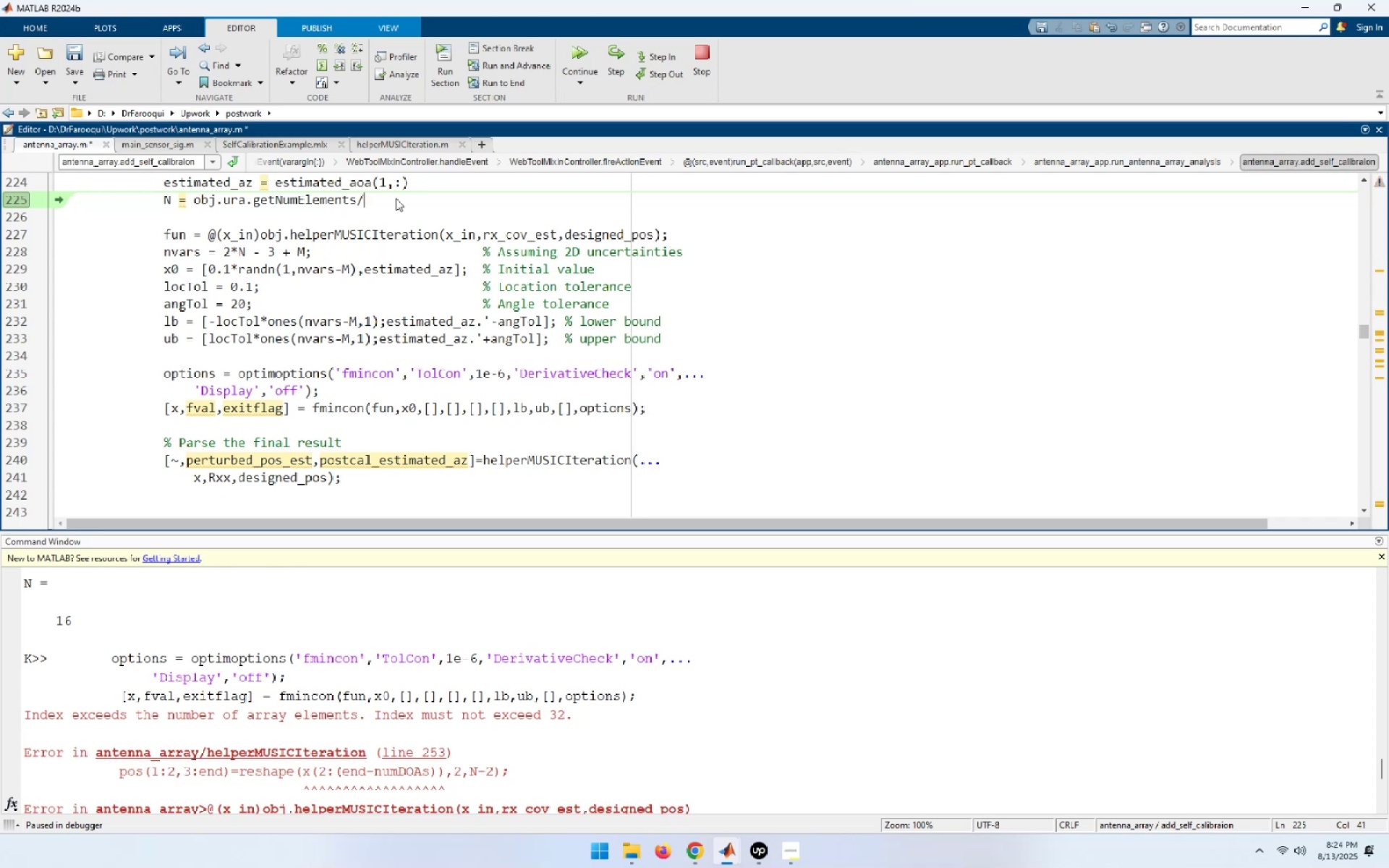 
key(Backspace)
 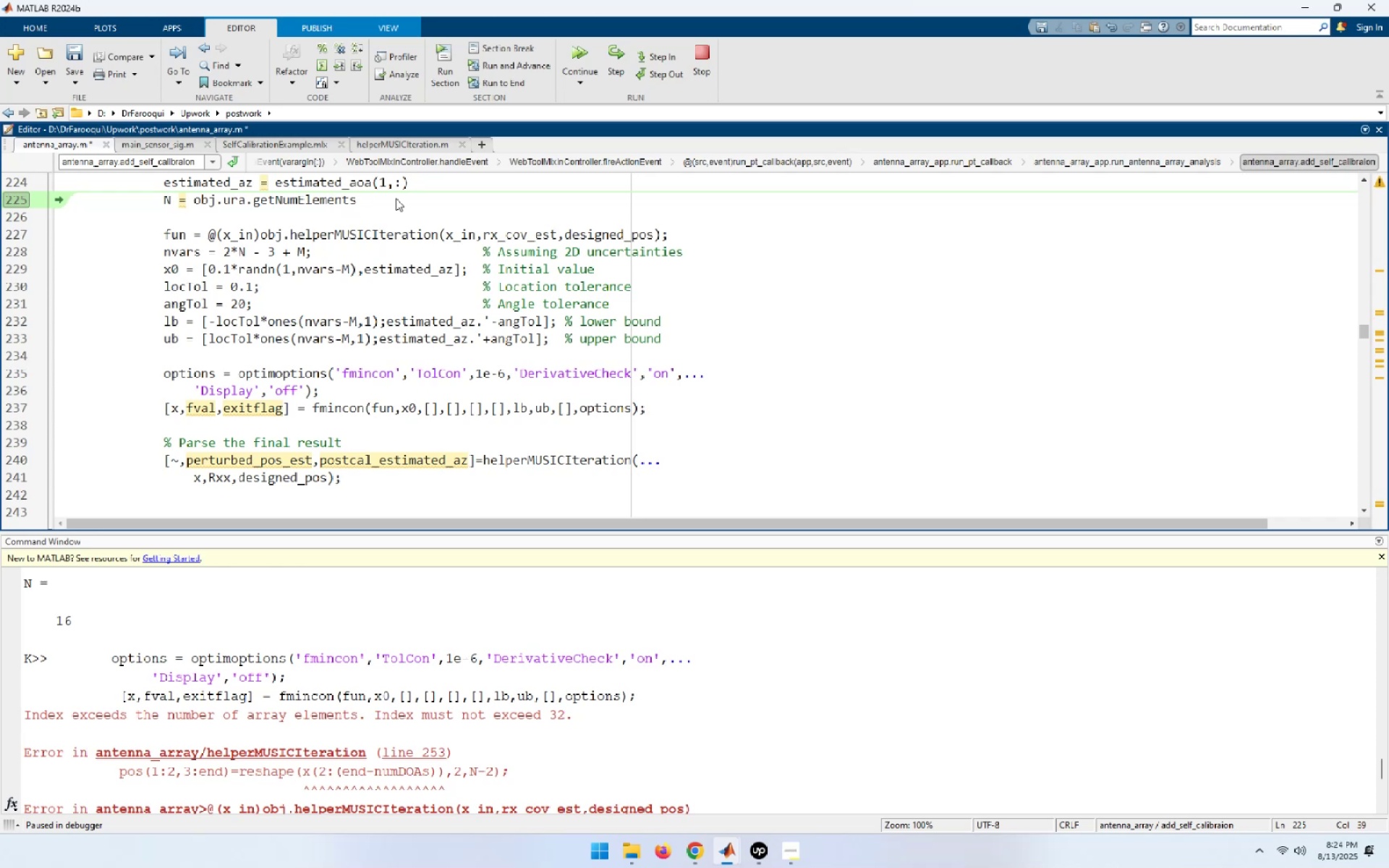 
scroll: coordinate [396, 198], scroll_direction: up, amount: 1.0
 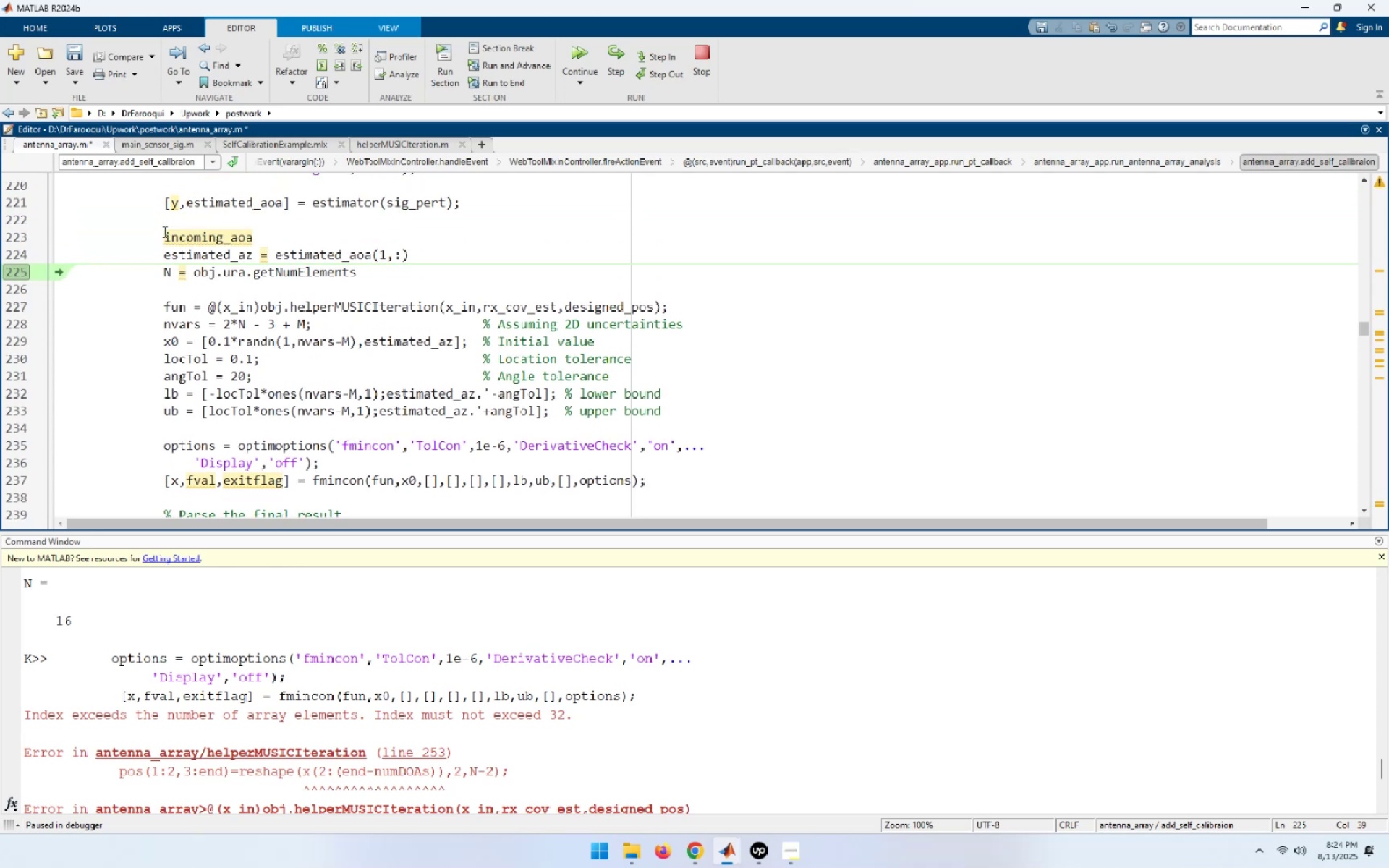 
left_click_drag(start_coordinate=[160, 237], to_coordinate=[836, 412])
 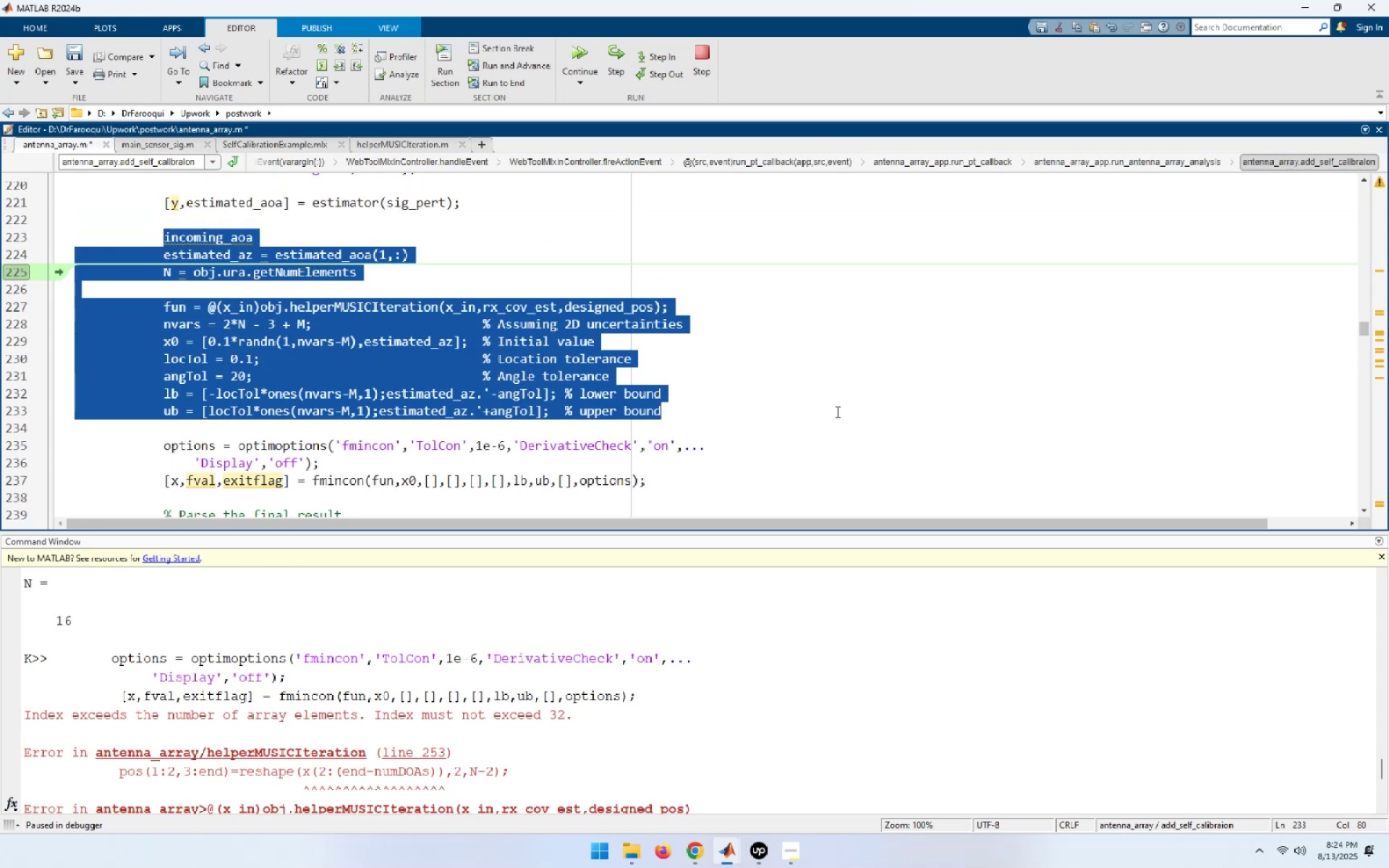 
key(F9)
 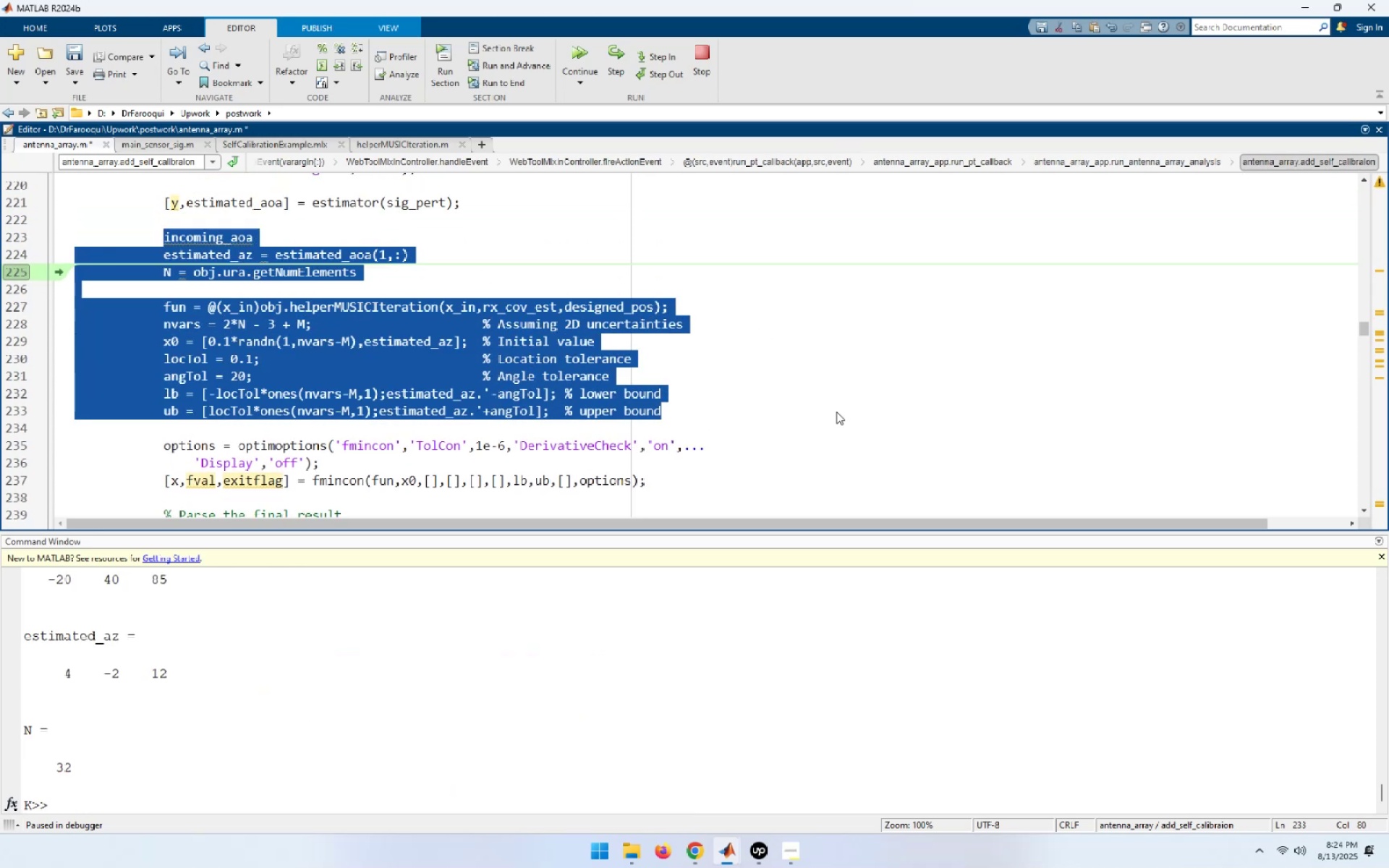 
scroll: coordinate [836, 412], scroll_direction: down, amount: 2.0
 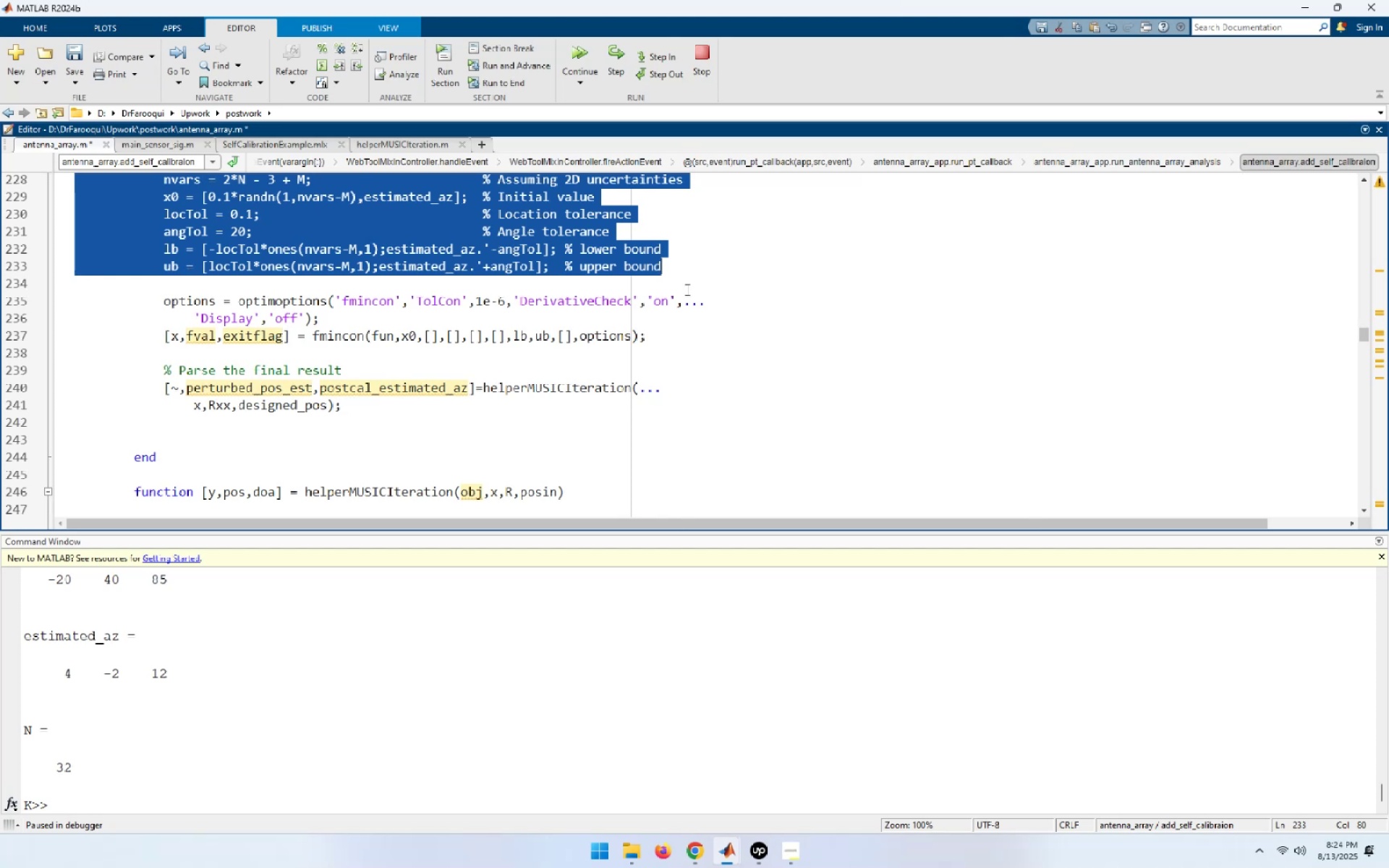 
left_click([684, 305])
 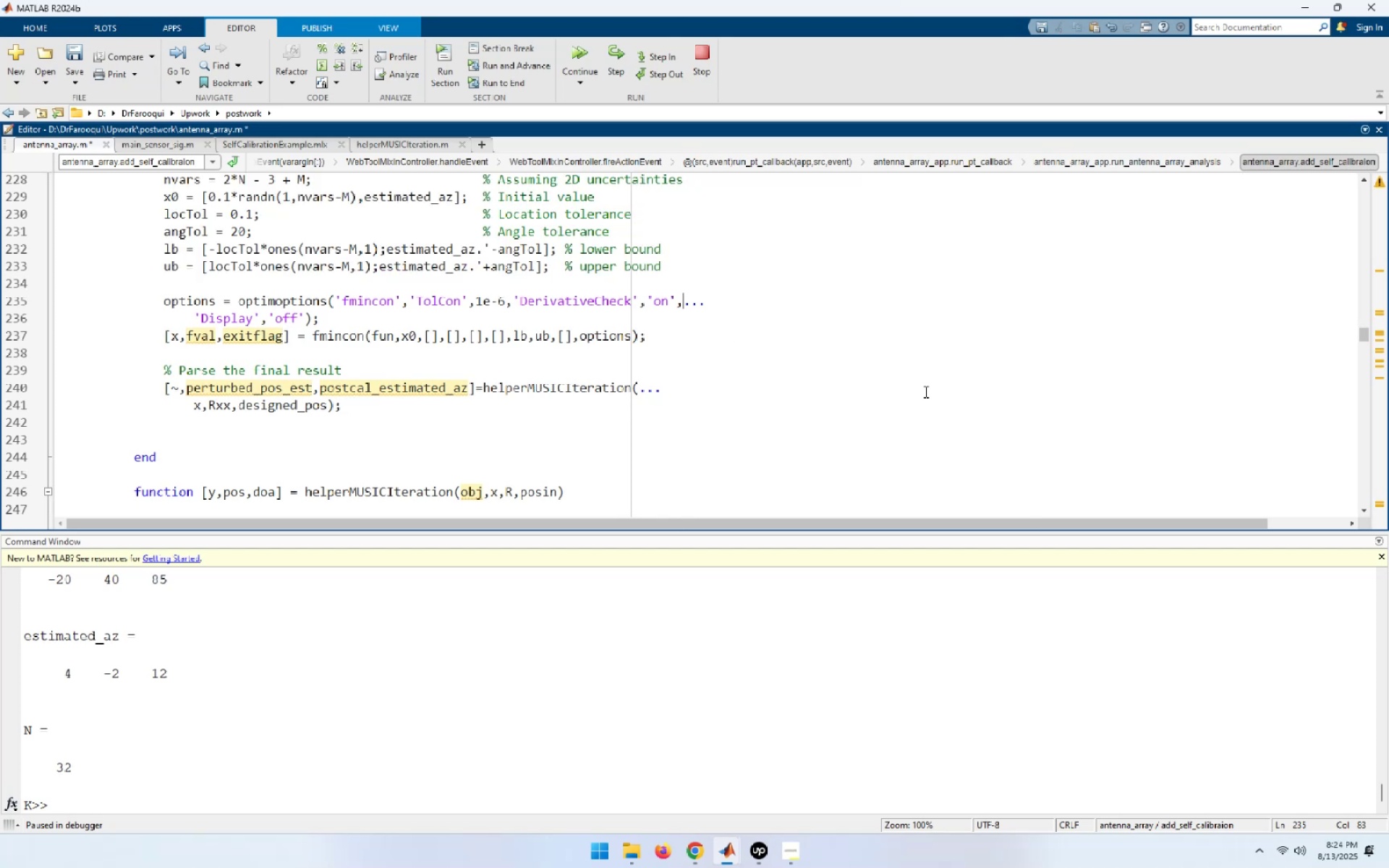 
key(Shift+End)
 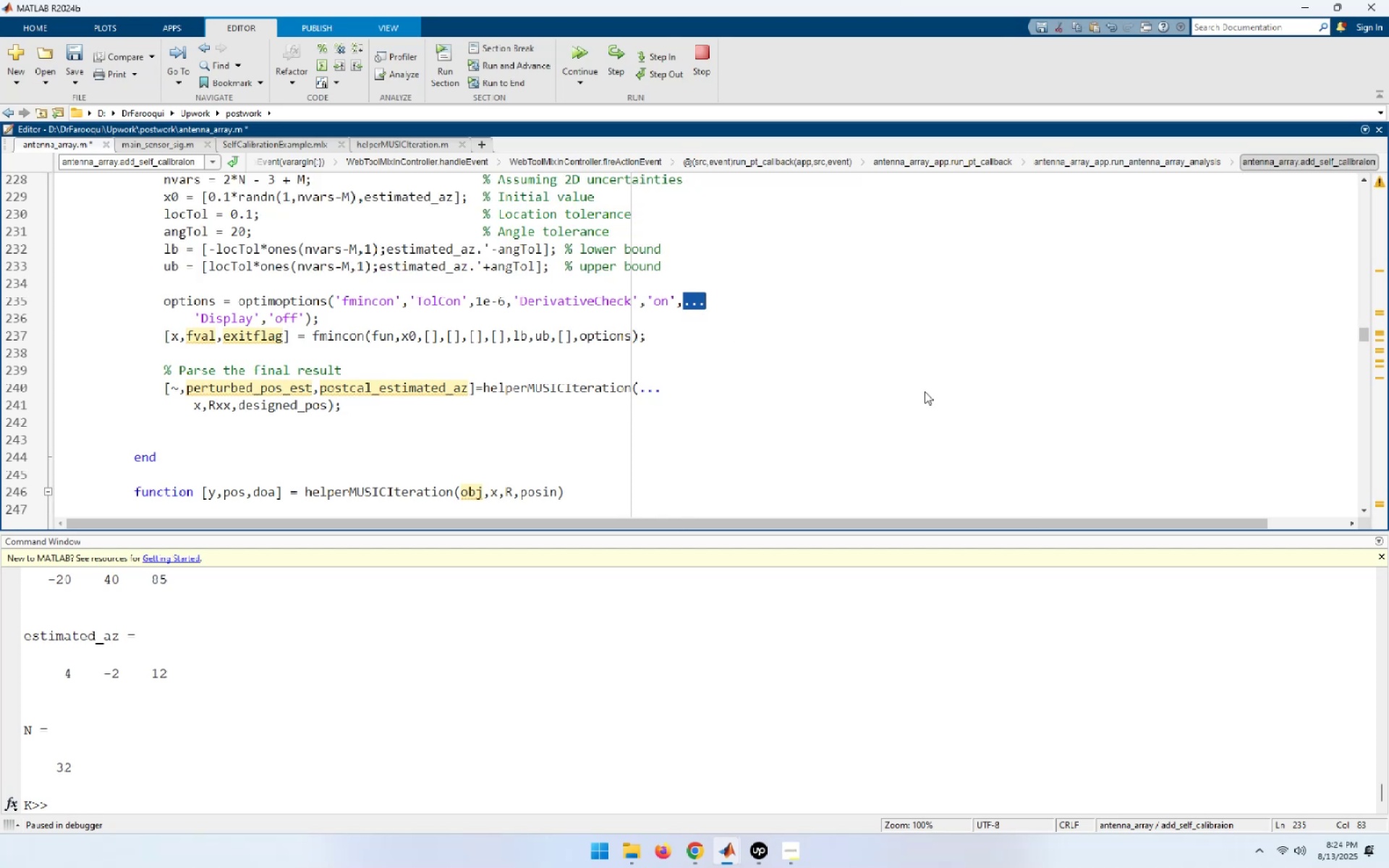 
key(Shift+ArrowDown)
 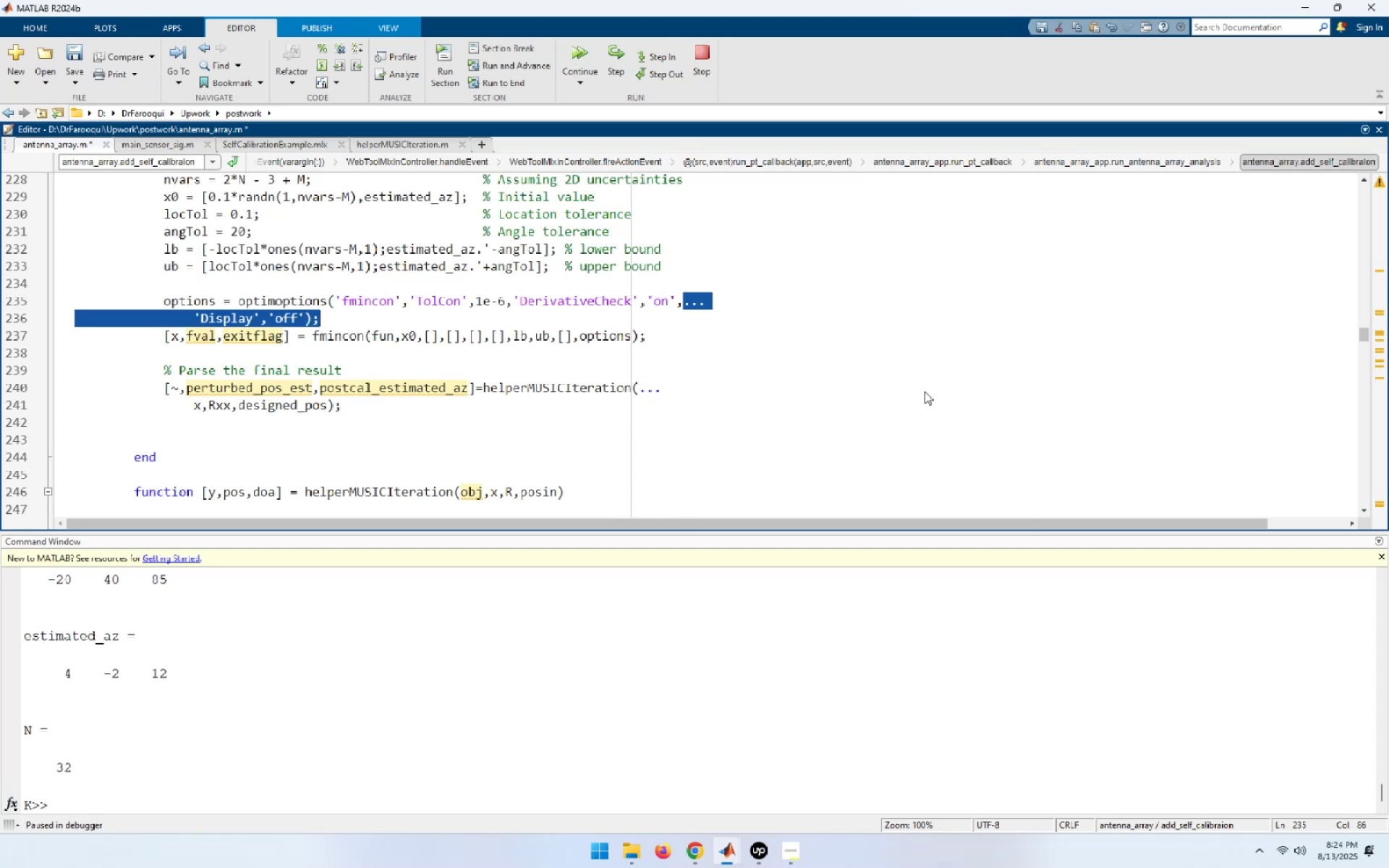 
key(Shift+Home)
 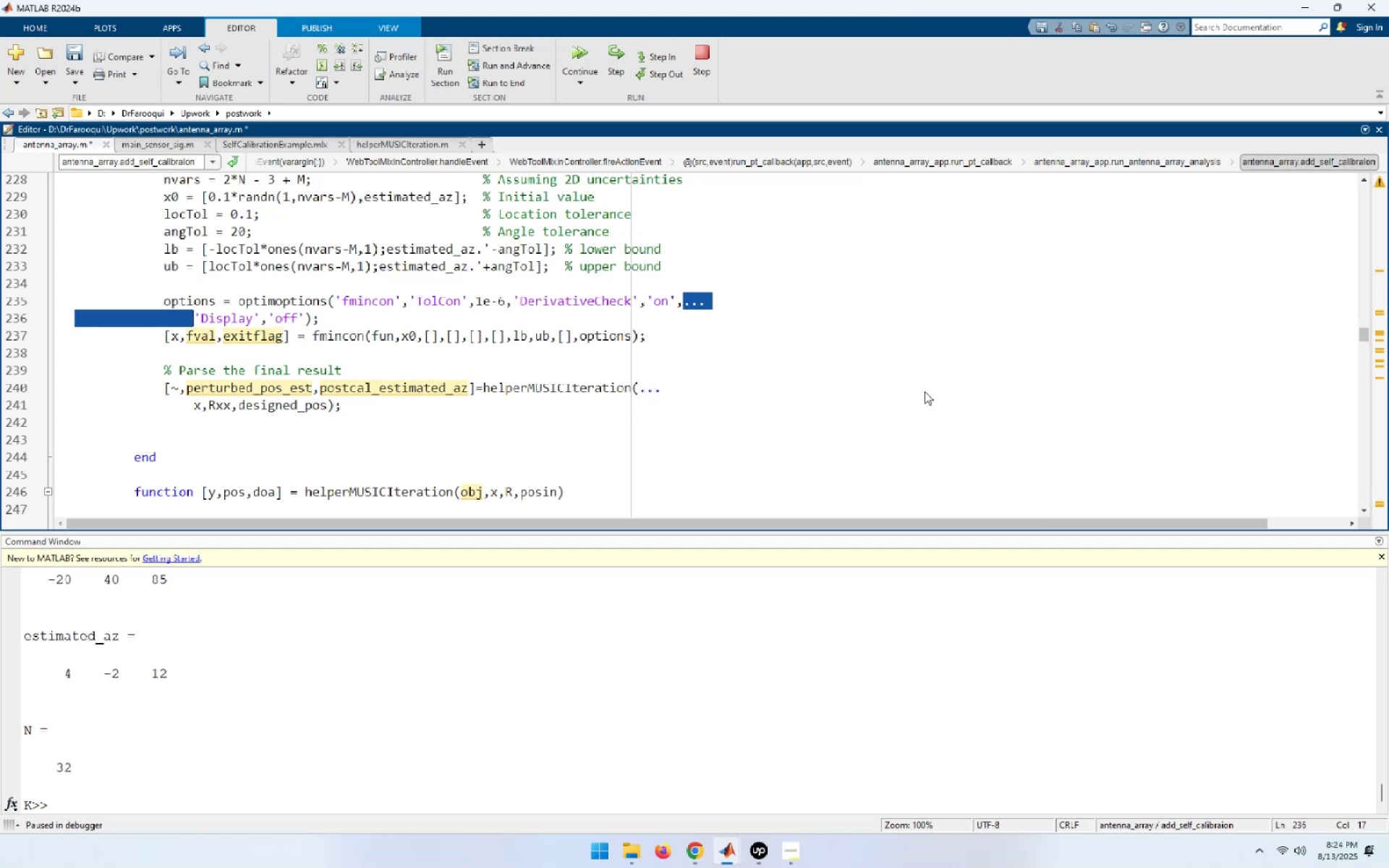 
key(Delete)
 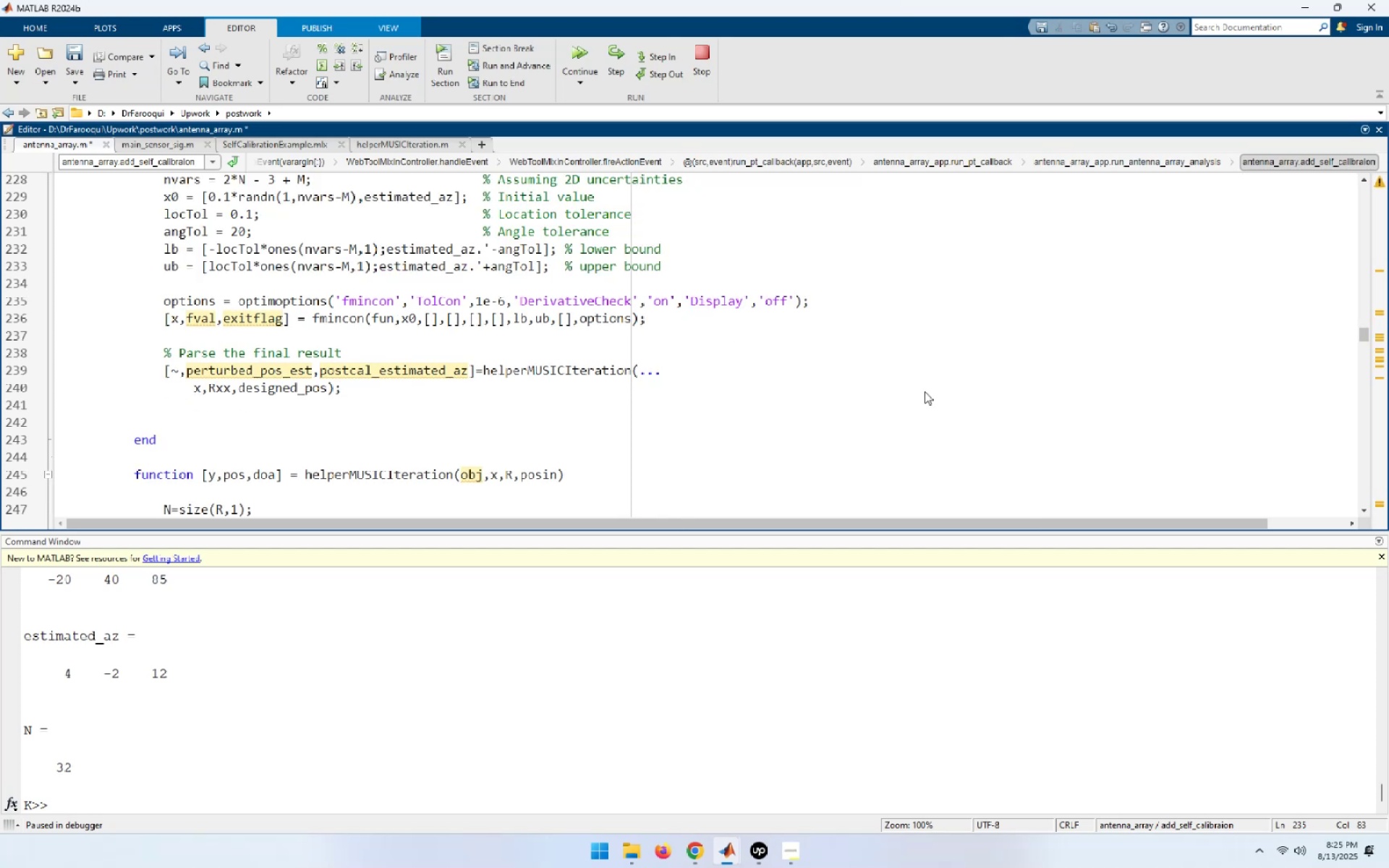 
key(Home)
 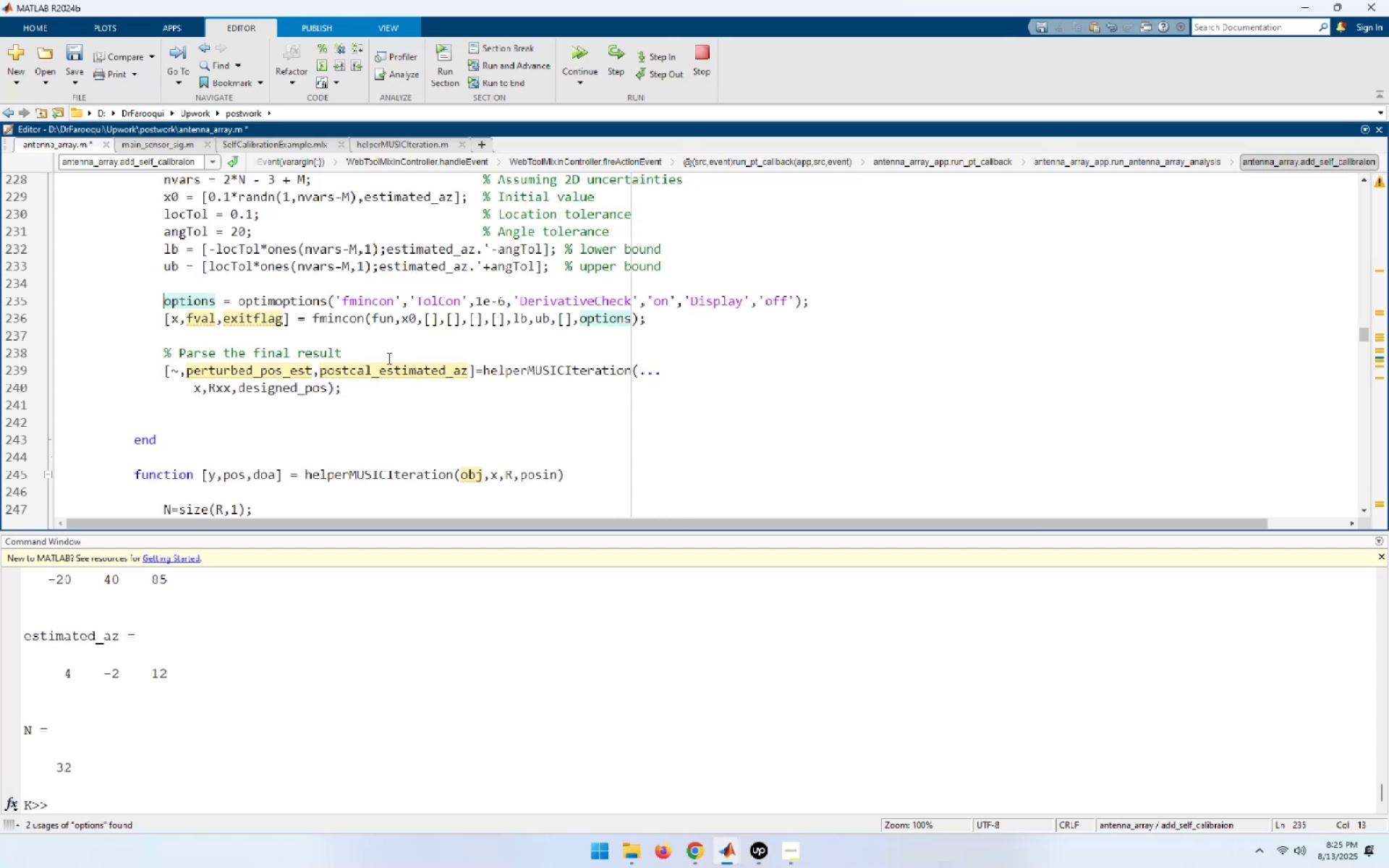 
left_click_drag(start_coordinate=[160, 302], to_coordinate=[1105, 314])
 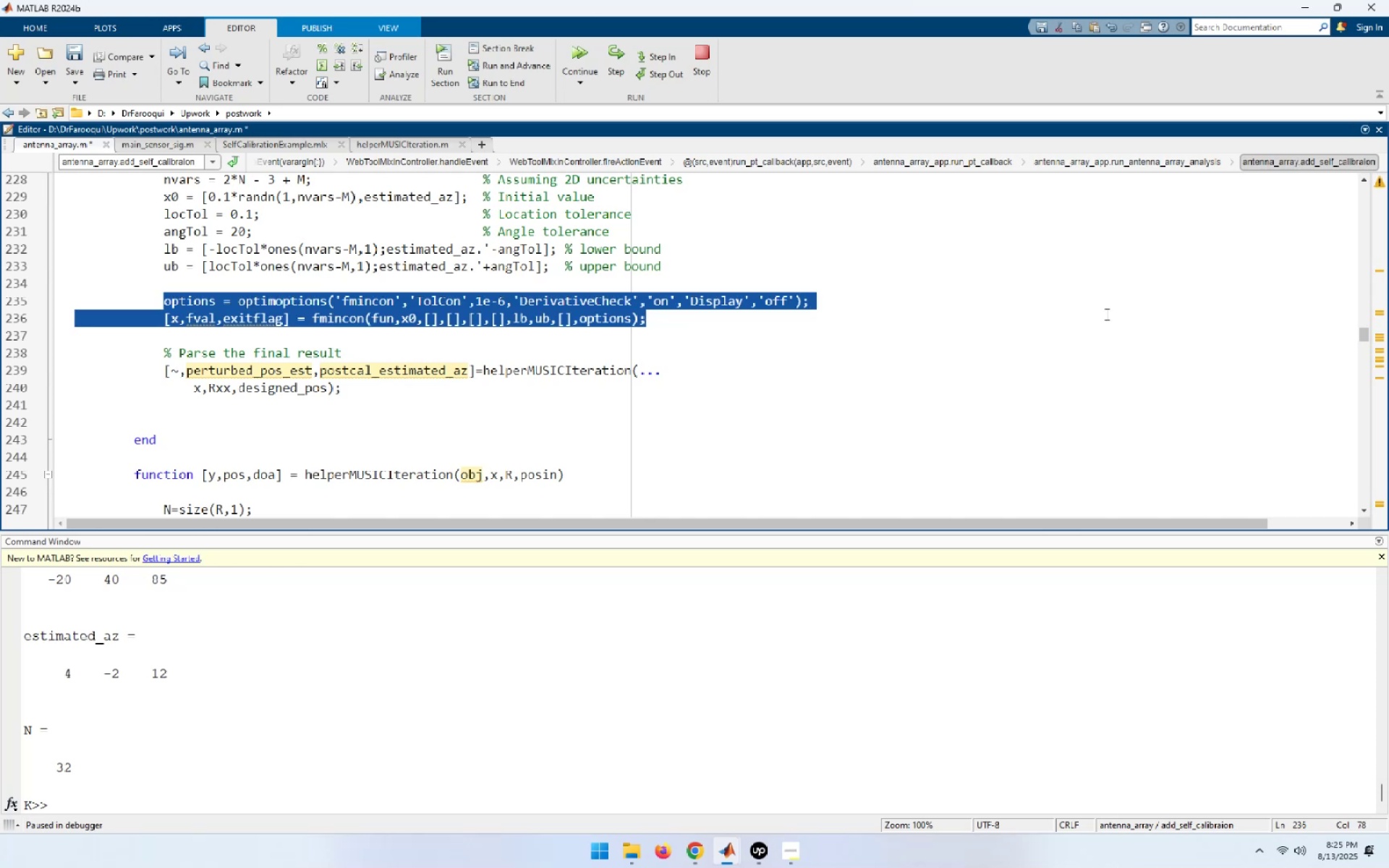 
key(F9)
 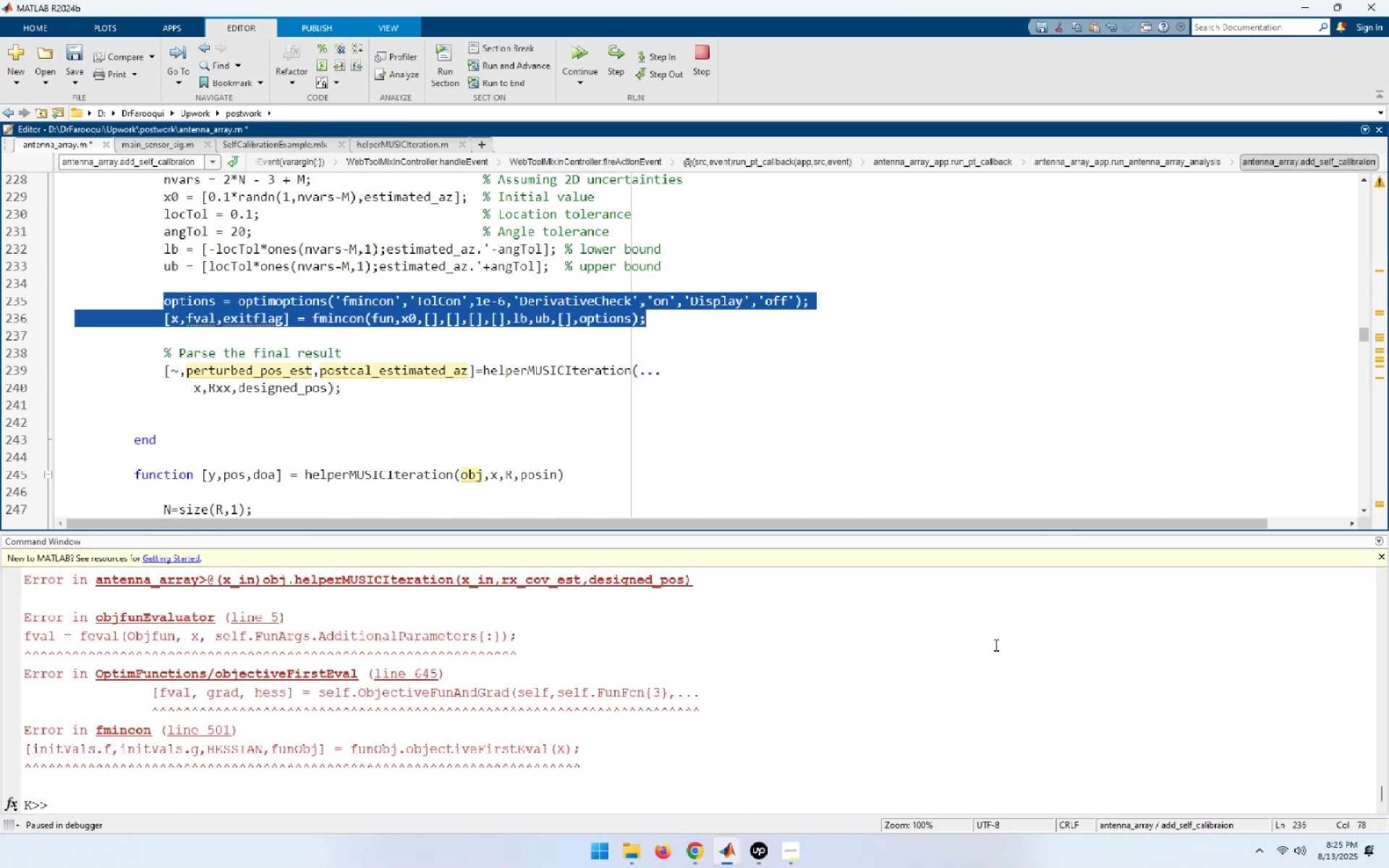 
scroll: coordinate [897, 639], scroll_direction: up, amount: 2.0
 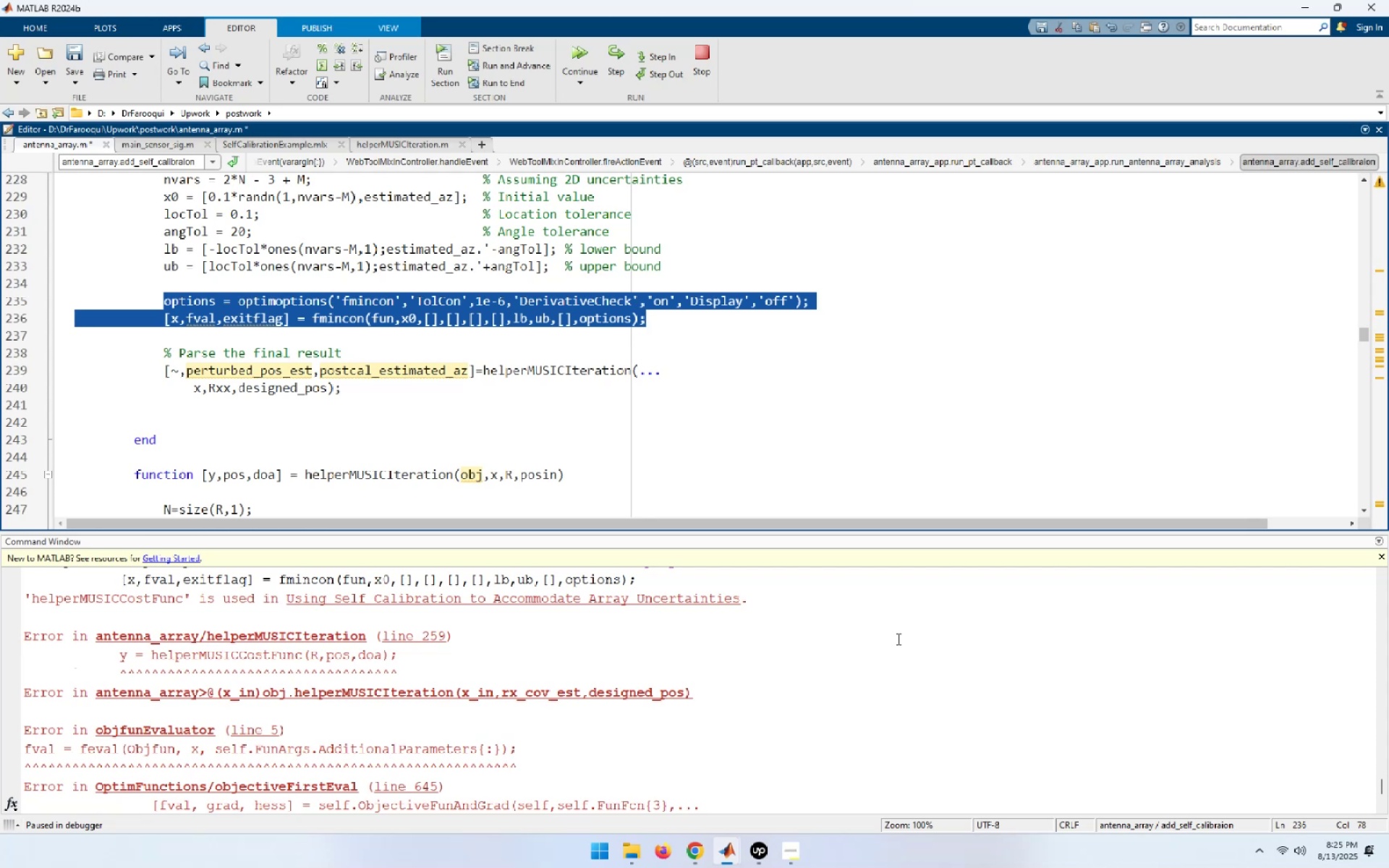 
wait(5.58)
 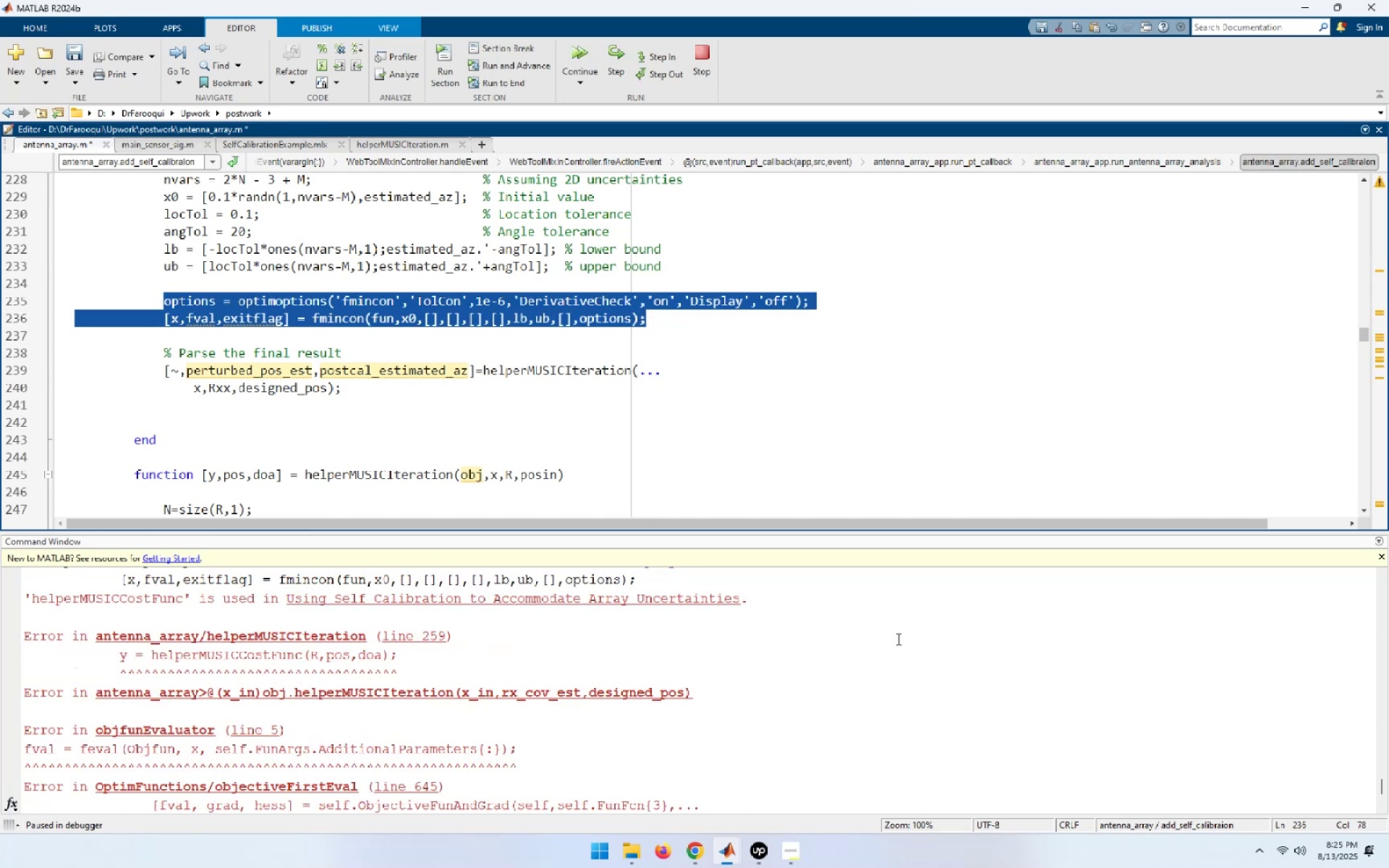 
scroll: coordinate [817, 418], scroll_direction: up, amount: 1.0
 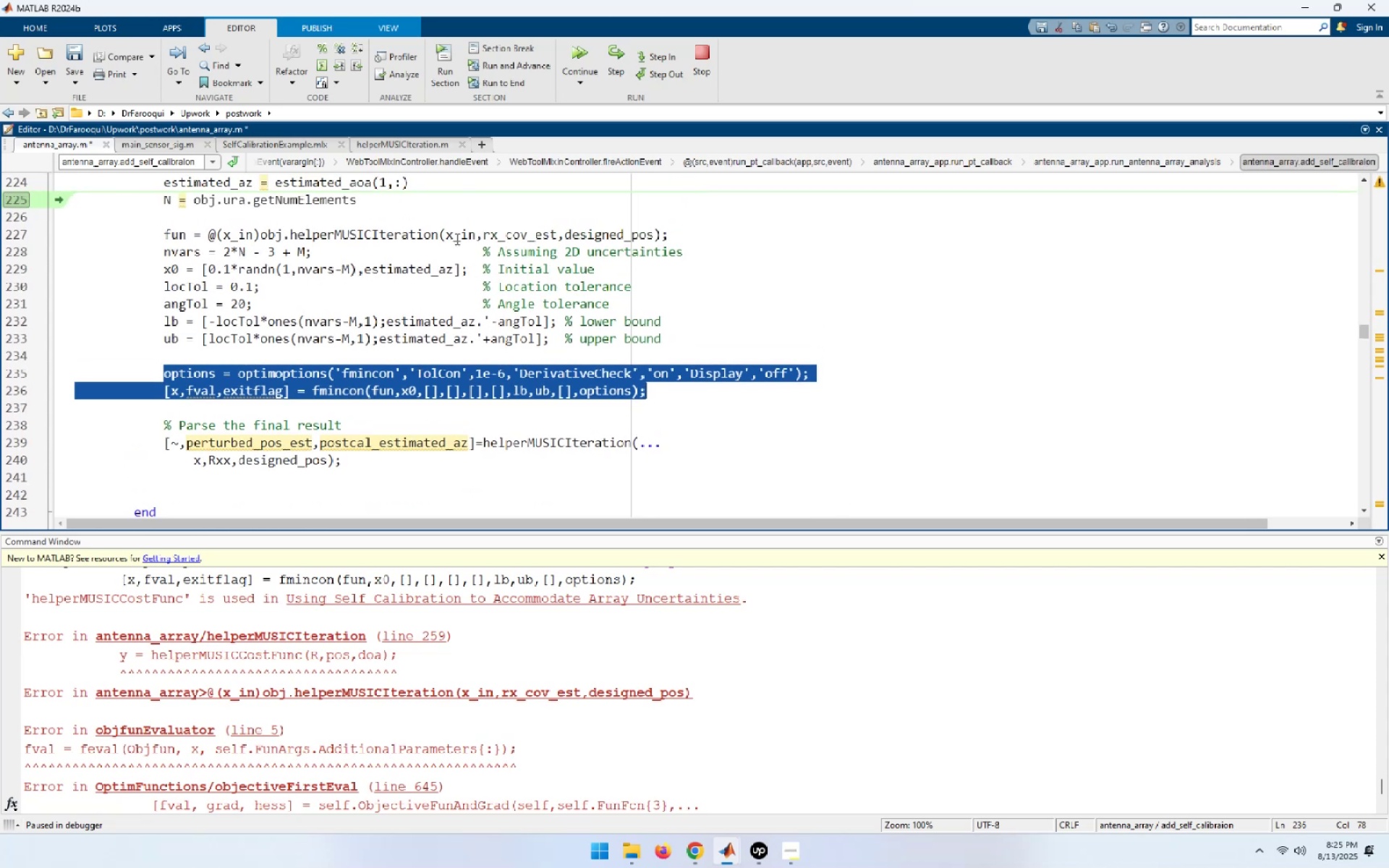 
wait(7.08)
 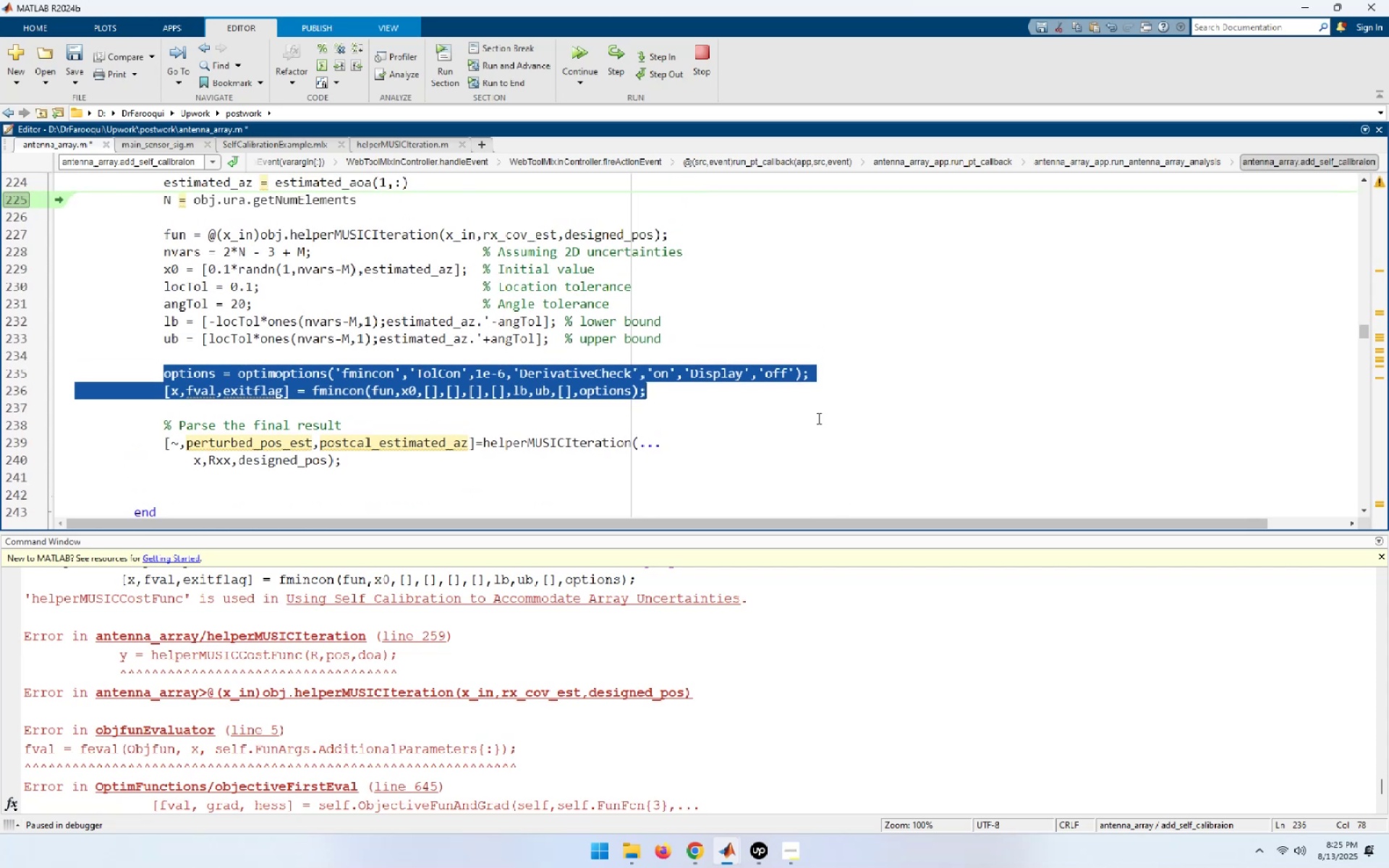 
left_click([825, 332])
 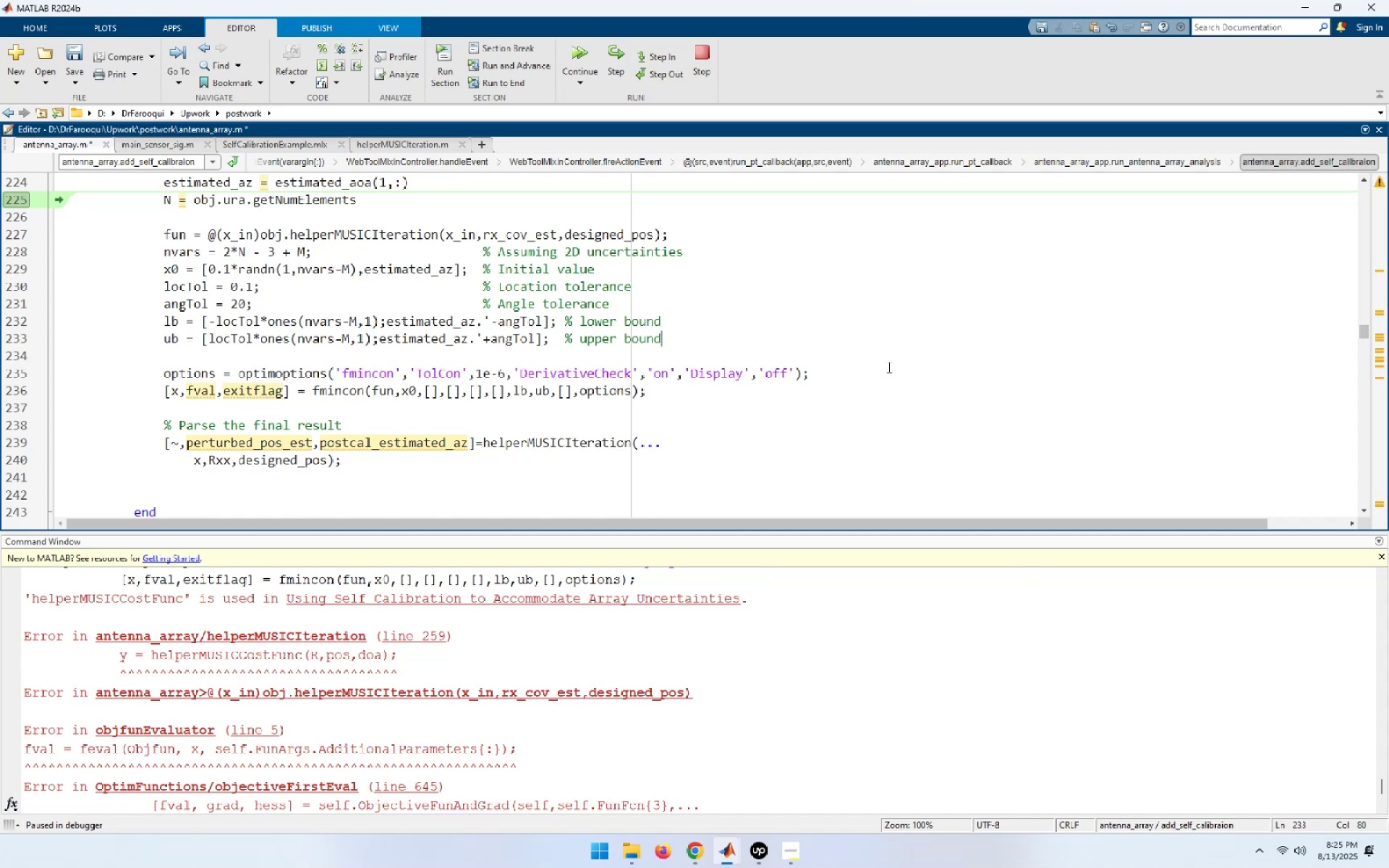 
wait(9.02)
 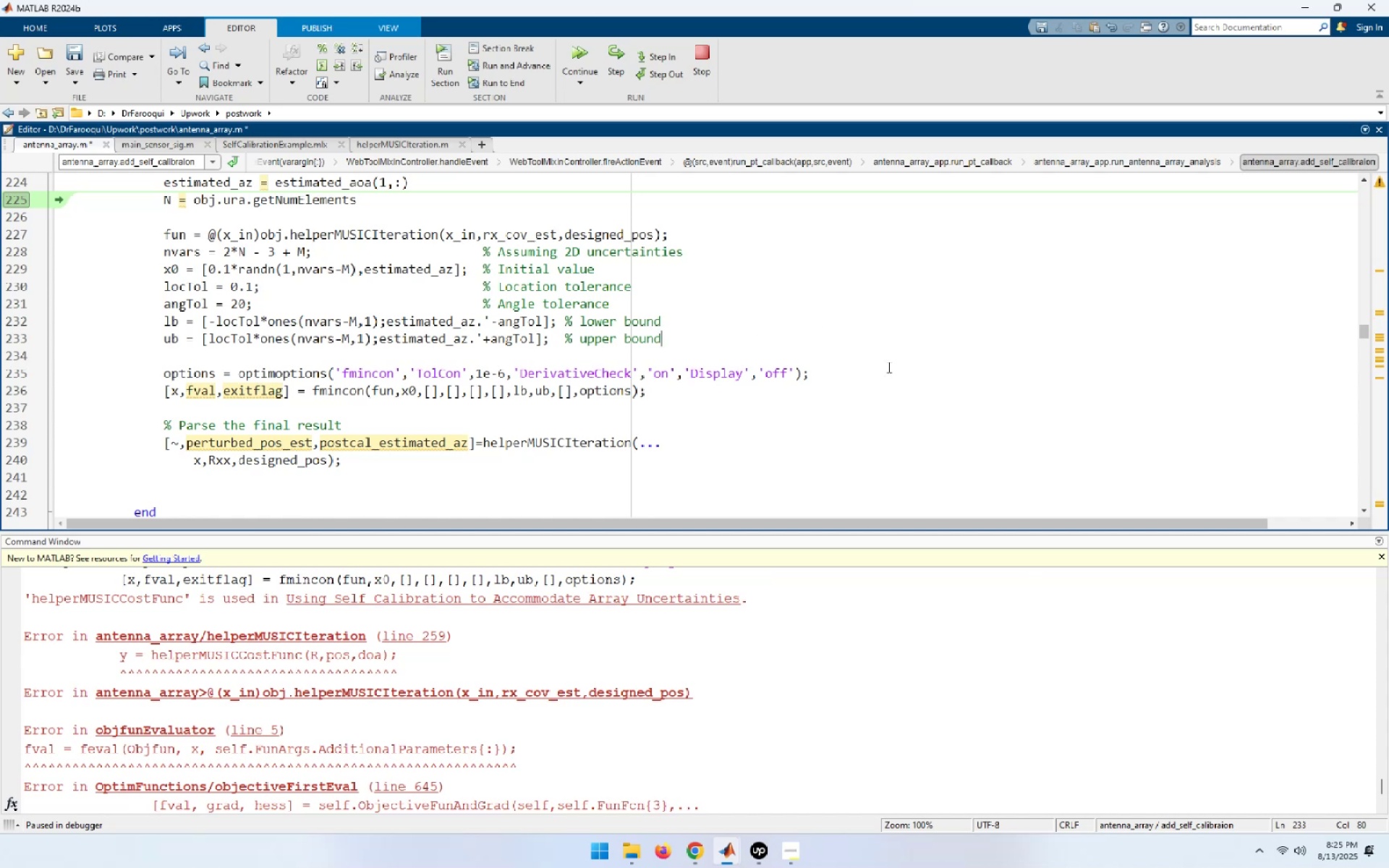 
left_click([927, 354])
 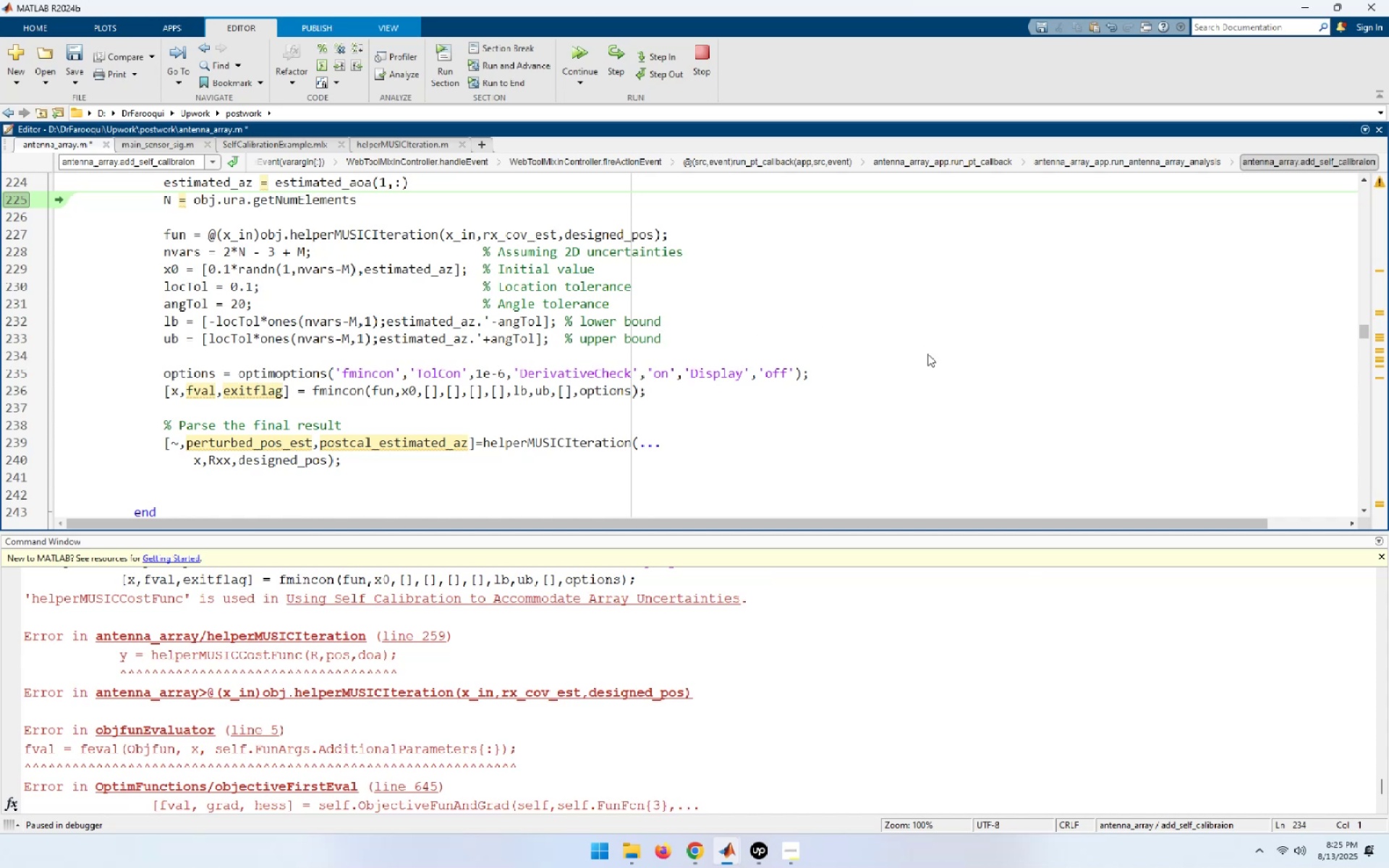 
key(Control+S)
 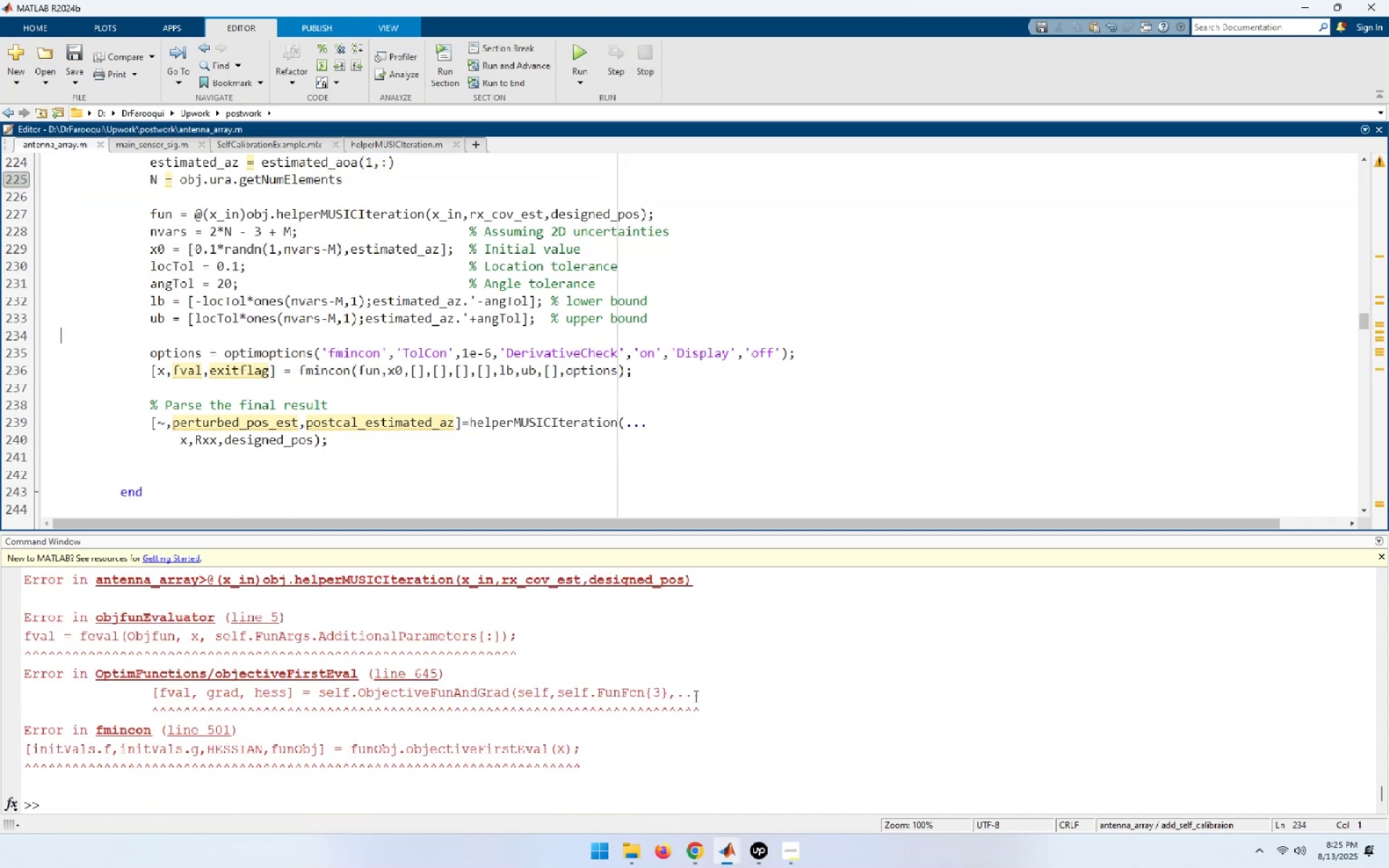 
left_click([841, 702])
 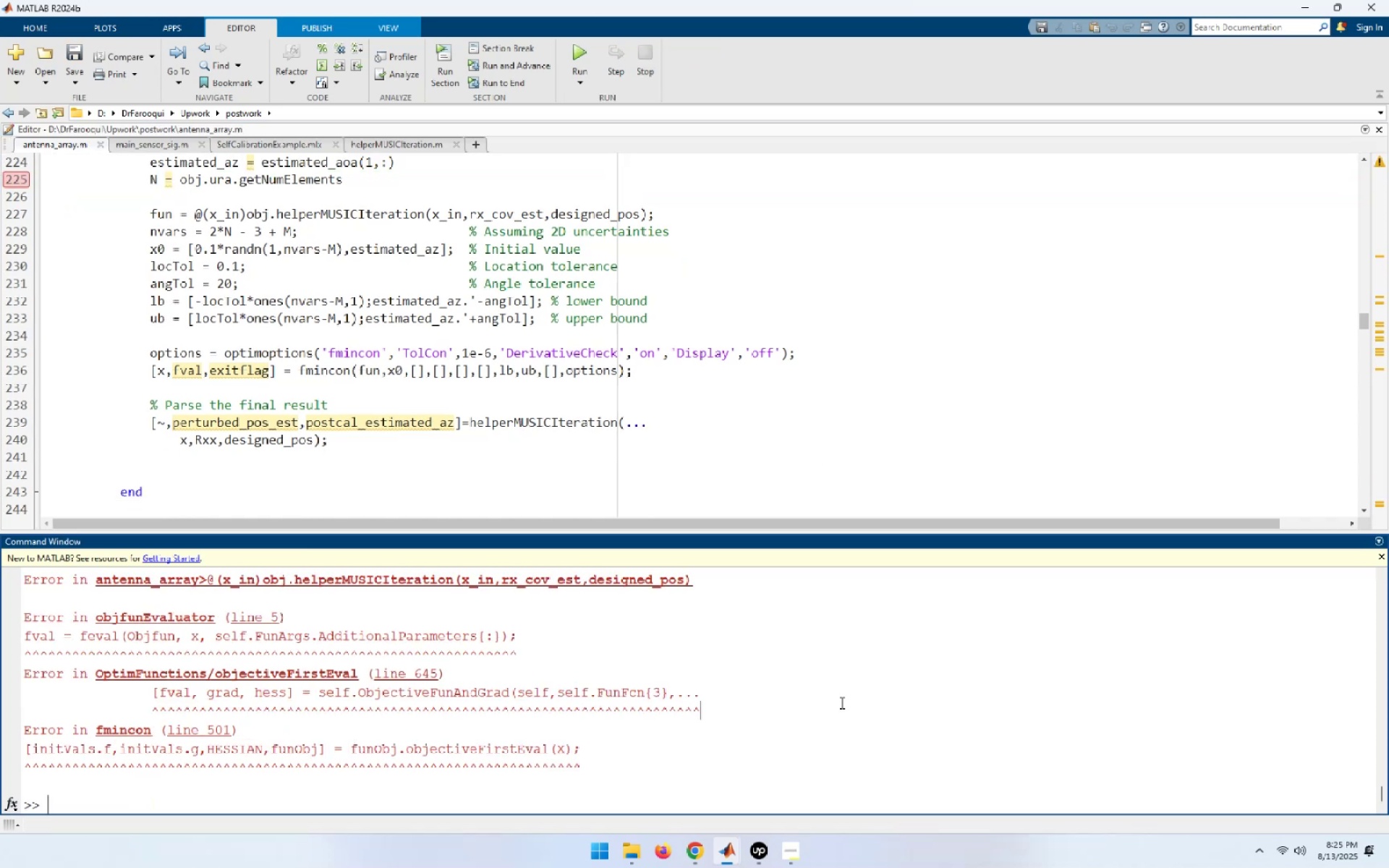 
type(clo)
 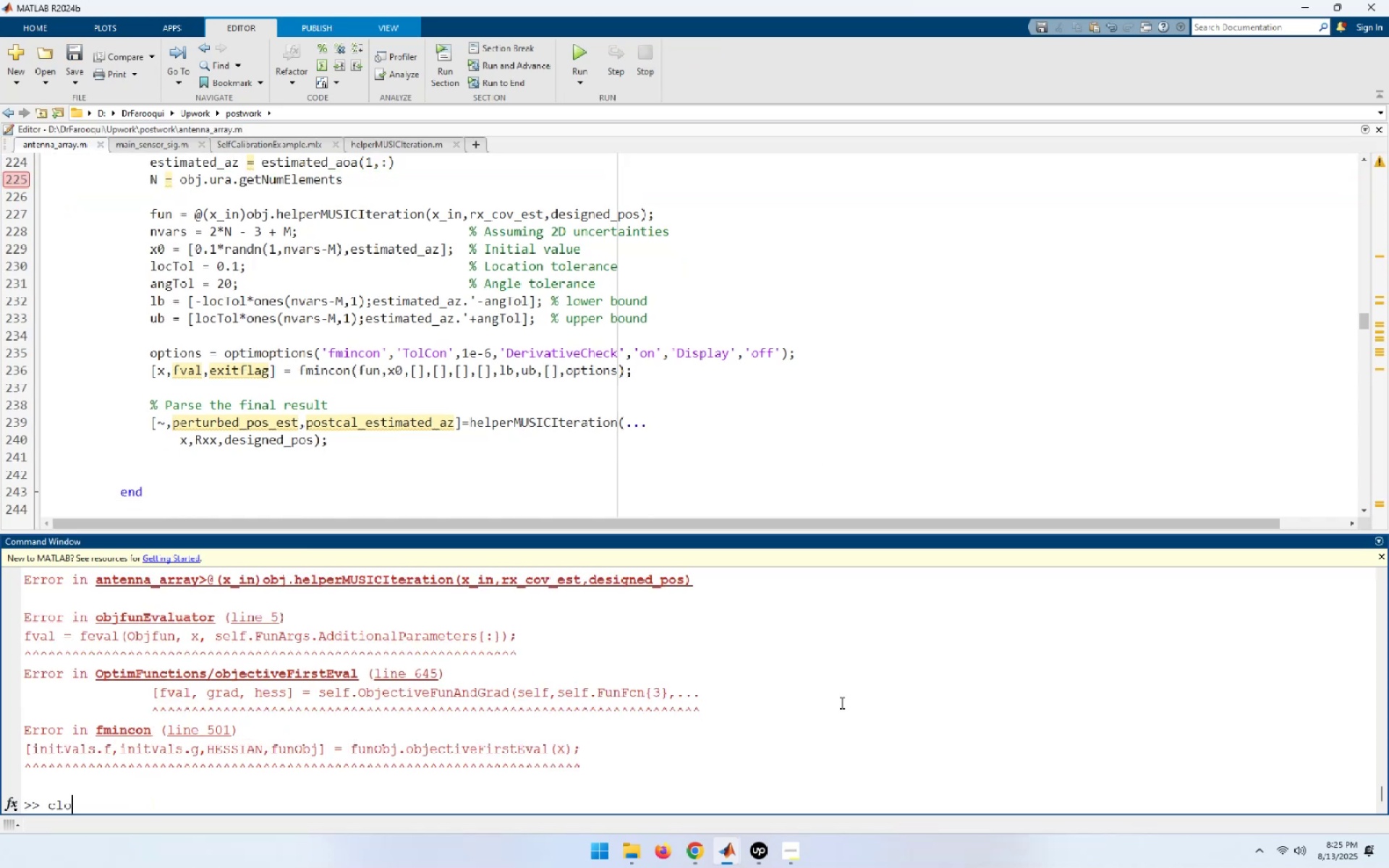 
key(ArrowUp)
 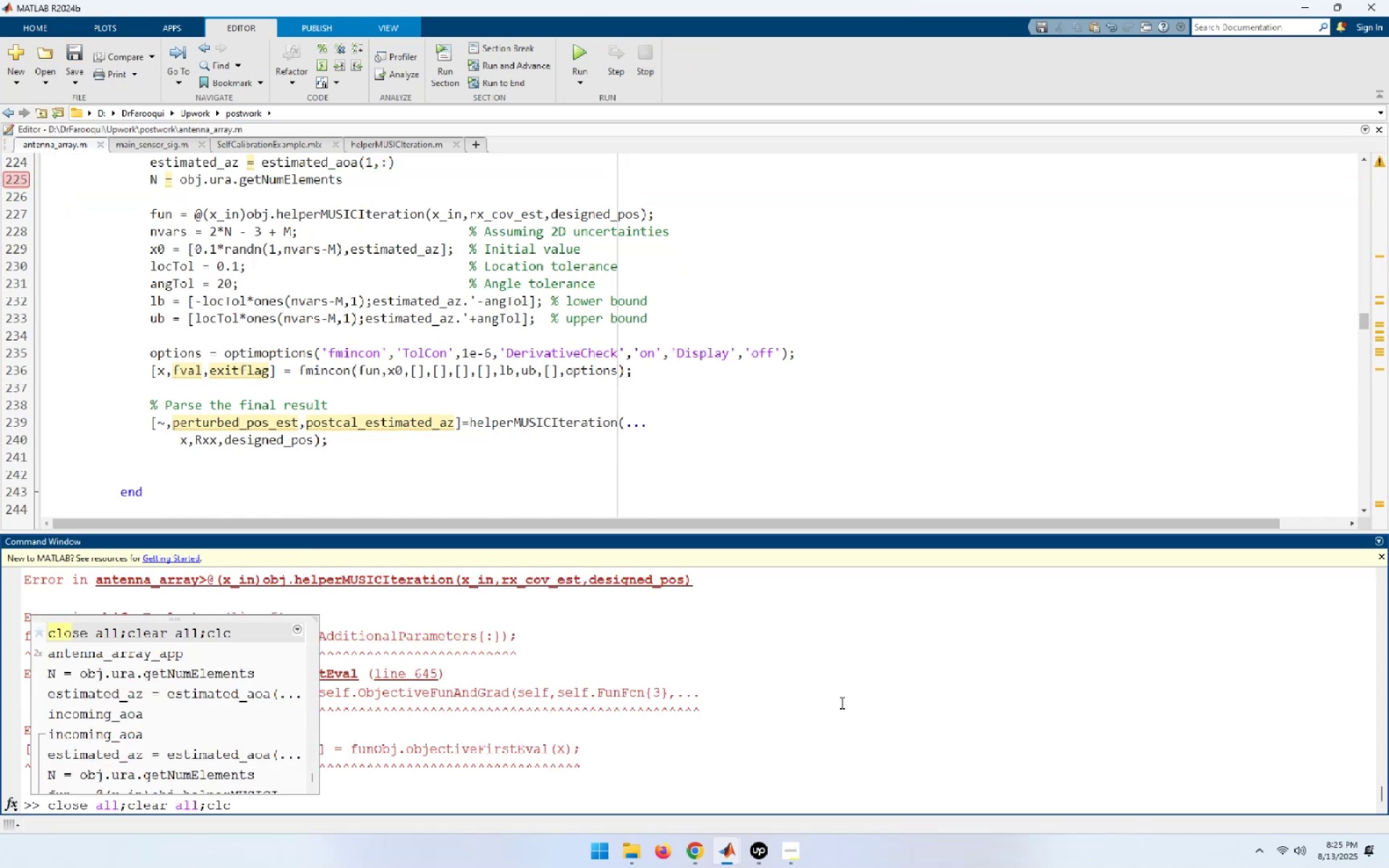 
key(NumpadEnter)
 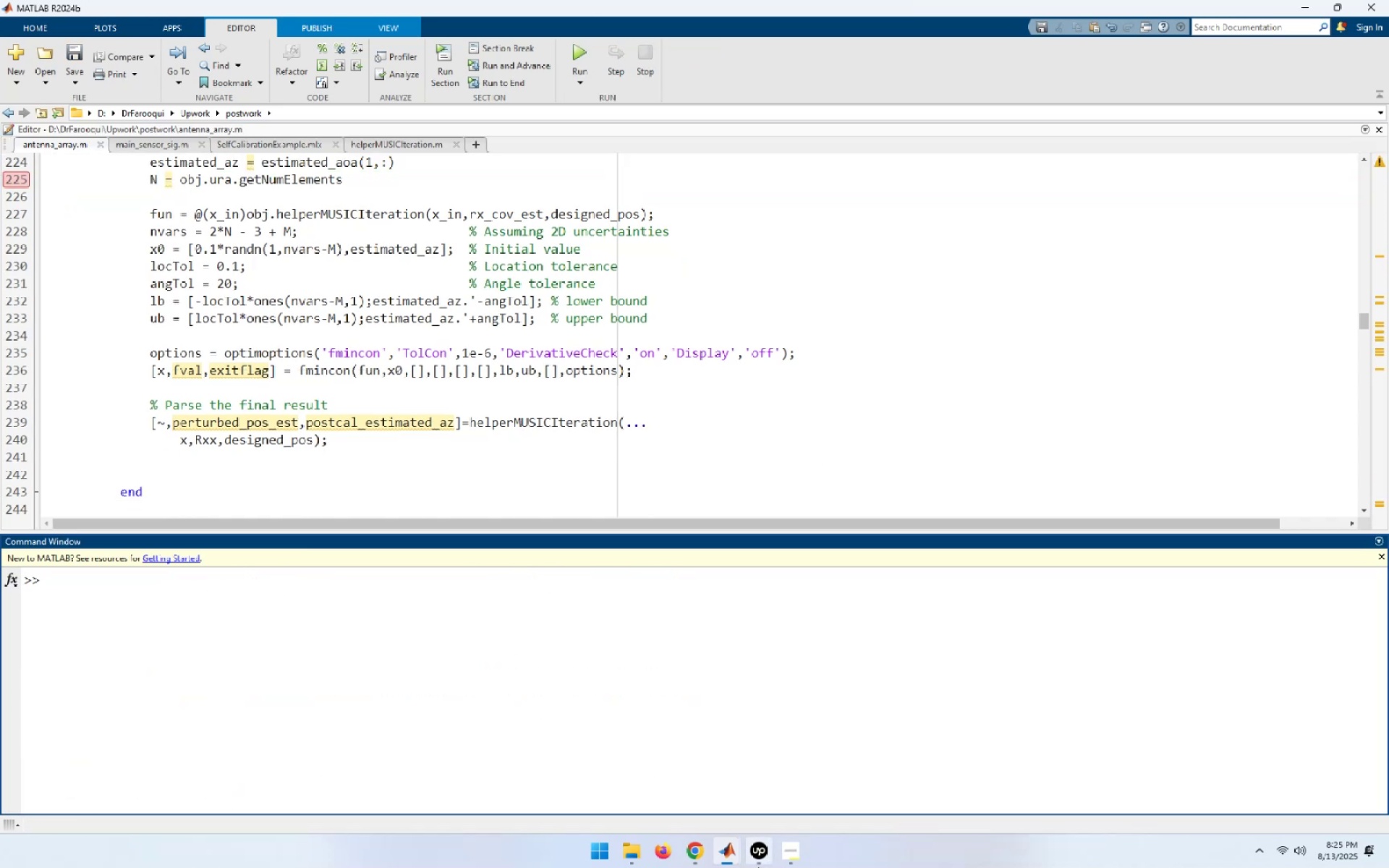 
wait(6.03)
 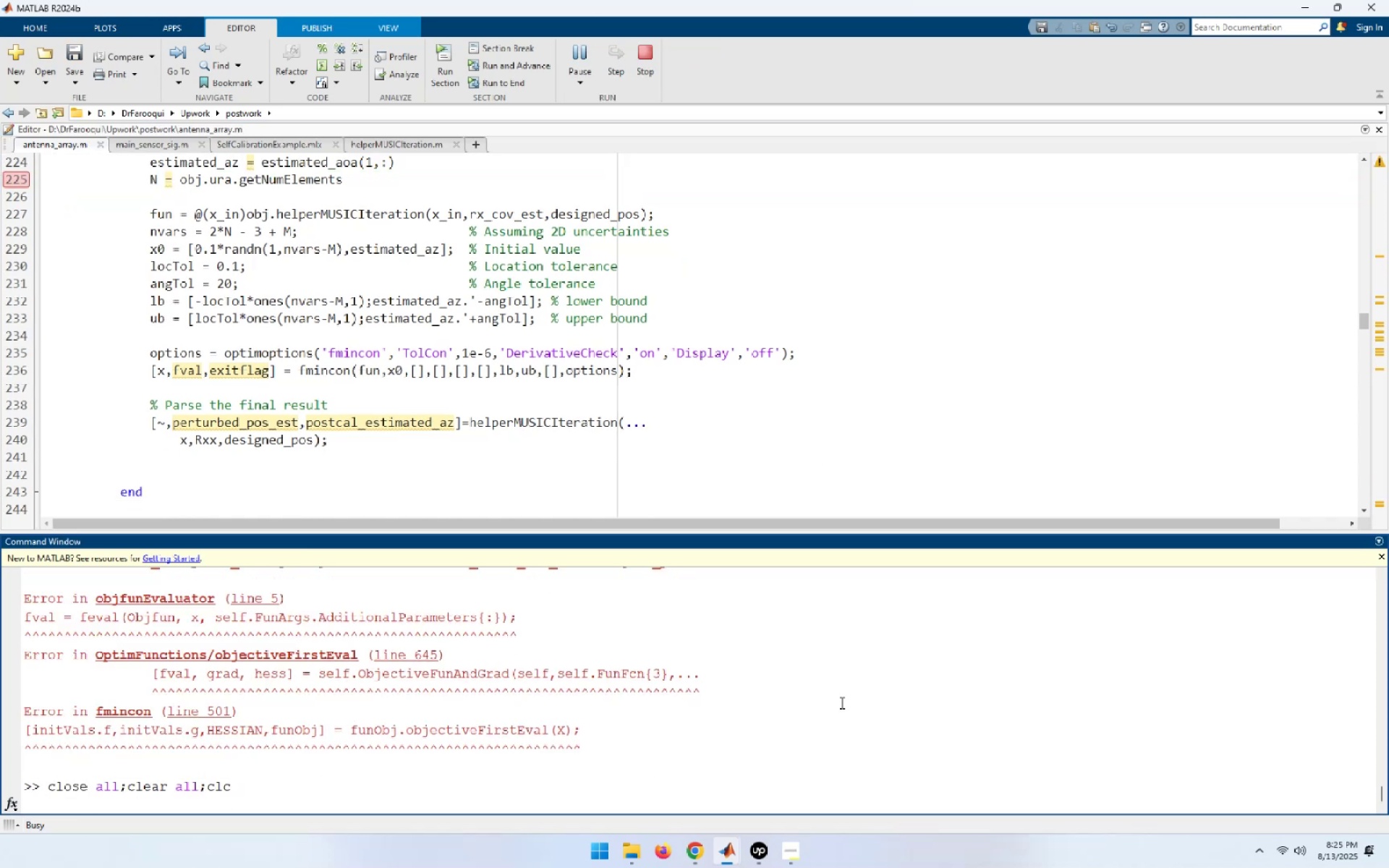 
left_click([852, 788])
 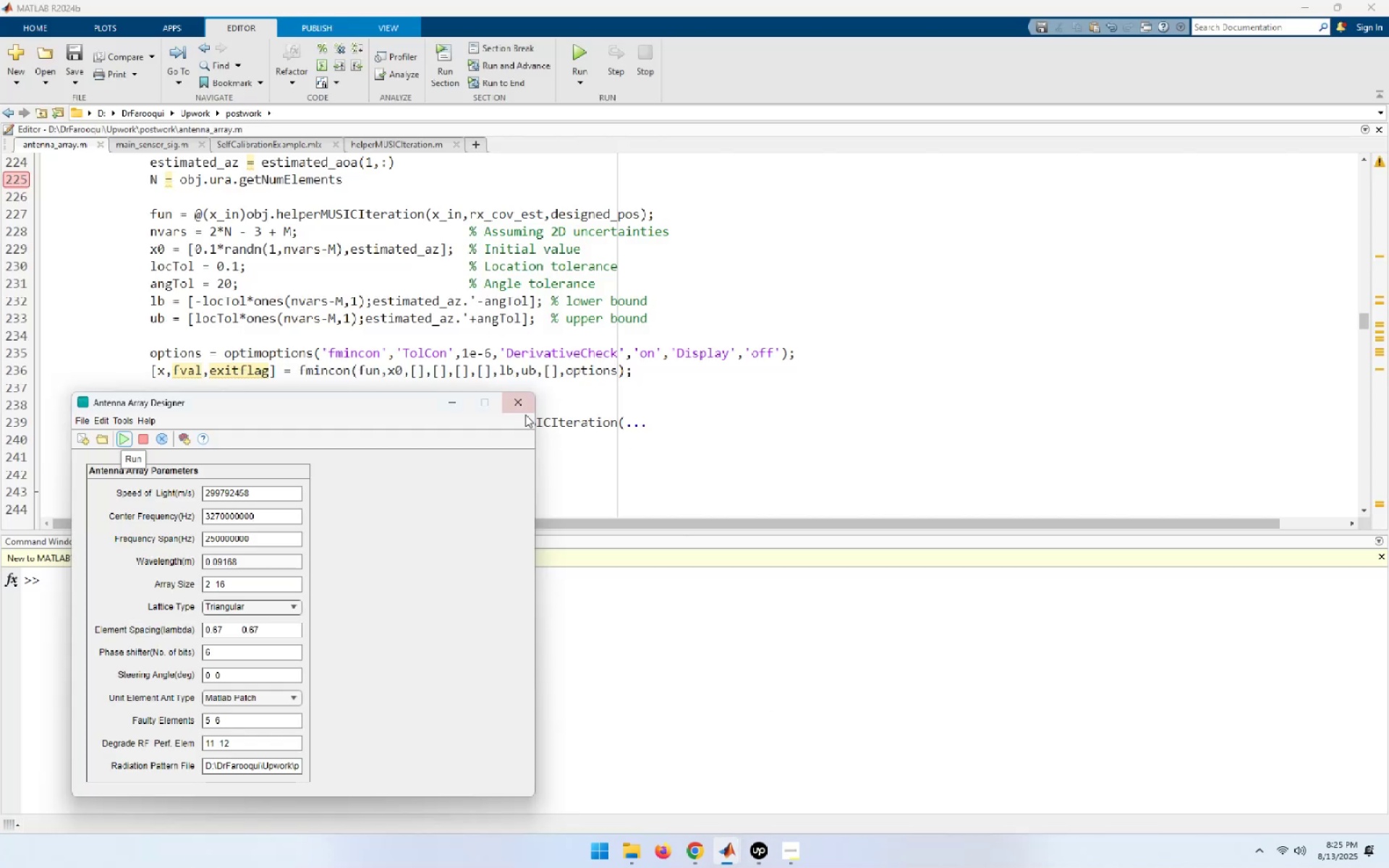 
left_click([525, 402])
 